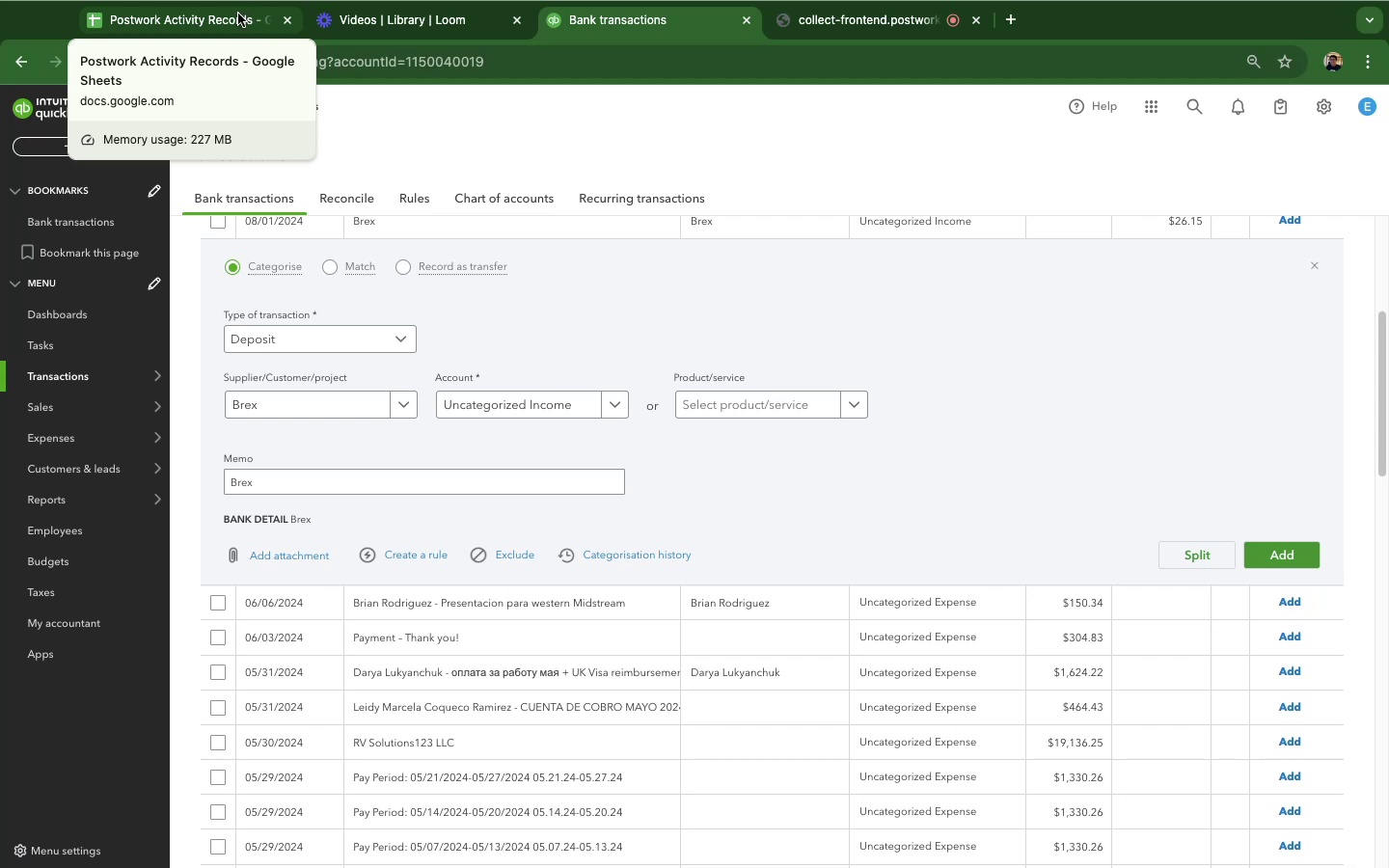 
wait(17.06)
 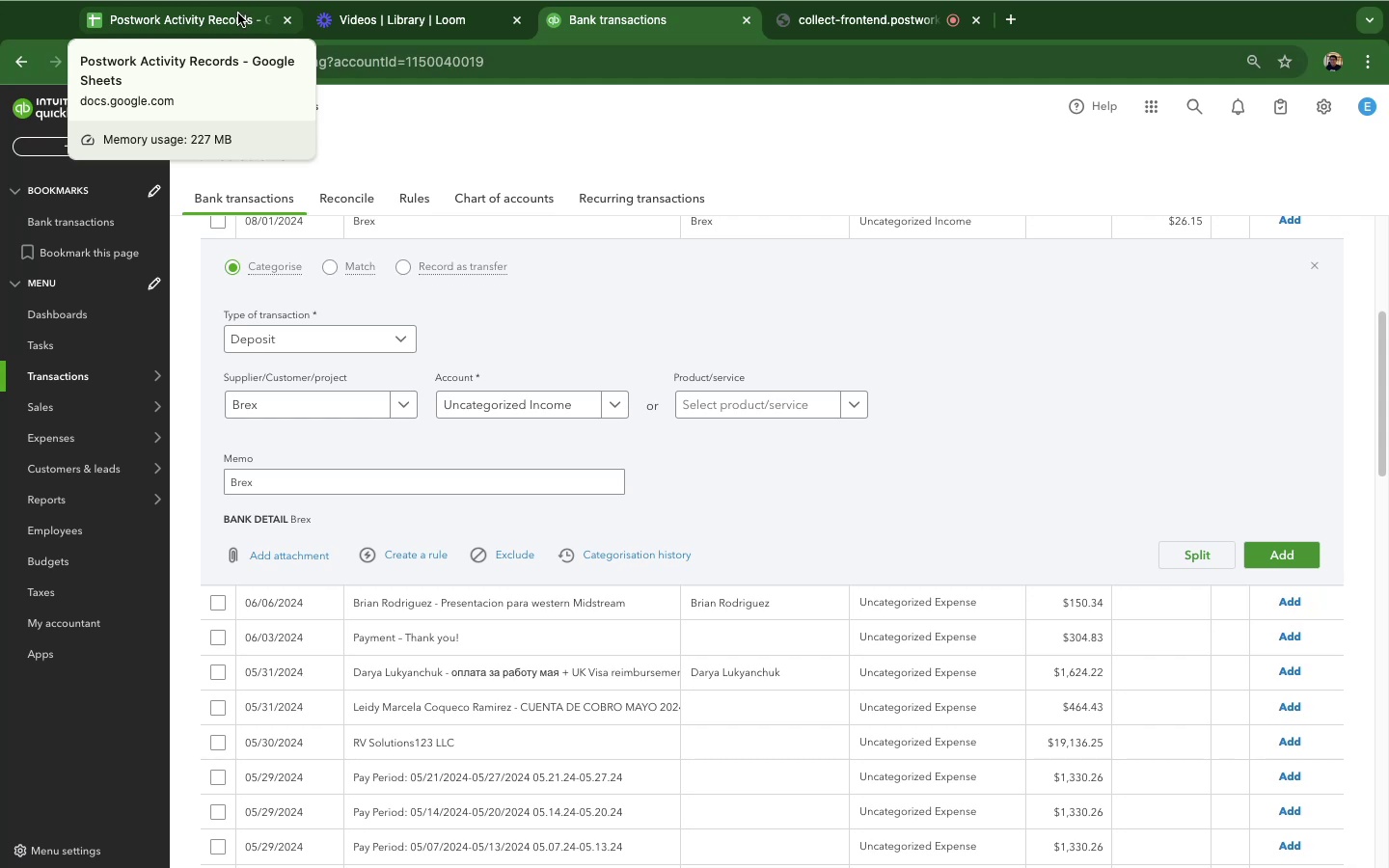 
scroll: coordinate [1096, 441], scroll_direction: up, amount: 8.0
 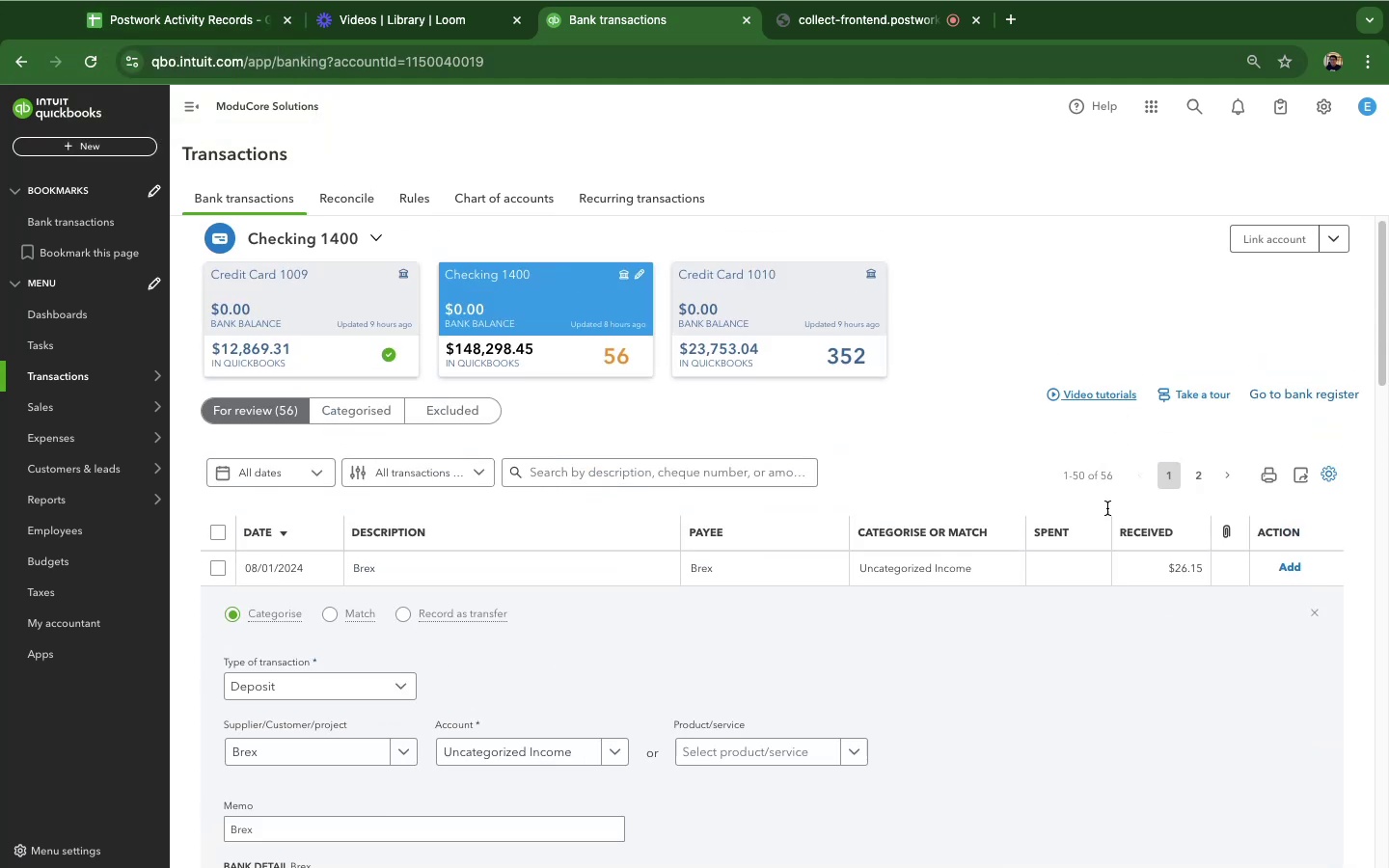 
scroll: coordinate [1094, 617], scroll_direction: down, amount: 3.0
 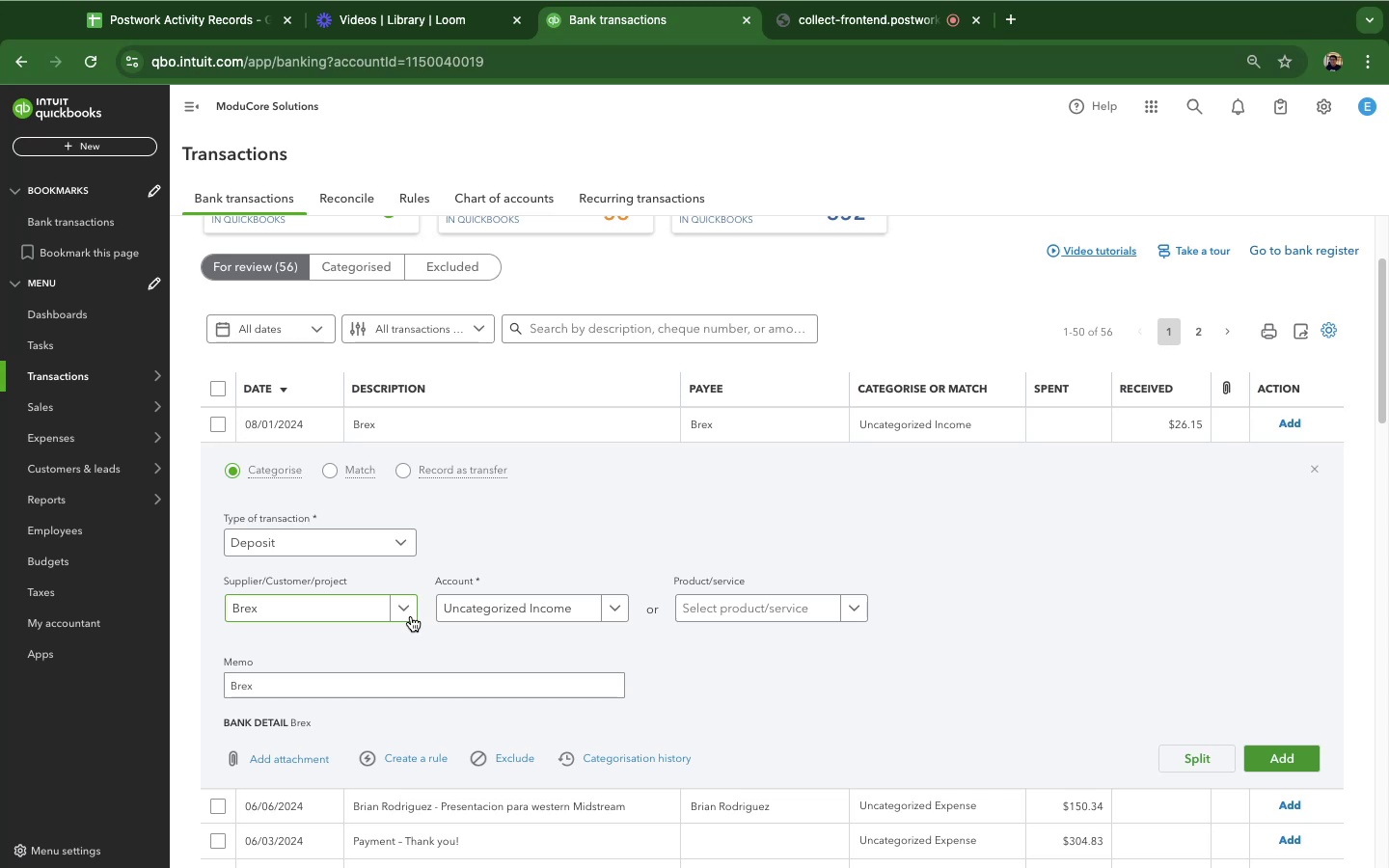 
wait(5.51)
 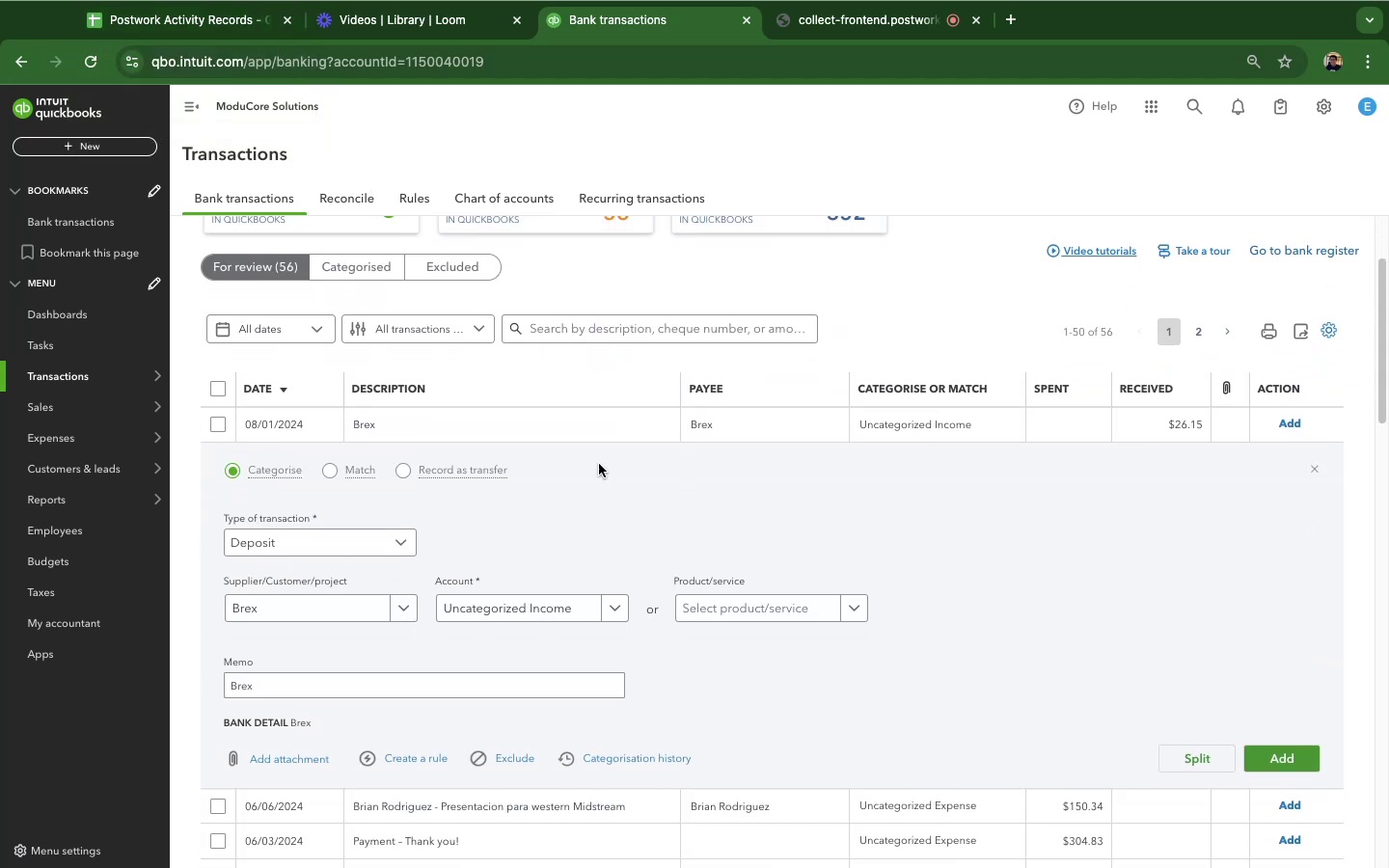 
left_click([516, 612])
 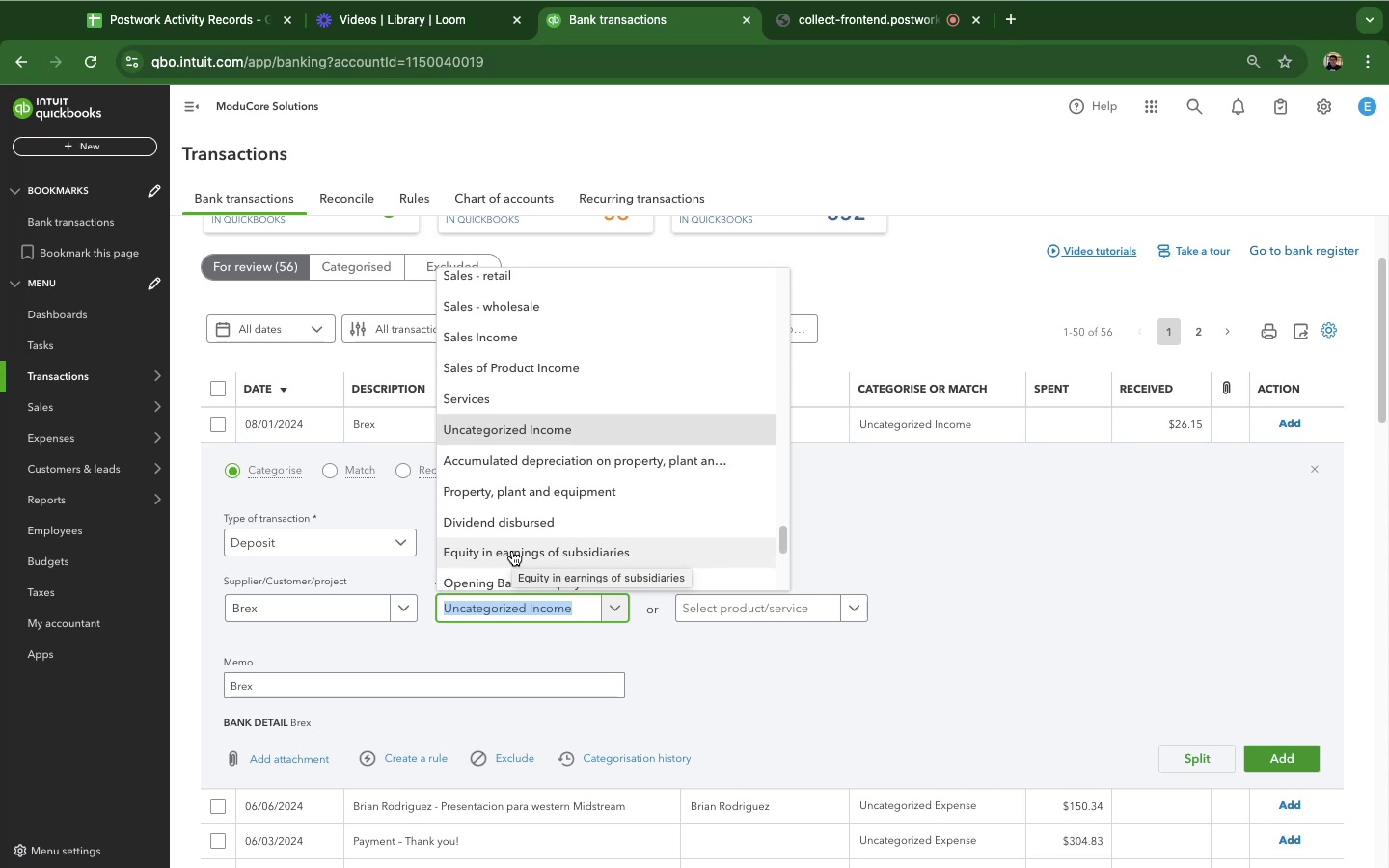 
wait(15.76)
 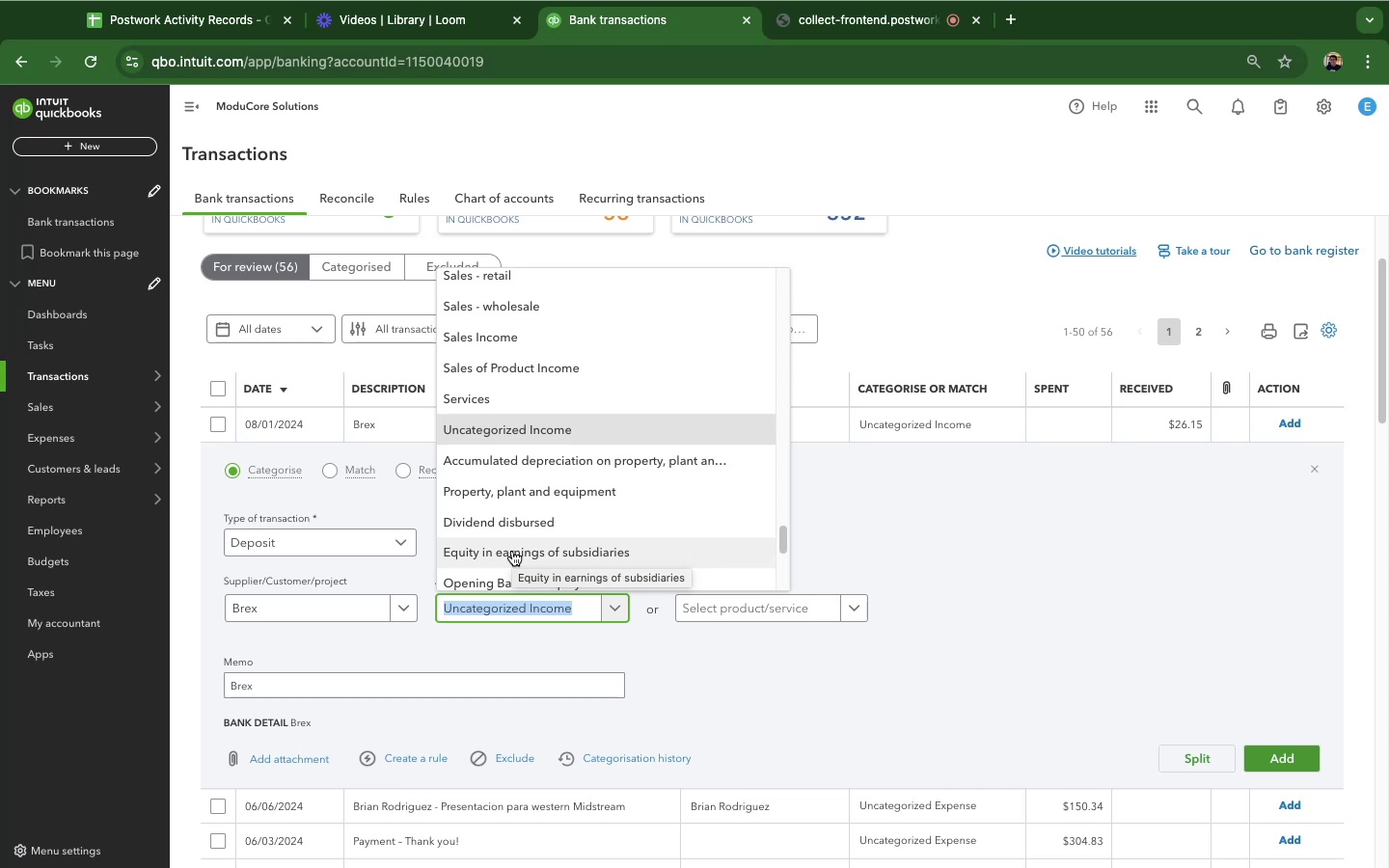 
scroll: coordinate [645, 491], scroll_direction: down, amount: 13.0
 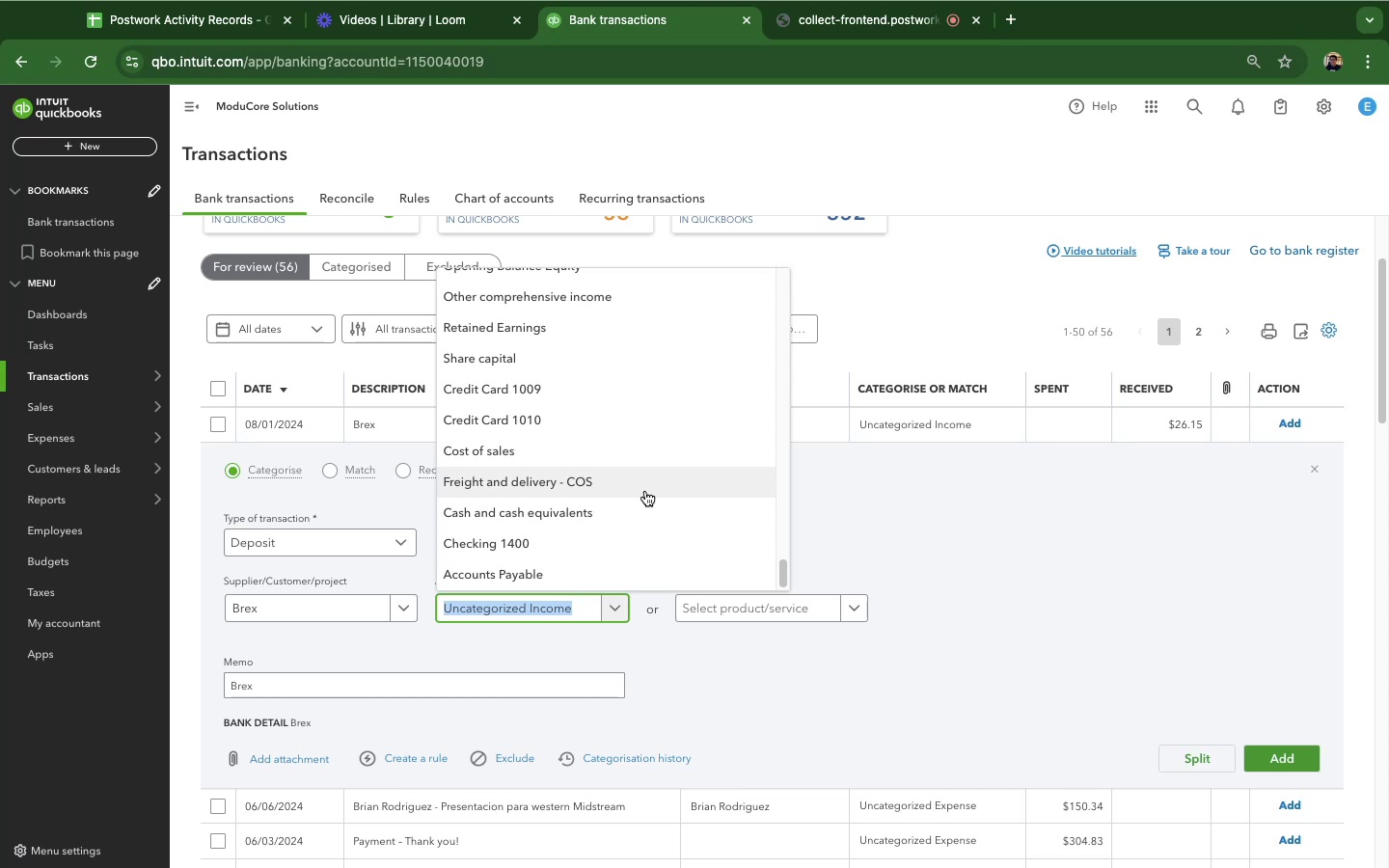 
scroll: coordinate [645, 491], scroll_direction: up, amount: 2.0
 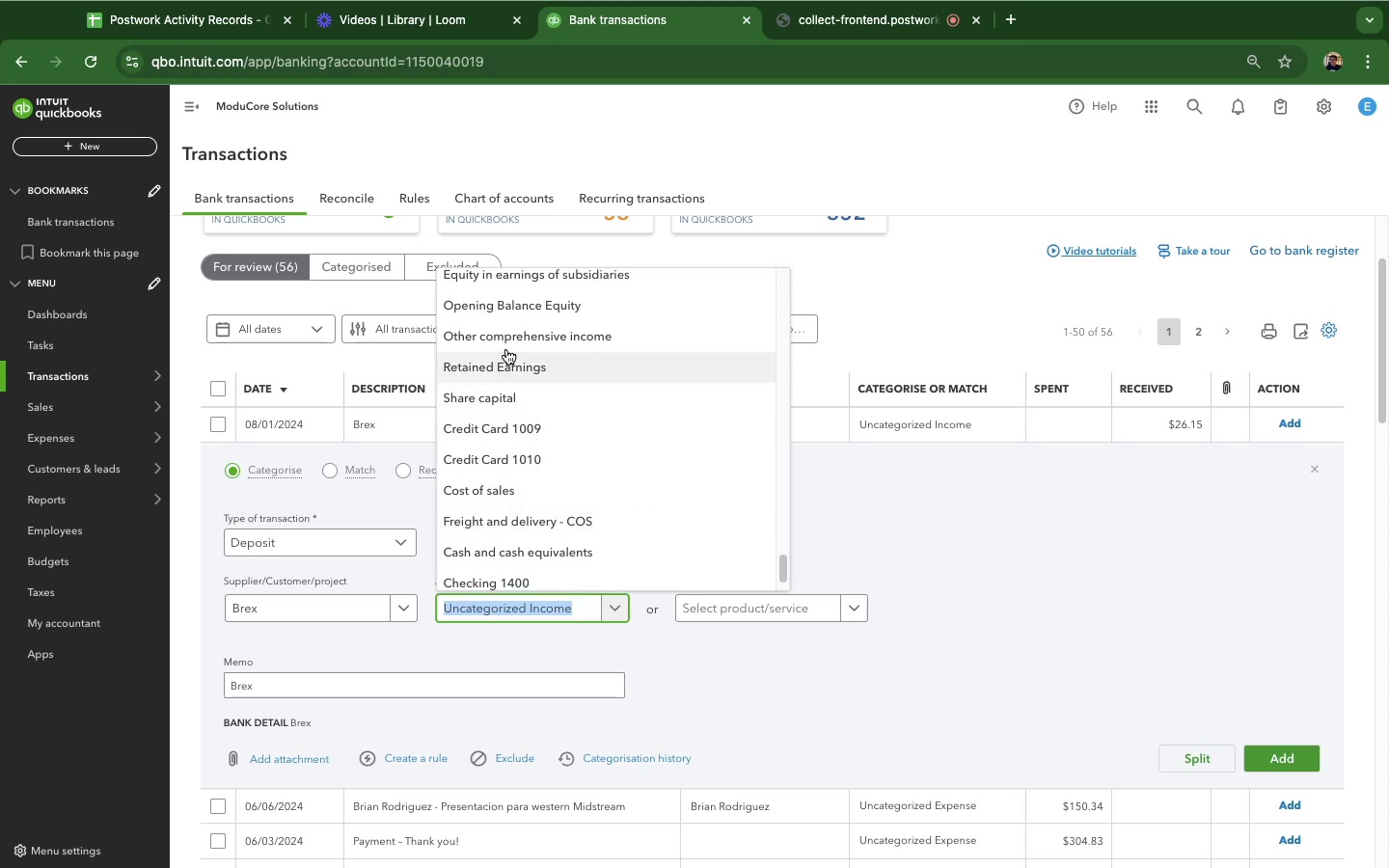 
scroll: coordinate [600, 404], scroll_direction: down, amount: 1.0
 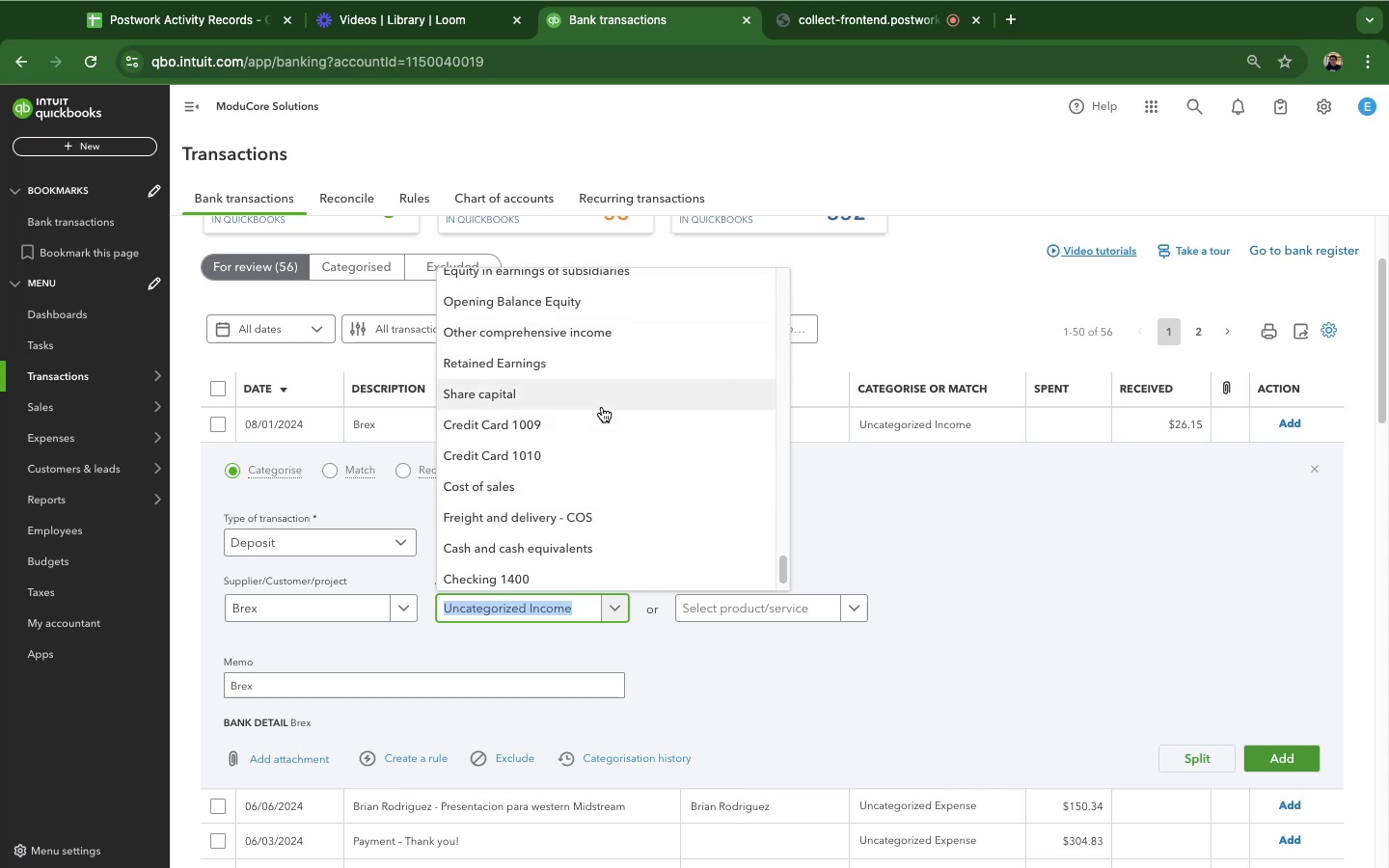 
scroll: coordinate [602, 407], scroll_direction: up, amount: 9.0
 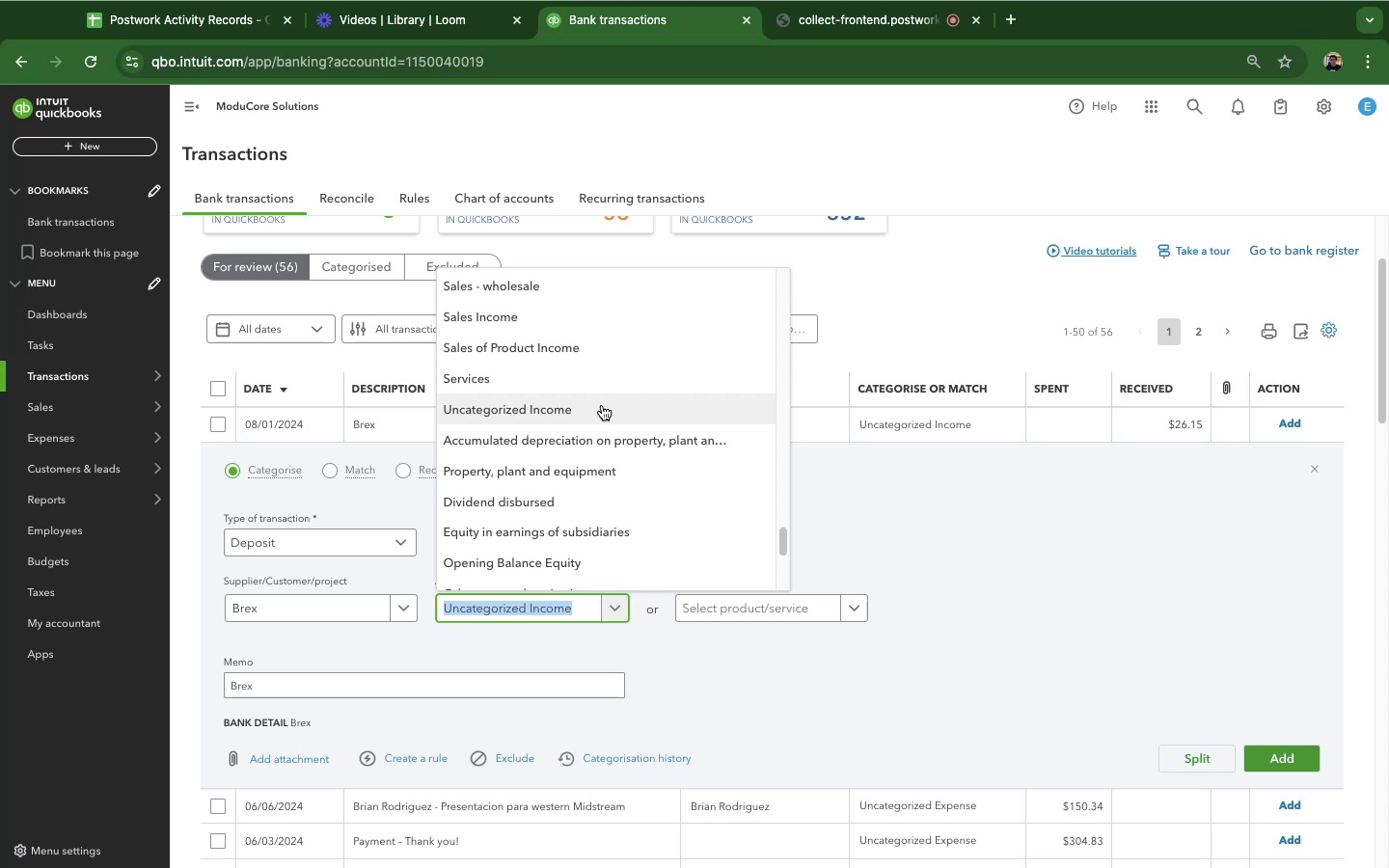 
wait(29.6)
 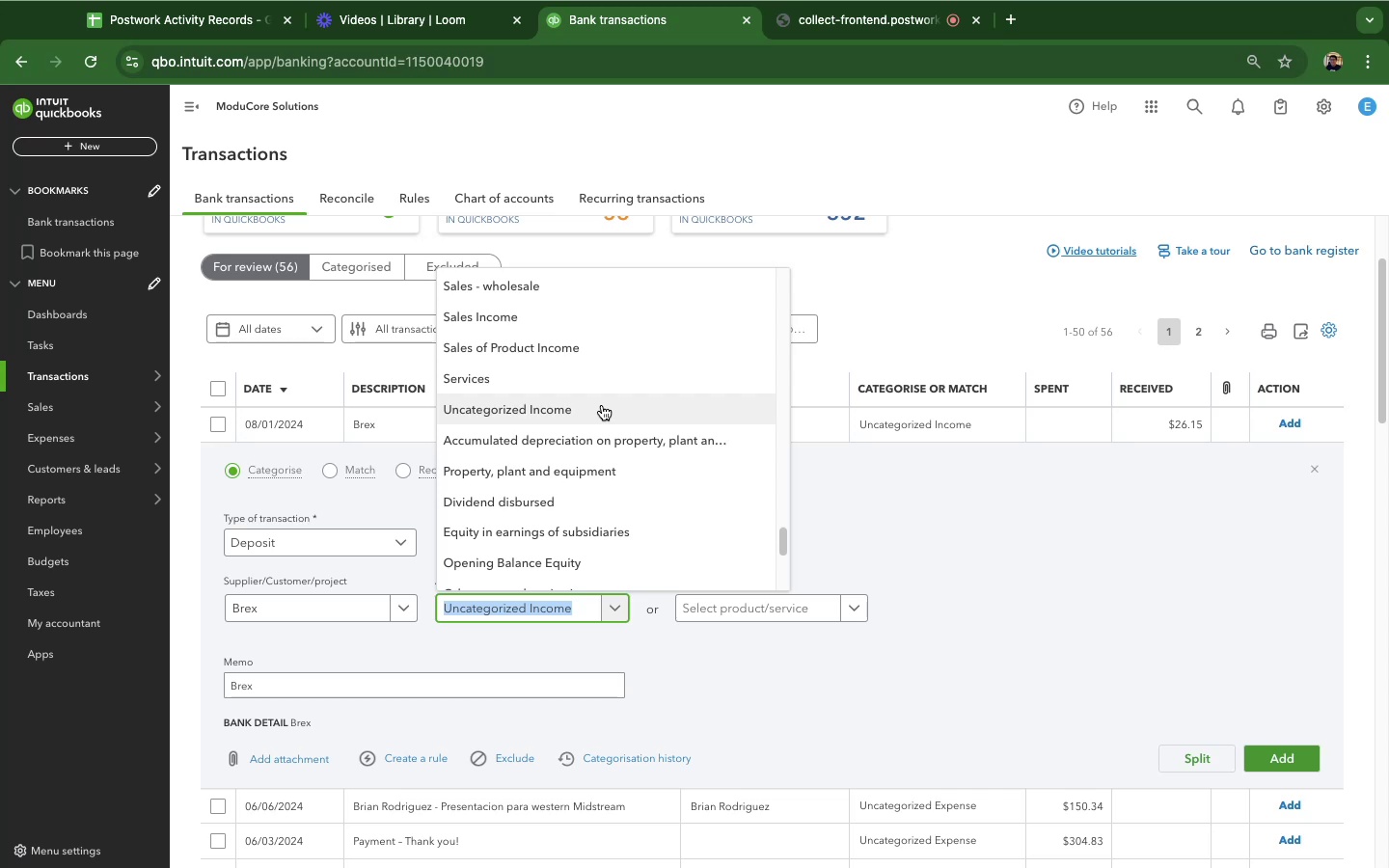 
scroll: coordinate [660, 361], scroll_direction: down, amount: 14.0
 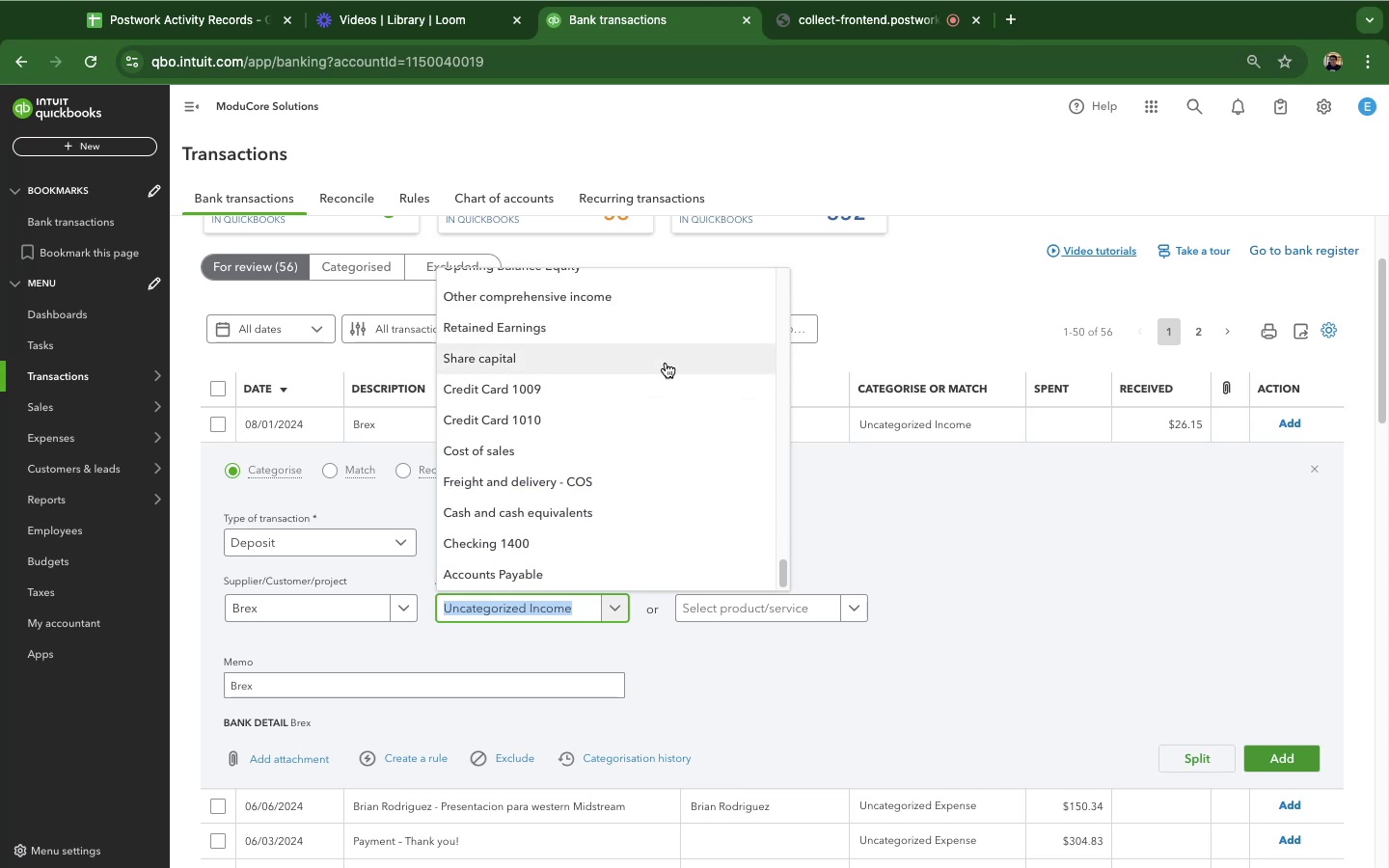 
scroll: coordinate [614, 413], scroll_direction: up, amount: 104.0
 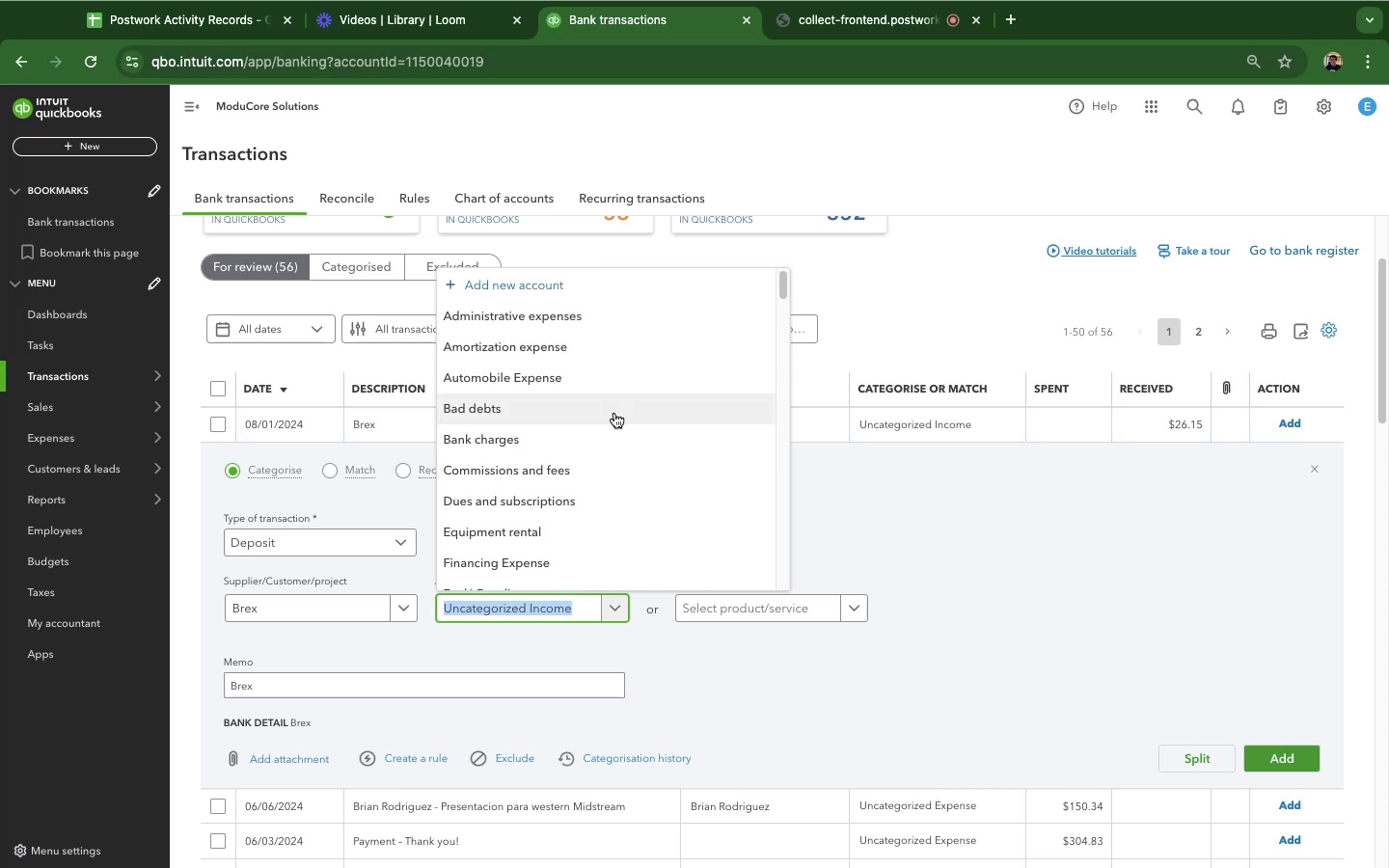 
scroll: coordinate [614, 413], scroll_direction: down, amount: 5.0
 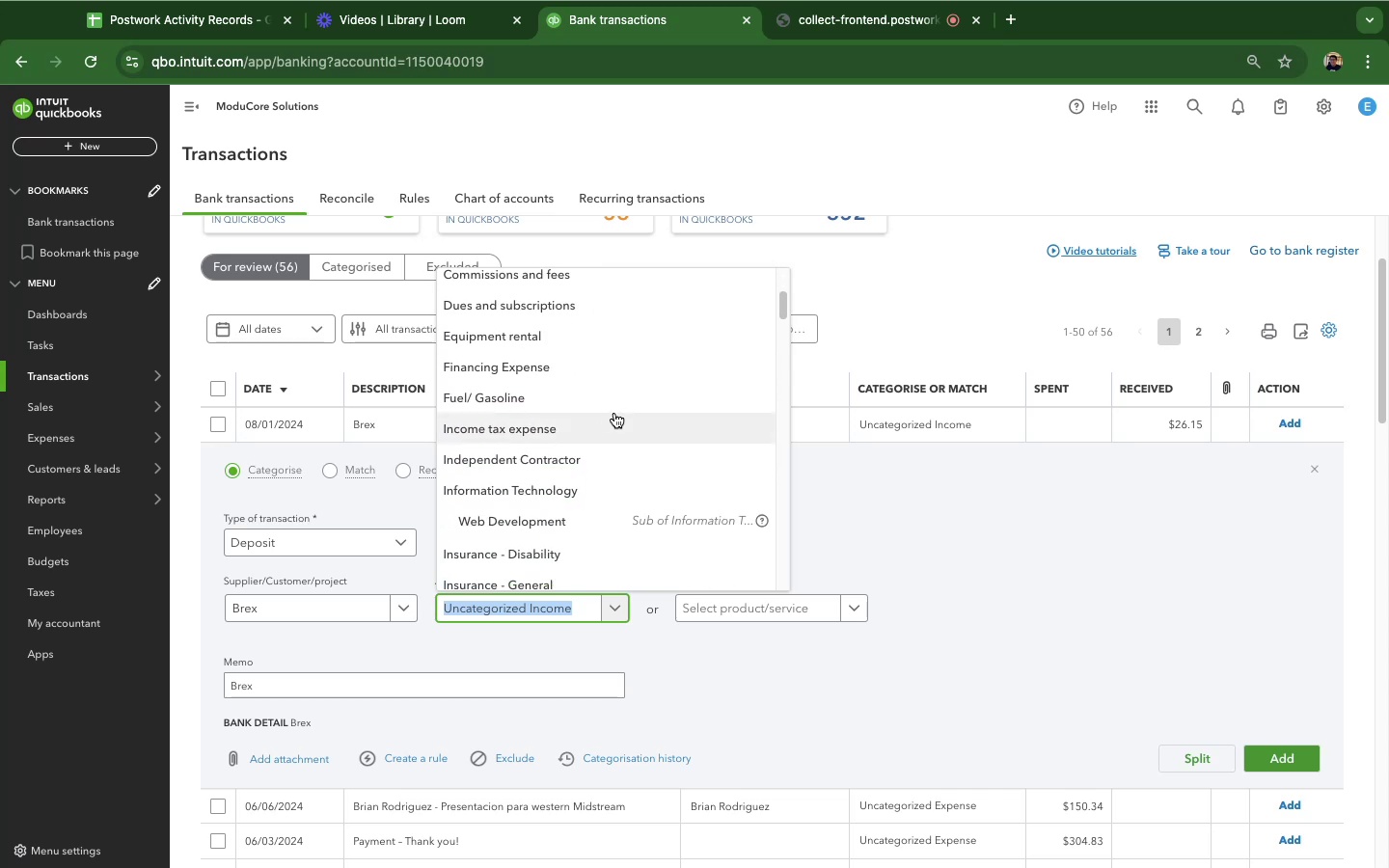 
scroll: coordinate [614, 413], scroll_direction: up, amount: 6.0
 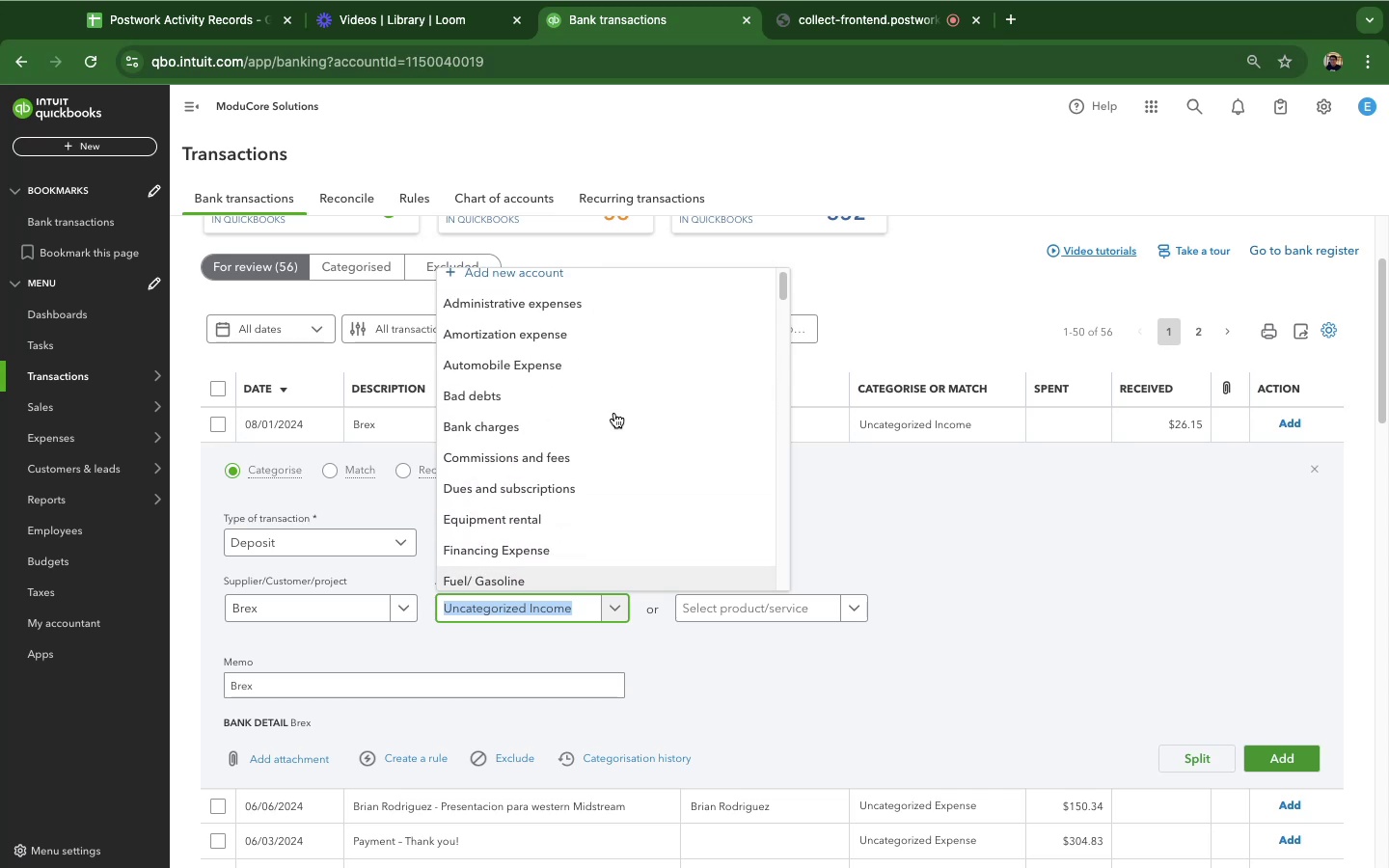 
scroll: coordinate [614, 413], scroll_direction: down, amount: 10.0
 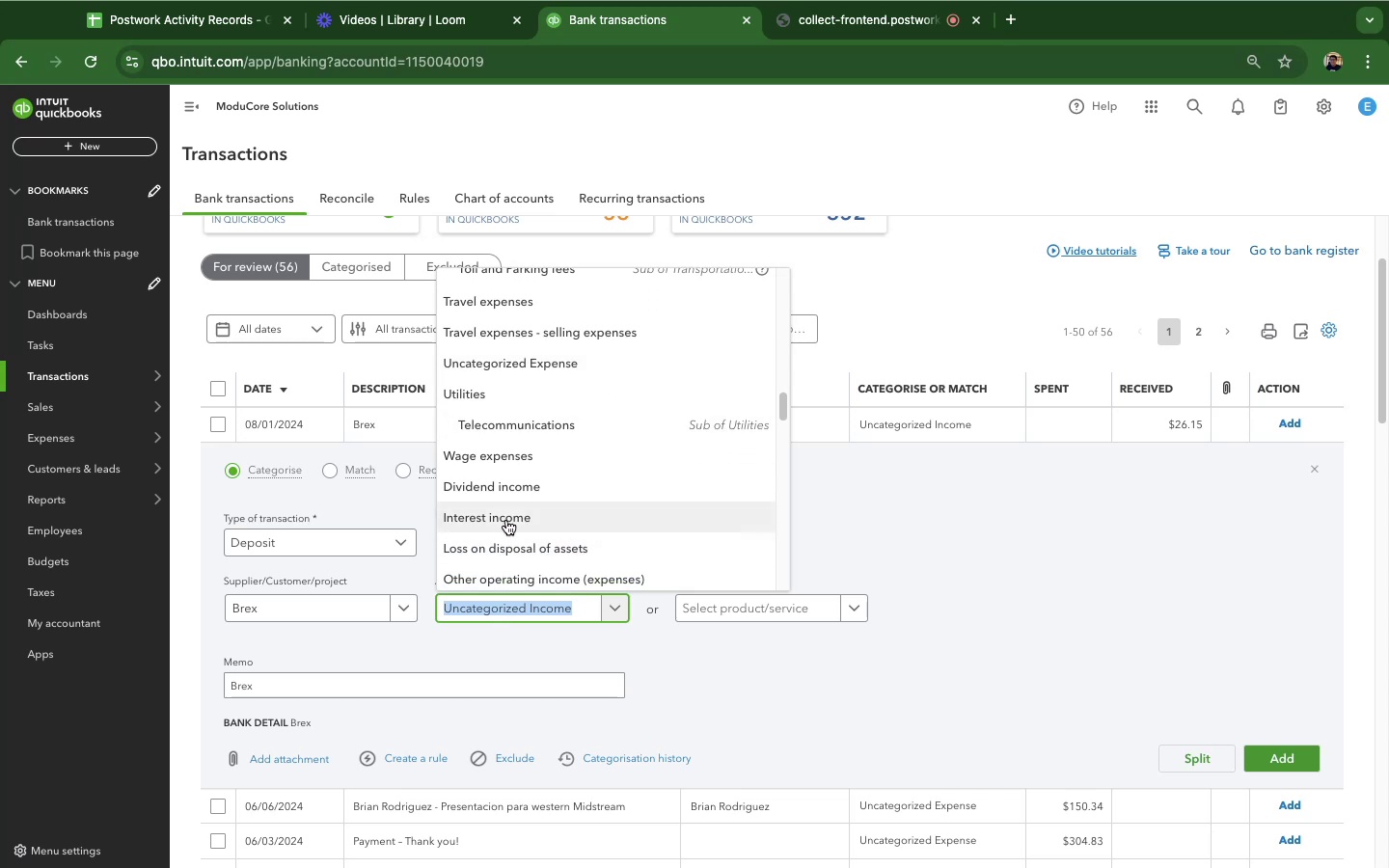 
left_click([506, 520])
 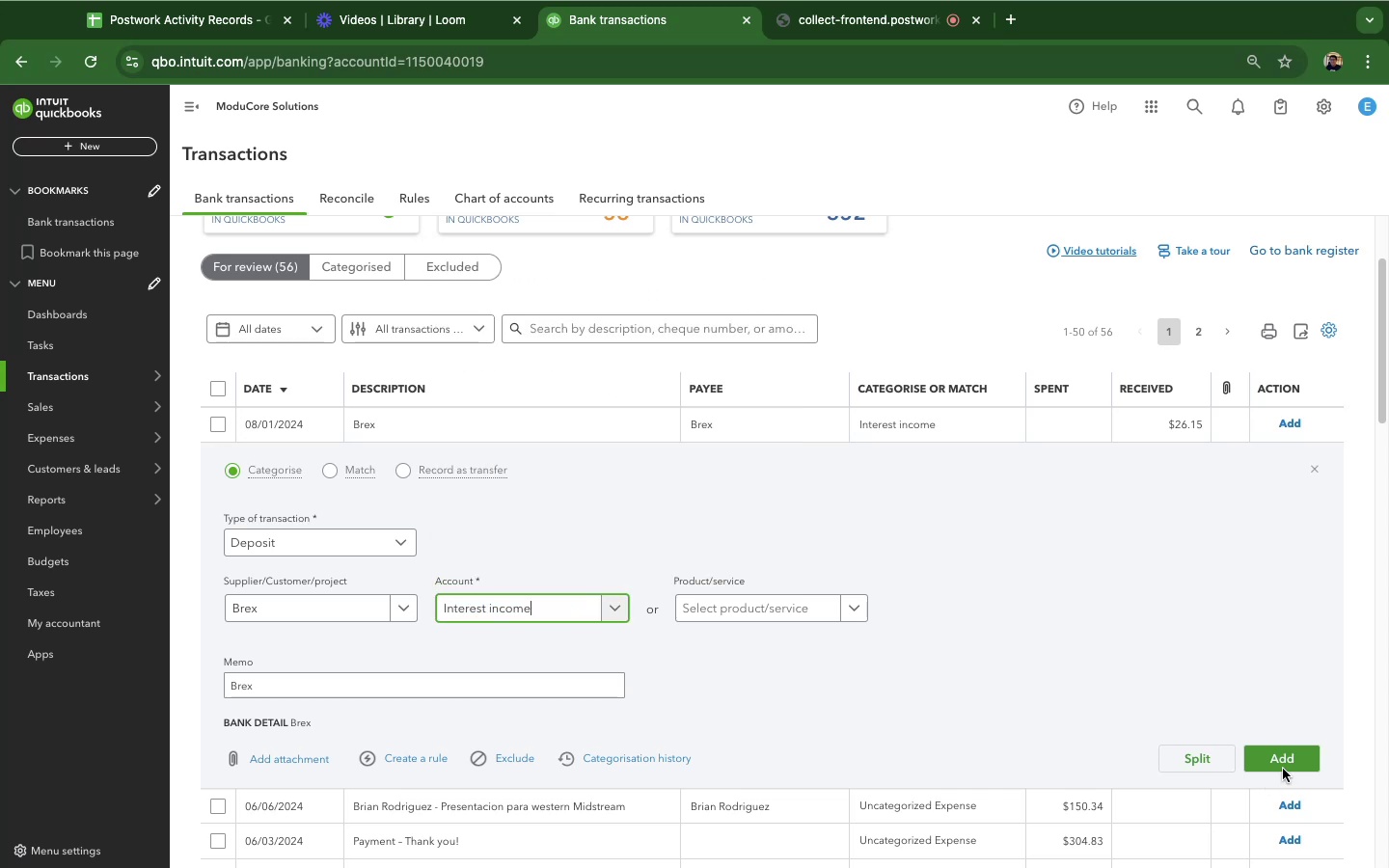 
left_click([1286, 756])
 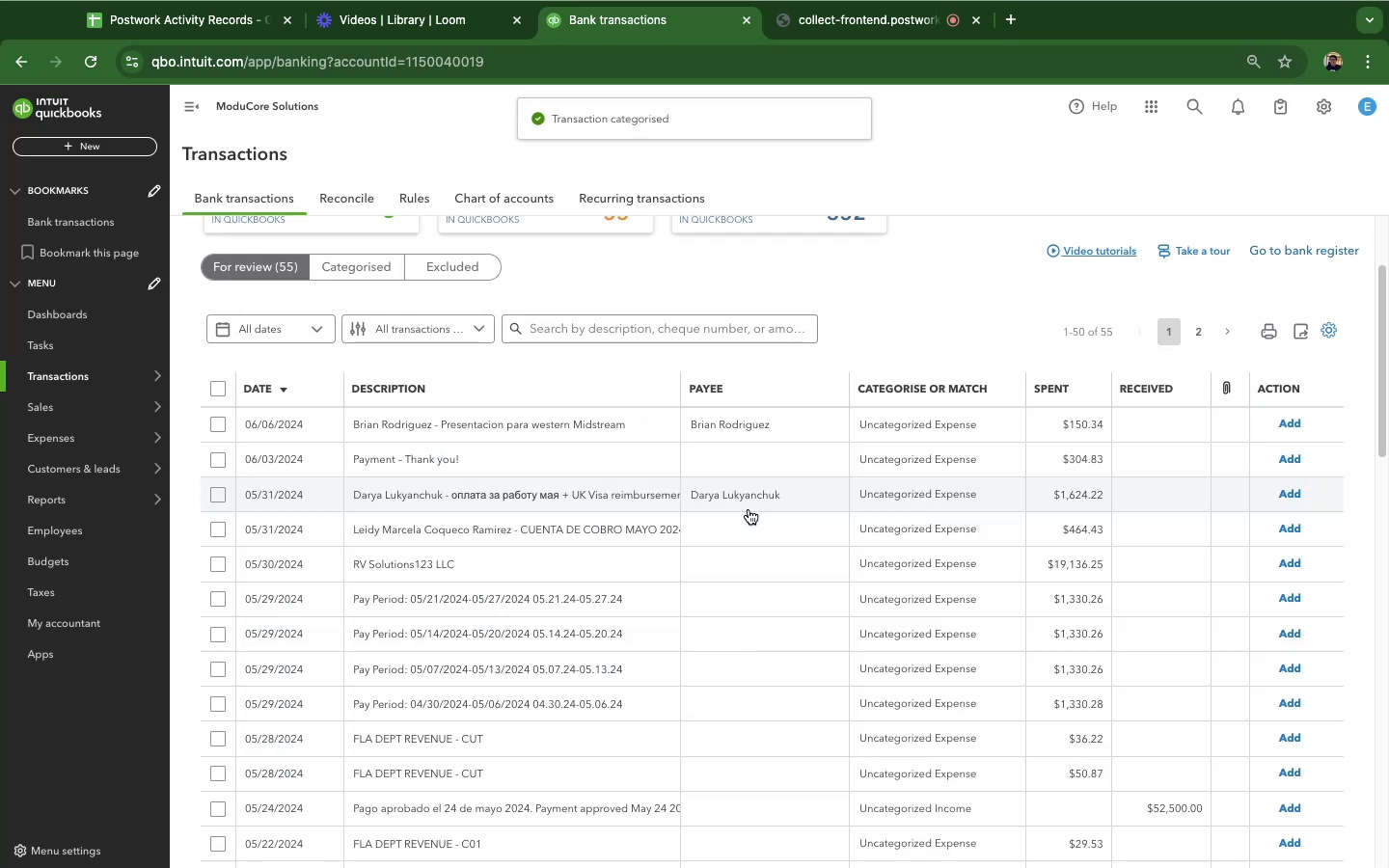 
left_click([507, 413])
 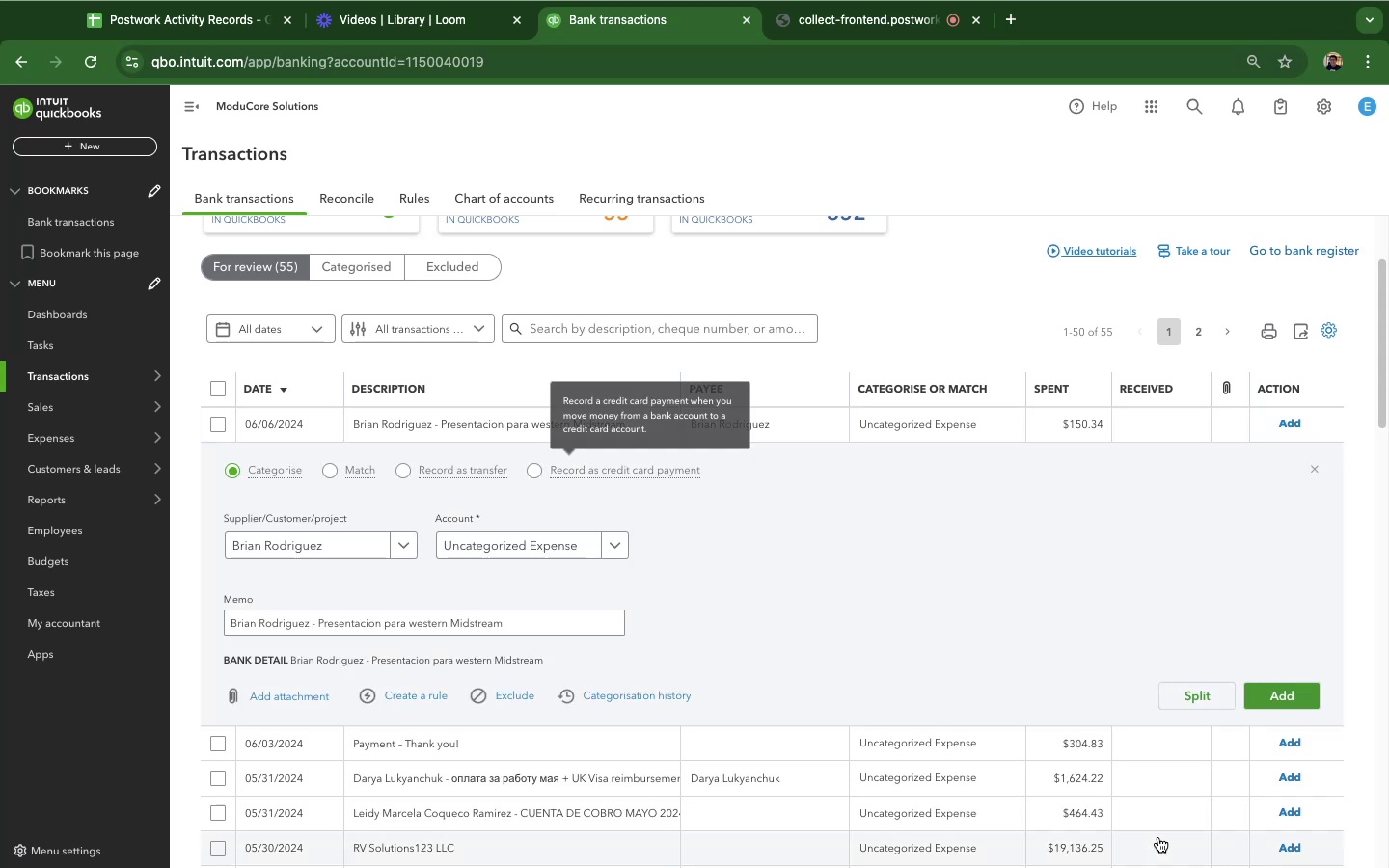 
left_click([1272, 696])
 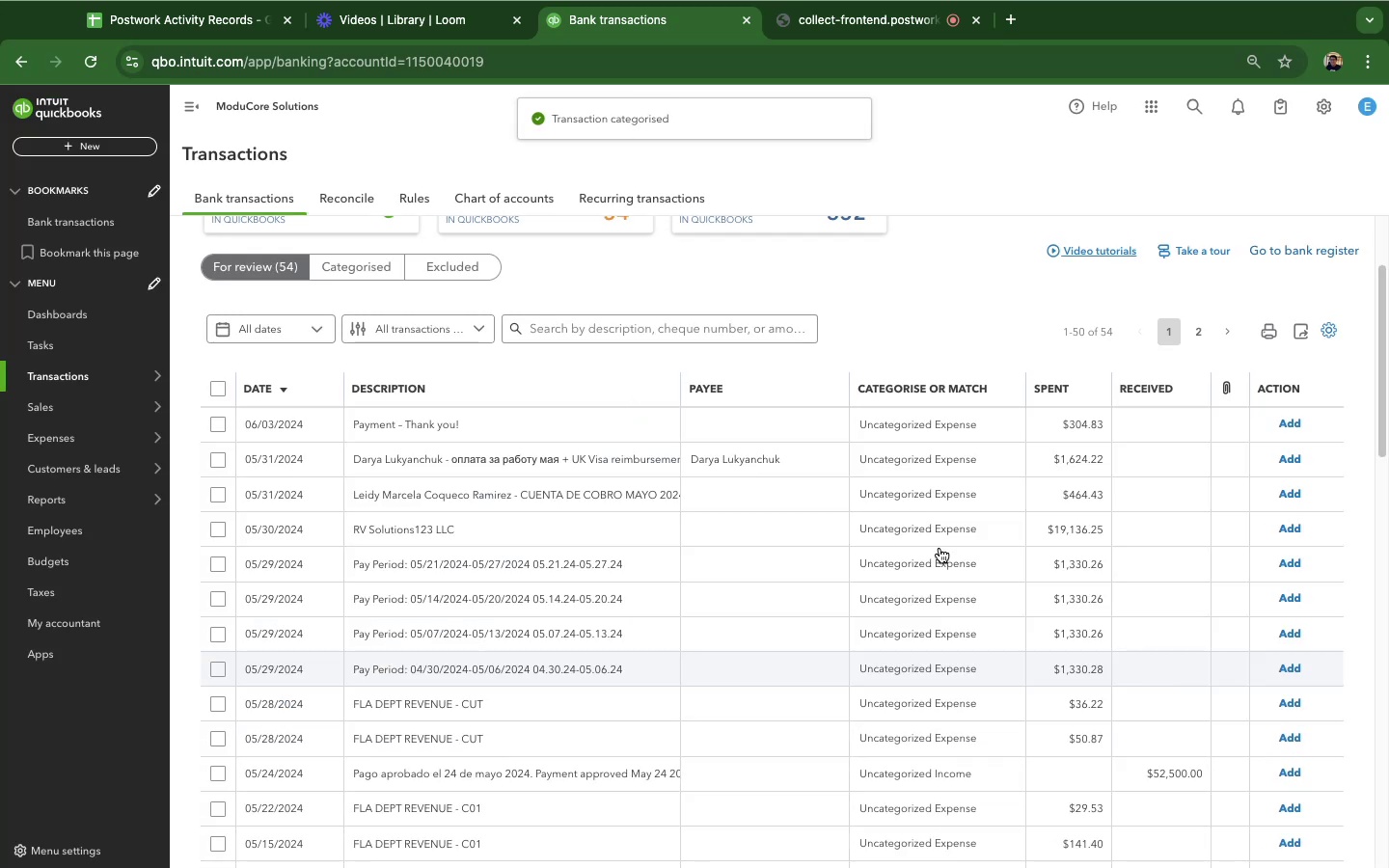 
left_click([409, 420])
 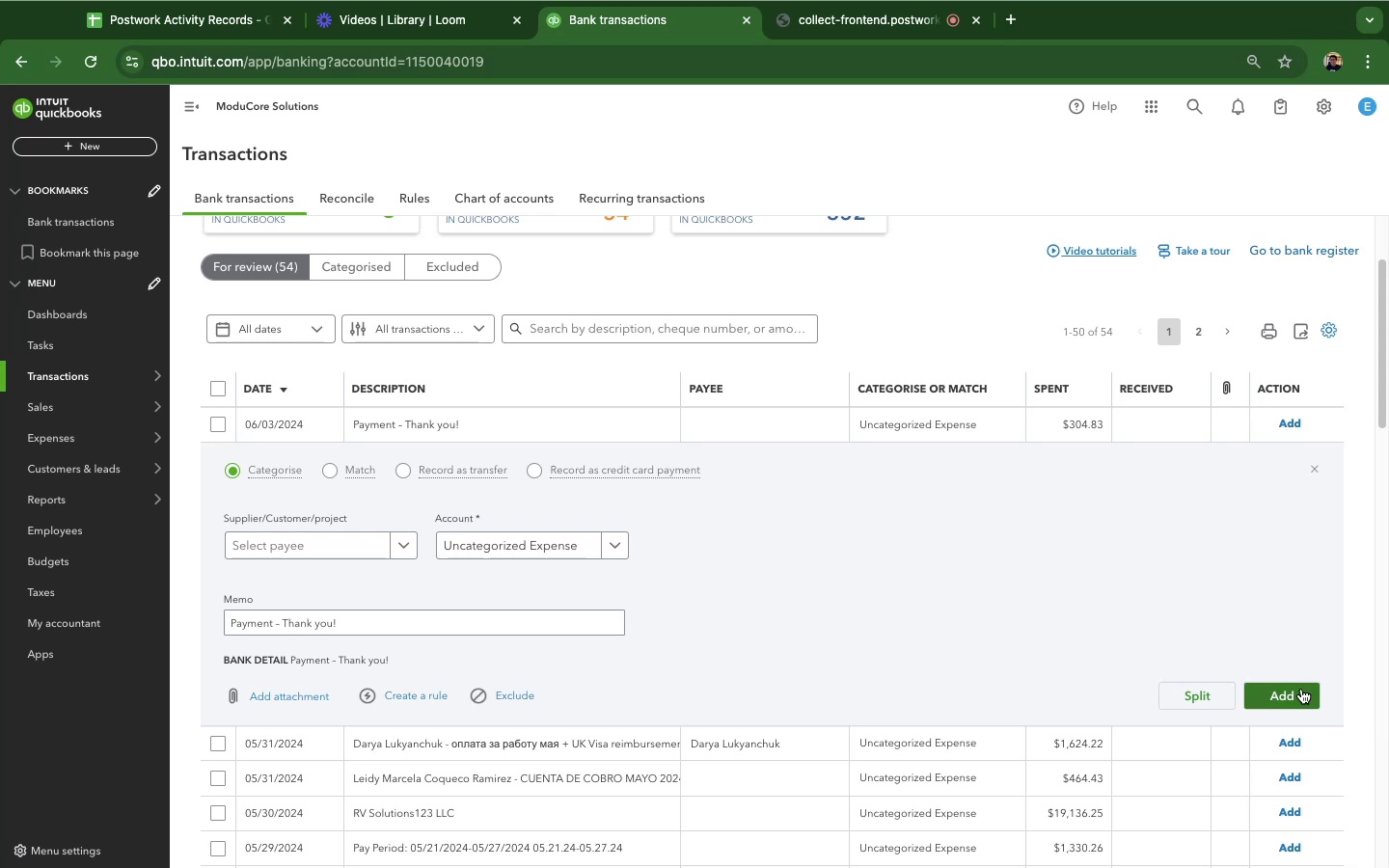 
wait(6.13)
 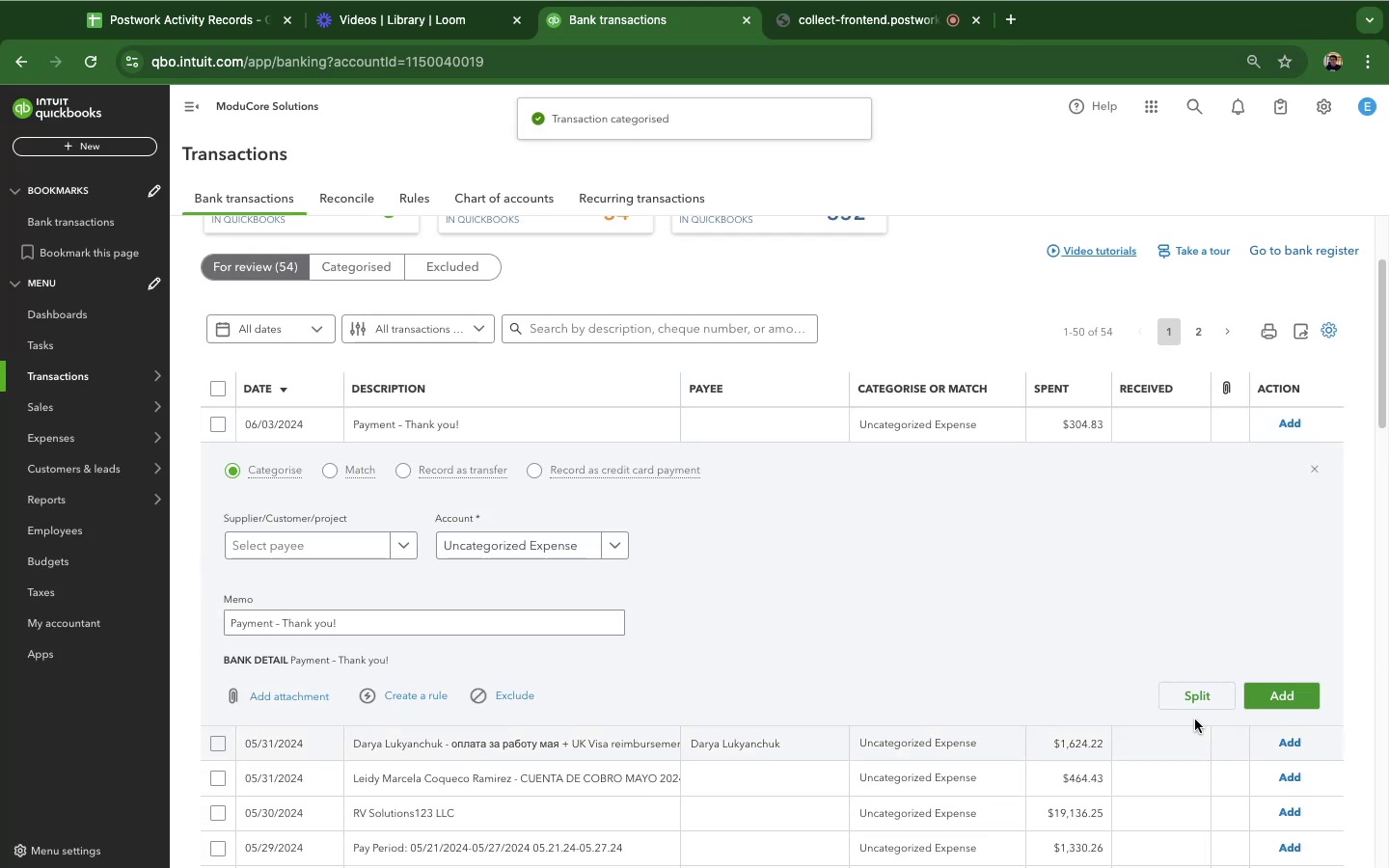 
left_click([1301, 689])
 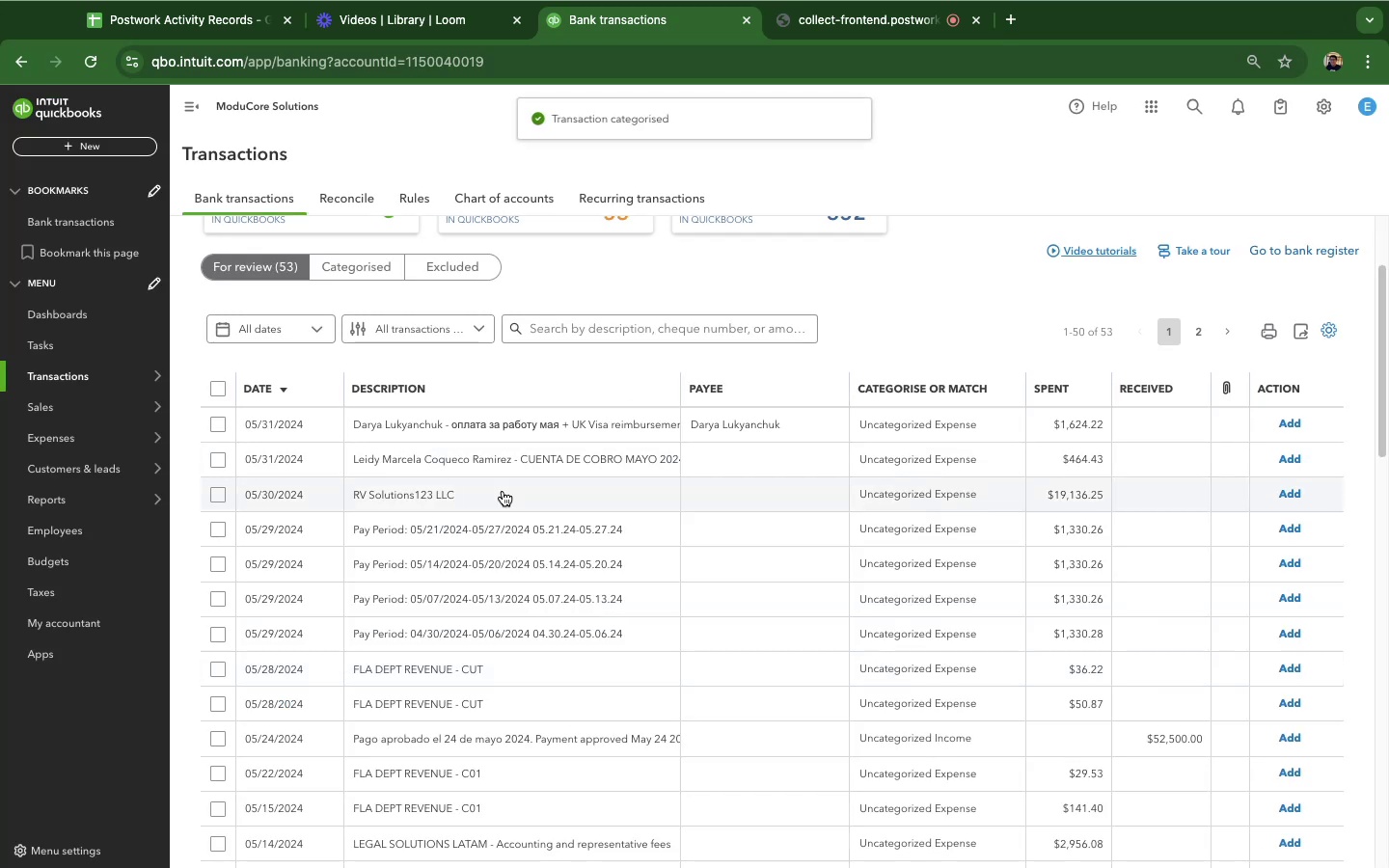 
left_click([448, 430])
 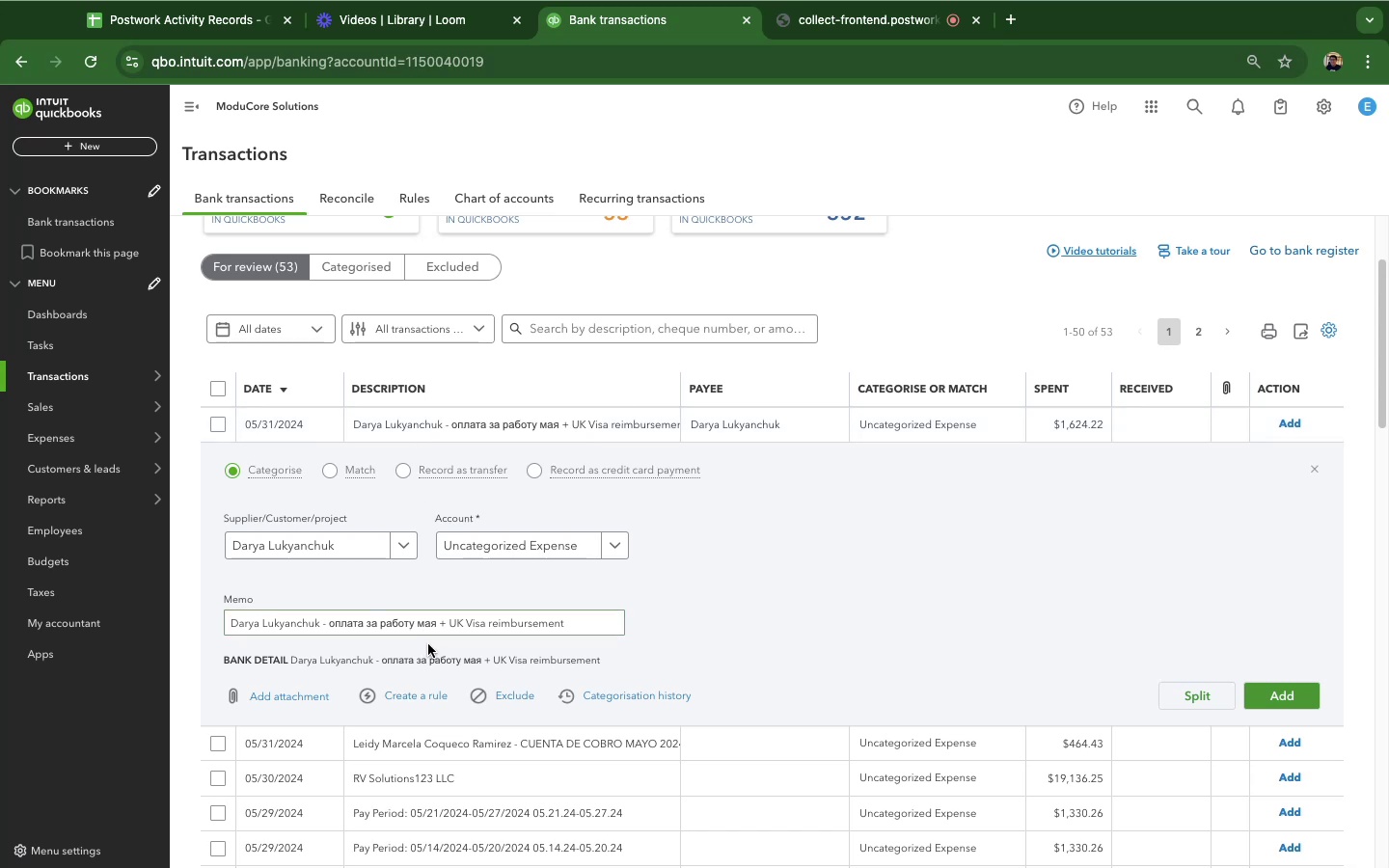 
wait(7.74)
 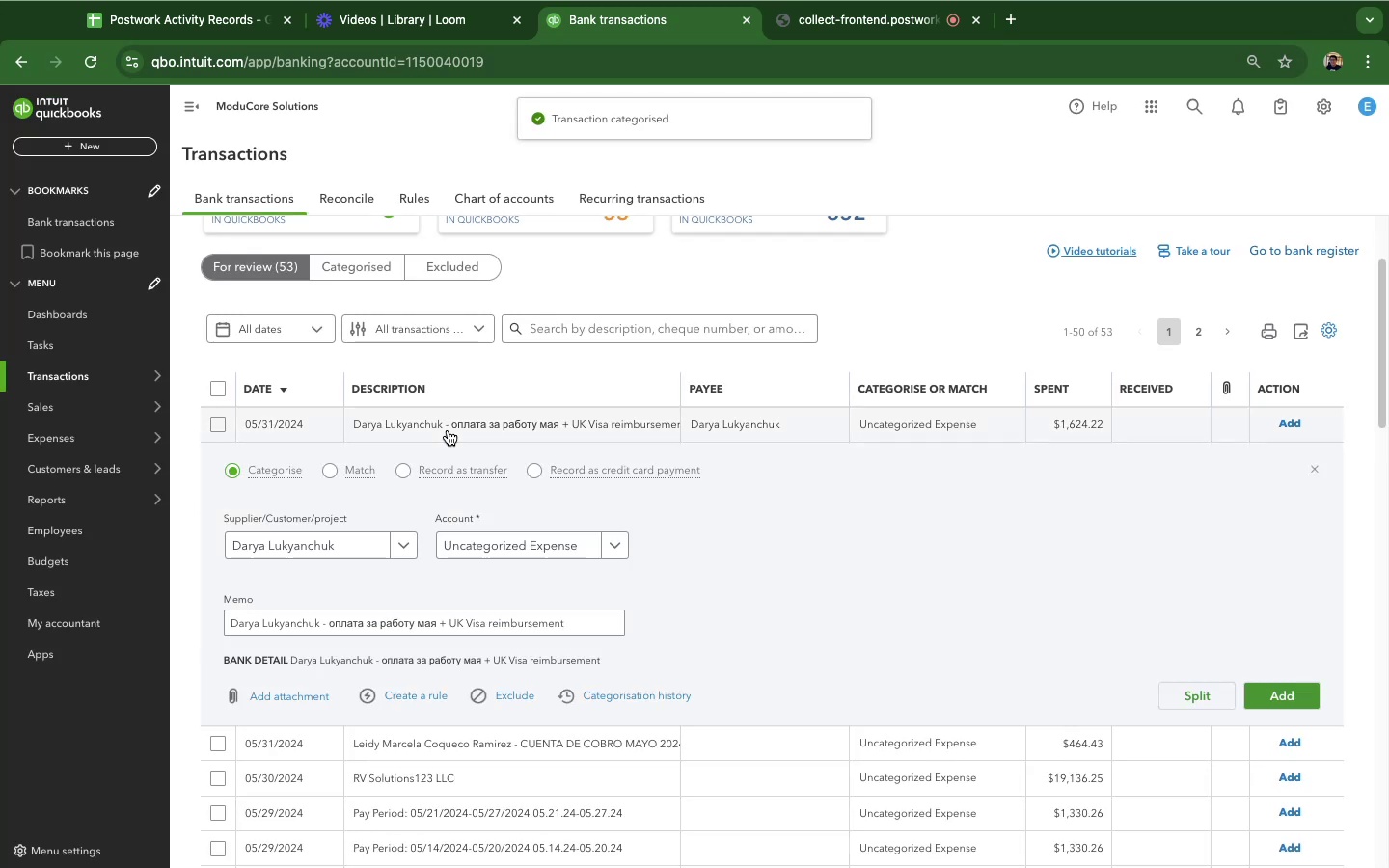 
left_click([584, 551])
 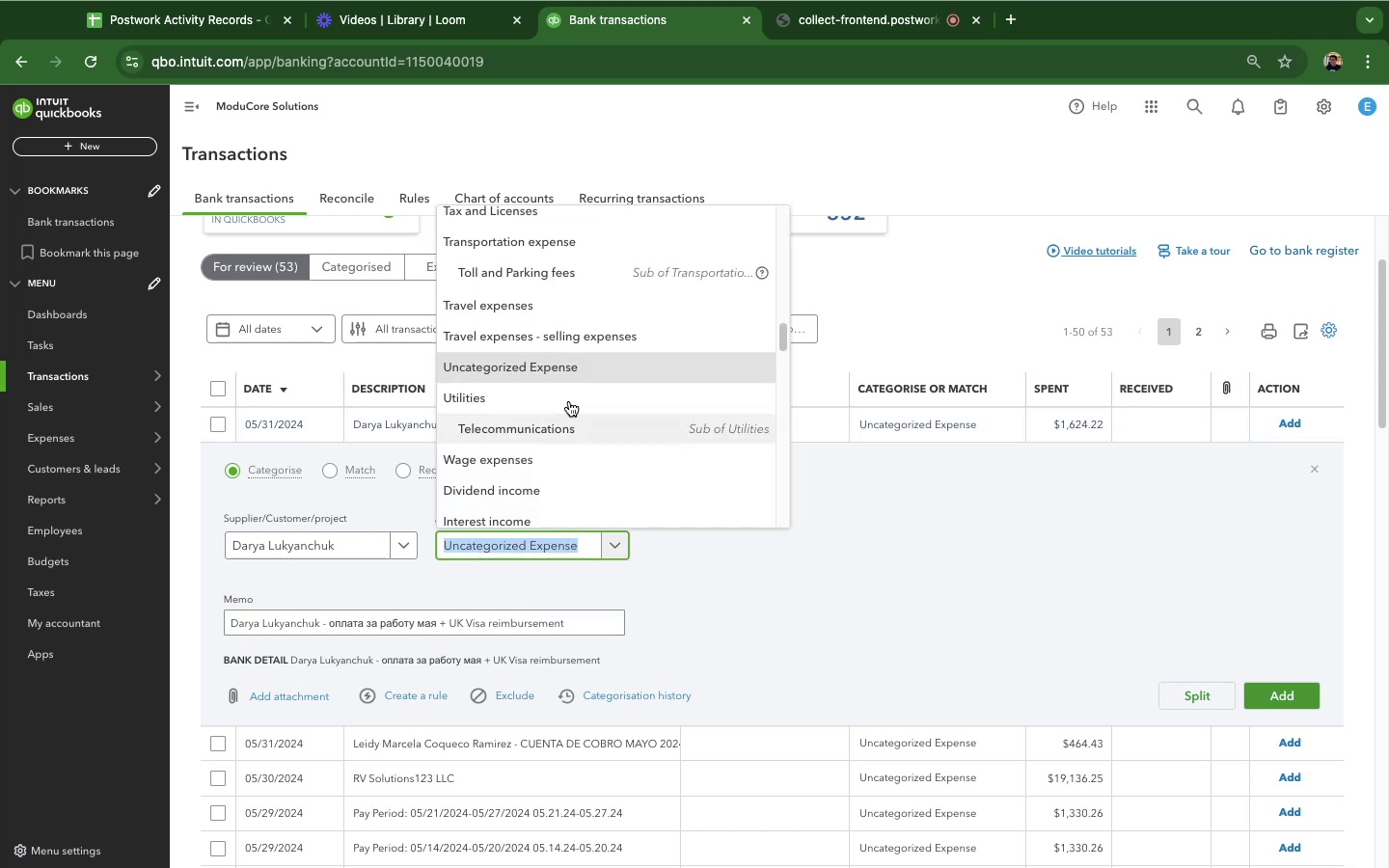 
left_click([527, 315])
 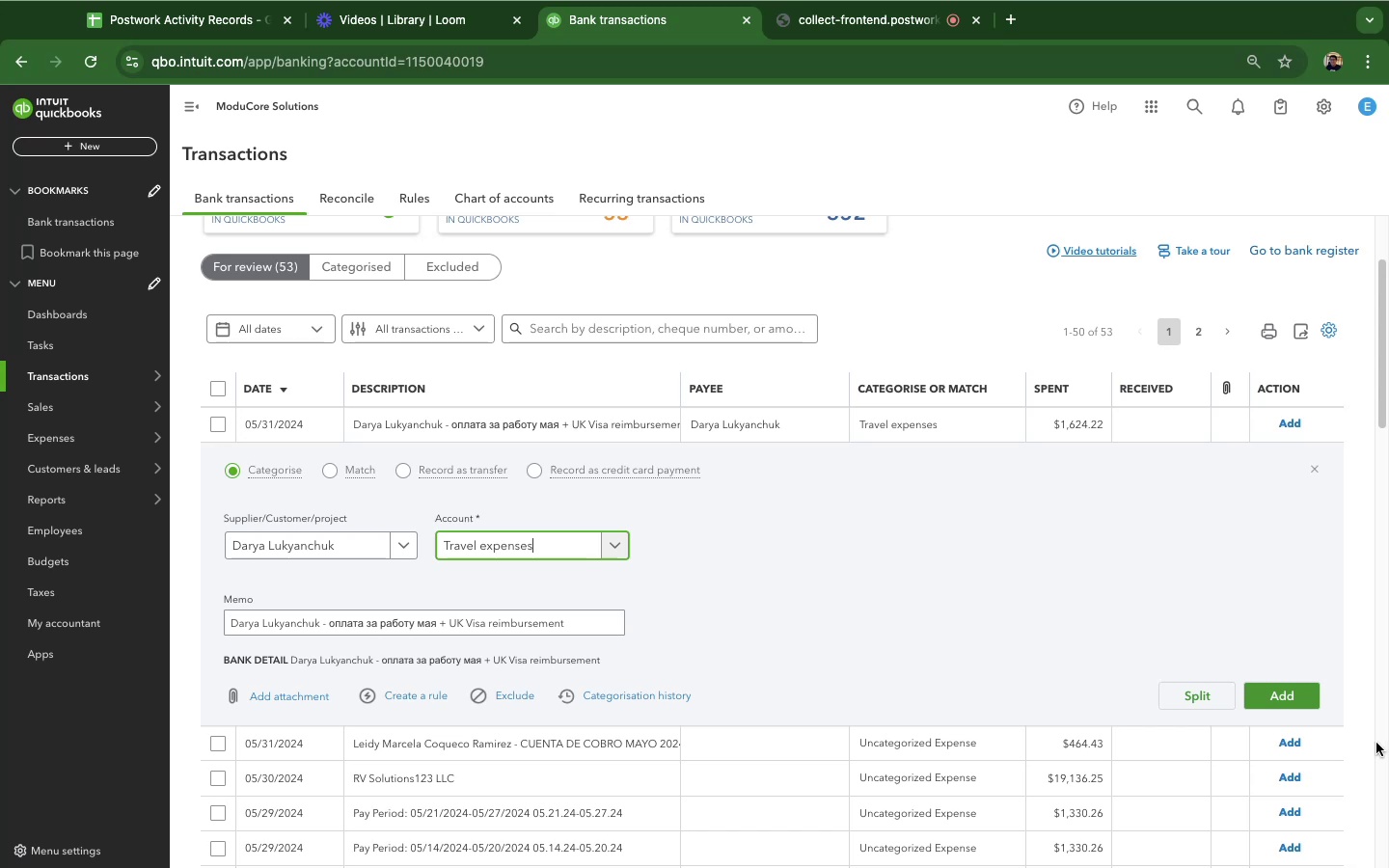 
left_click([1292, 700])
 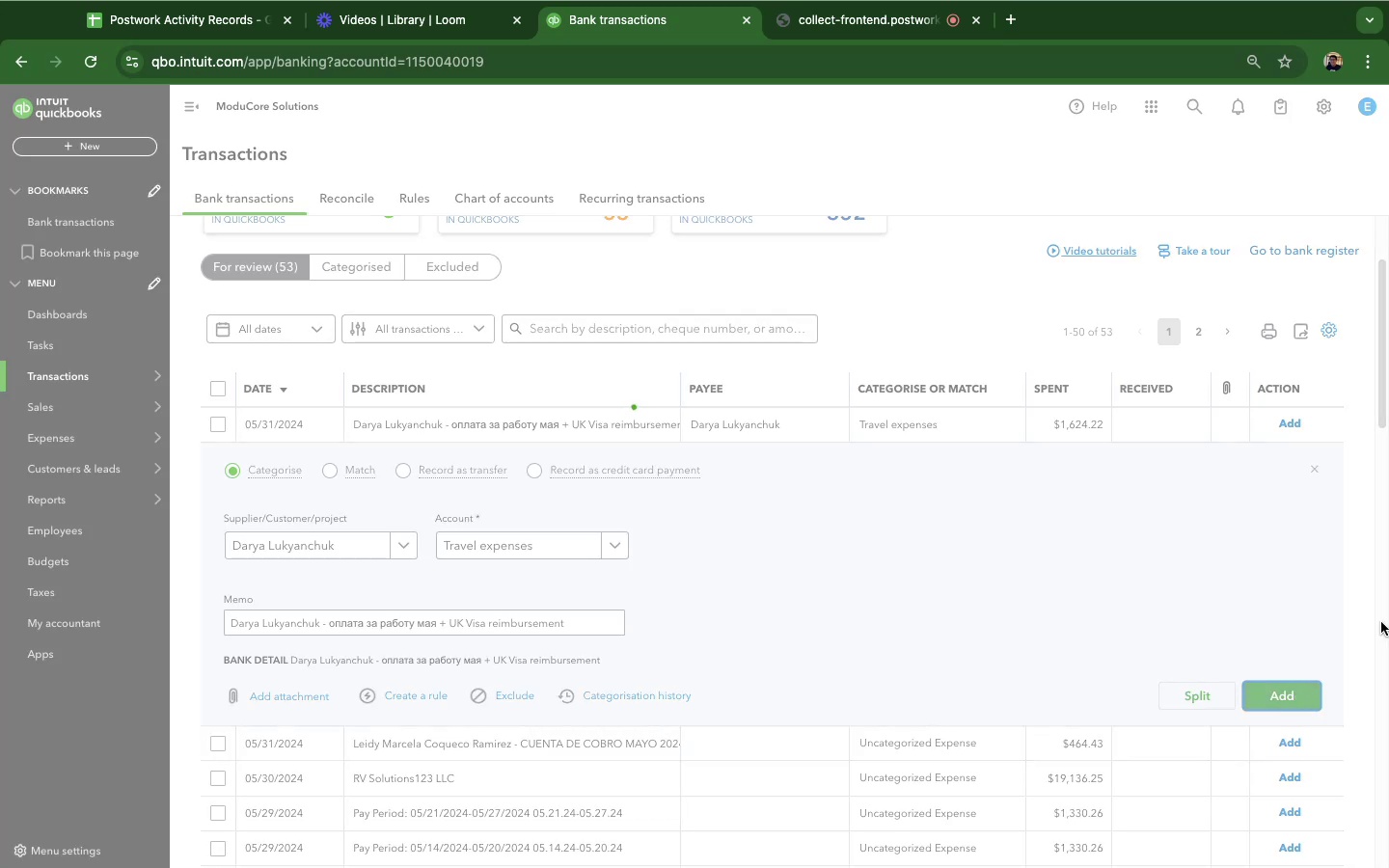 
scroll: coordinate [425, 459], scroll_direction: down, amount: 9.0
 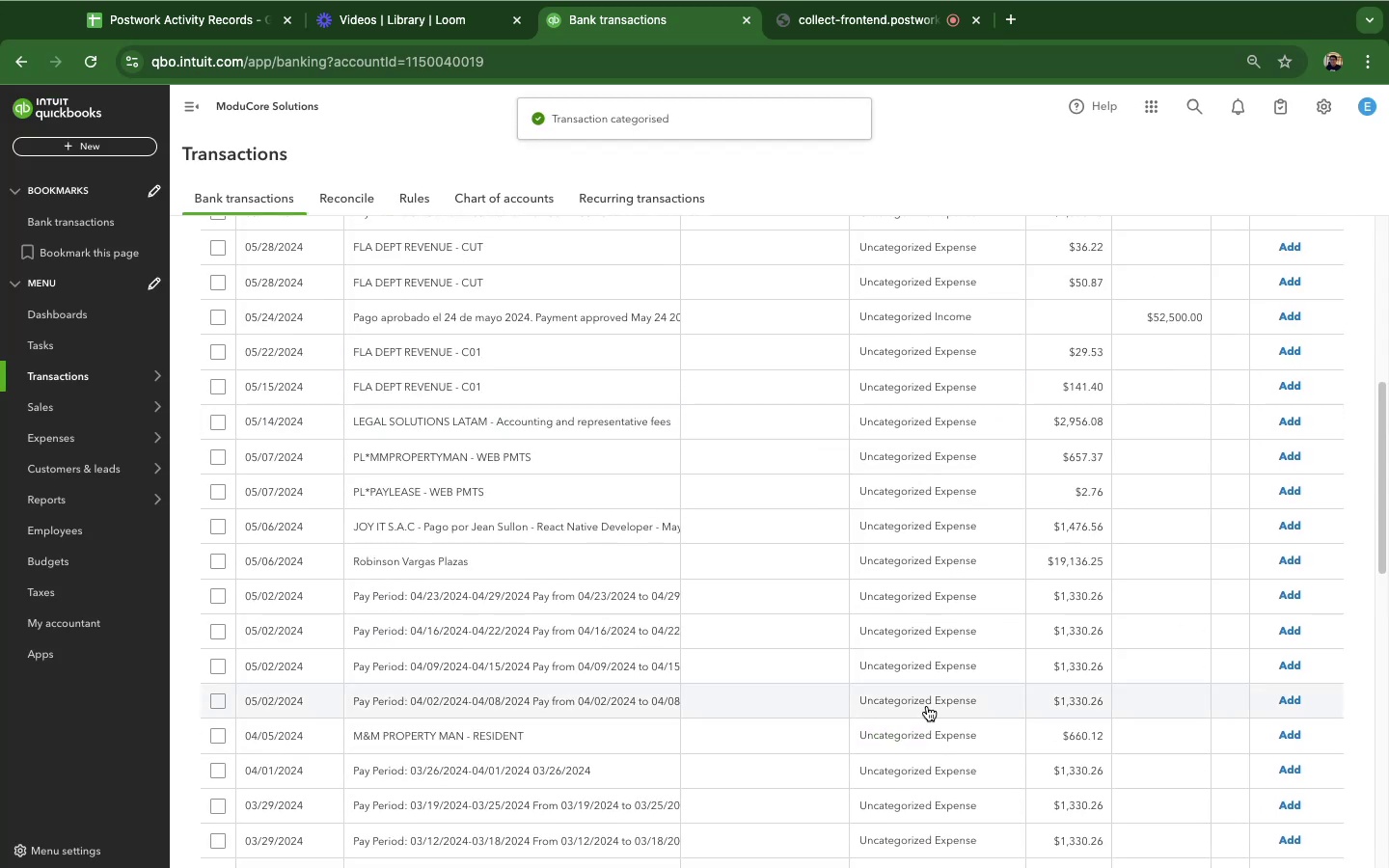 
scroll: coordinate [927, 703], scroll_direction: up, amount: 23.0
 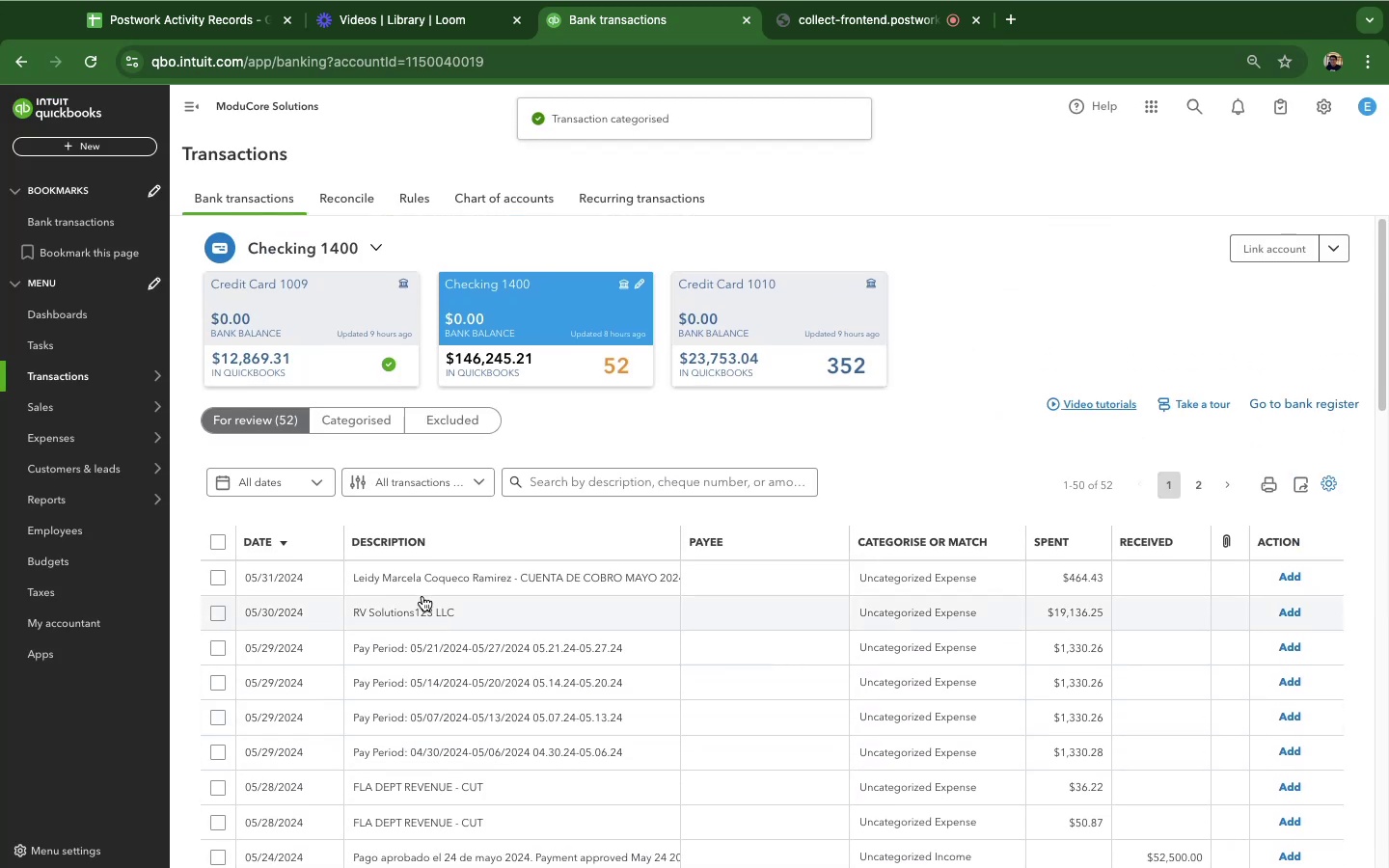 
left_click([420, 585])
 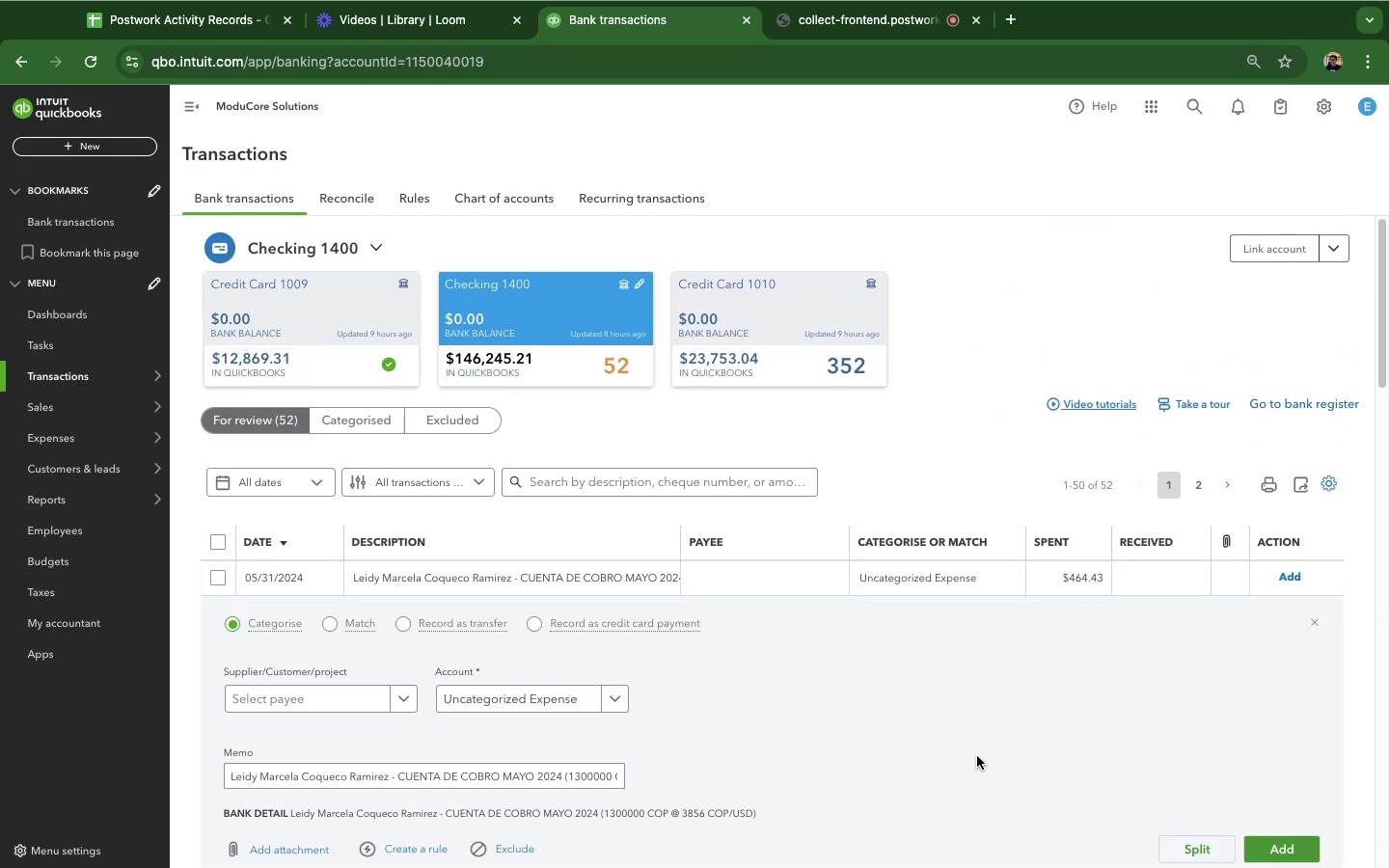 
scroll: coordinate [977, 756], scroll_direction: up, amount: 2.0
 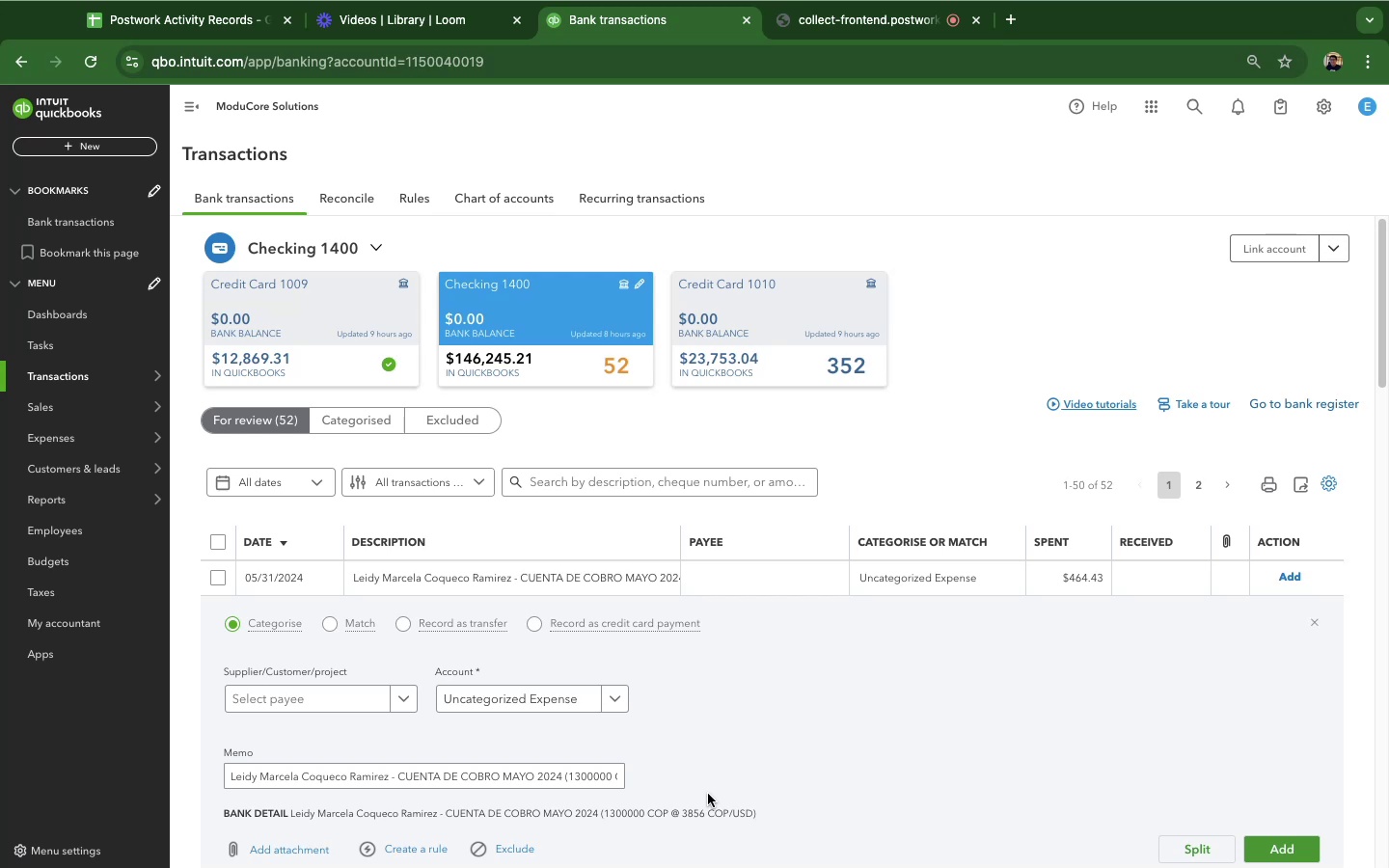 
wait(16.58)
 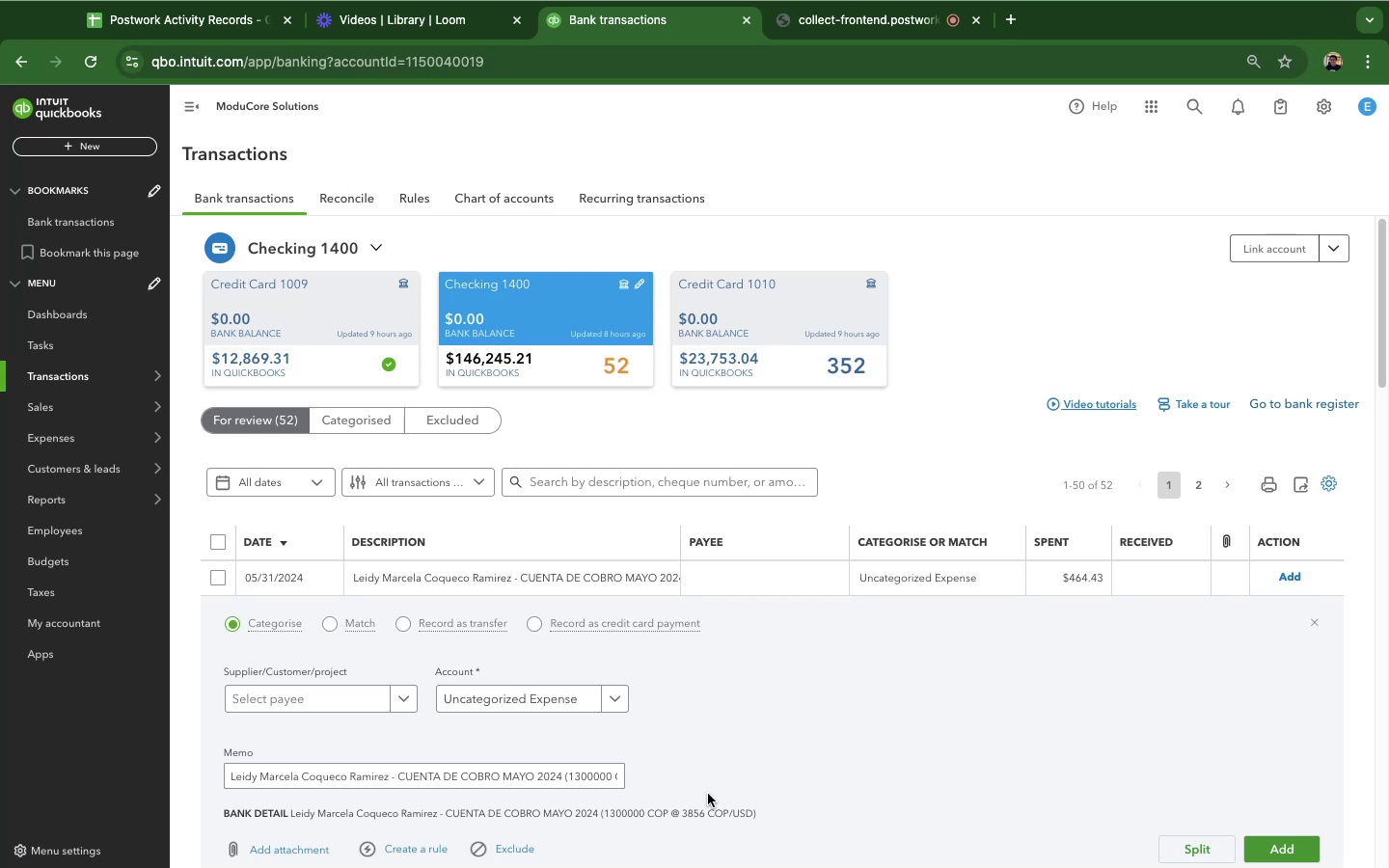 
scroll: coordinate [847, 632], scroll_direction: down, amount: 14.0
 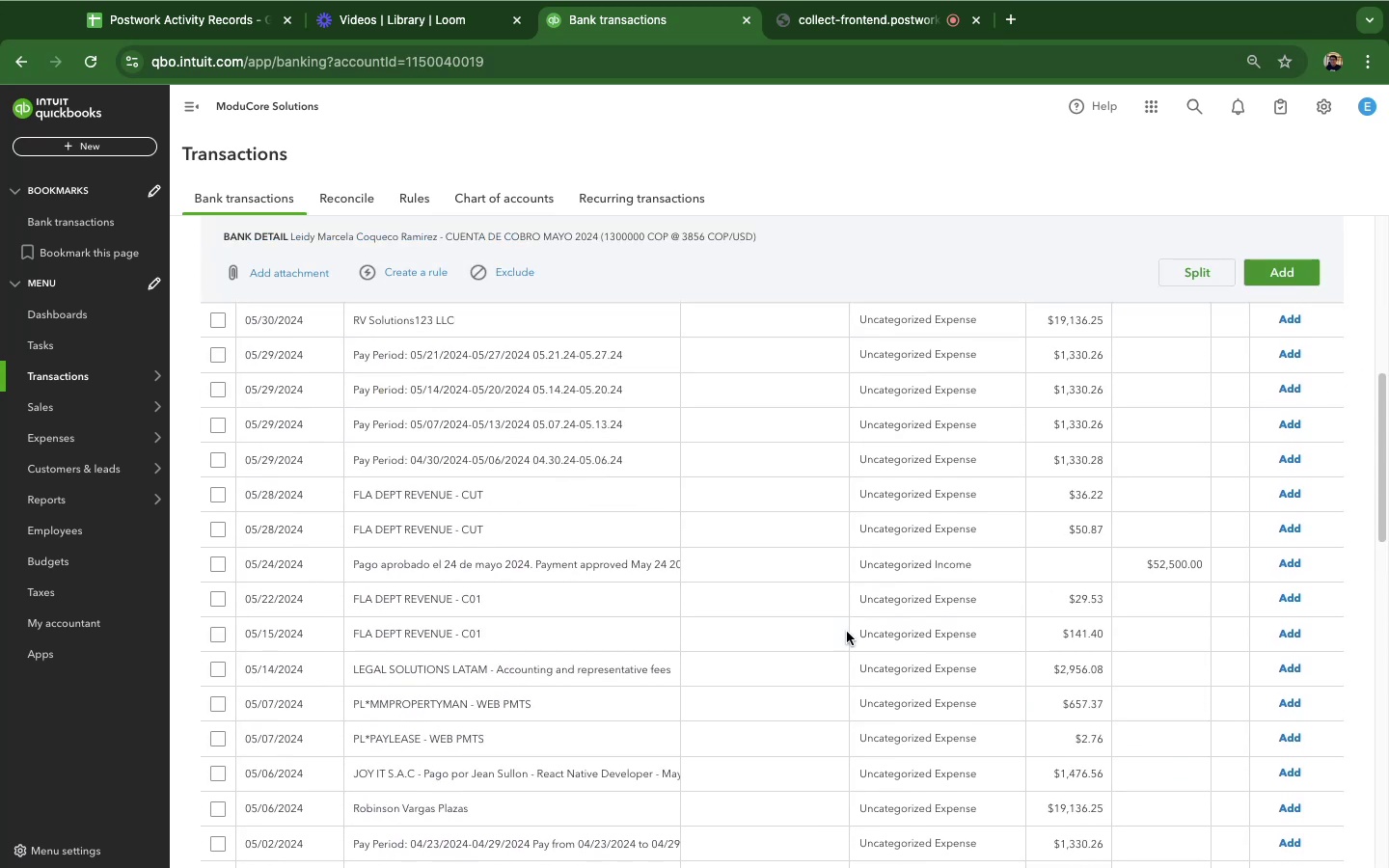 
scroll: coordinate [847, 632], scroll_direction: up, amount: 5.0
 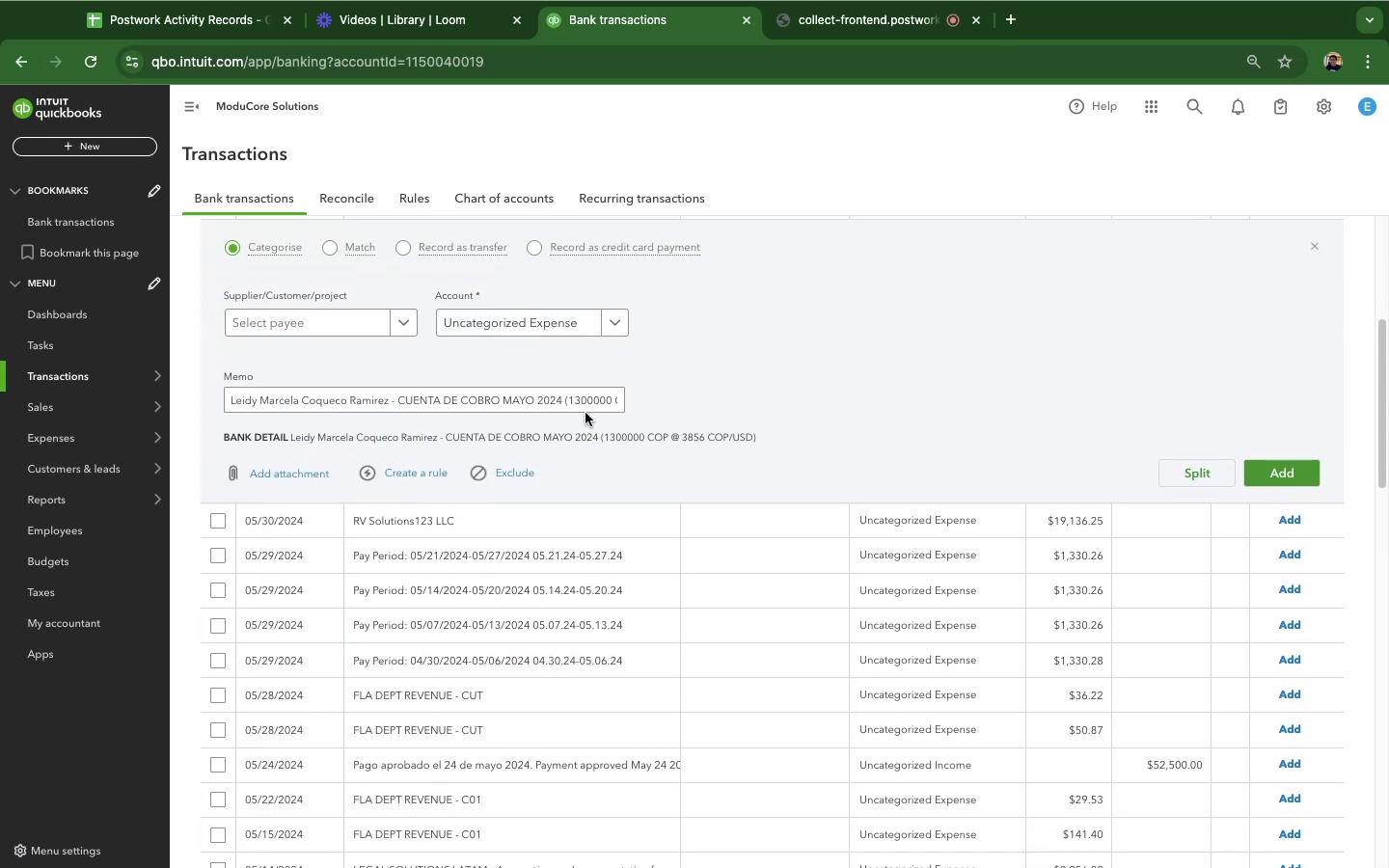 
double_click([564, 404])
 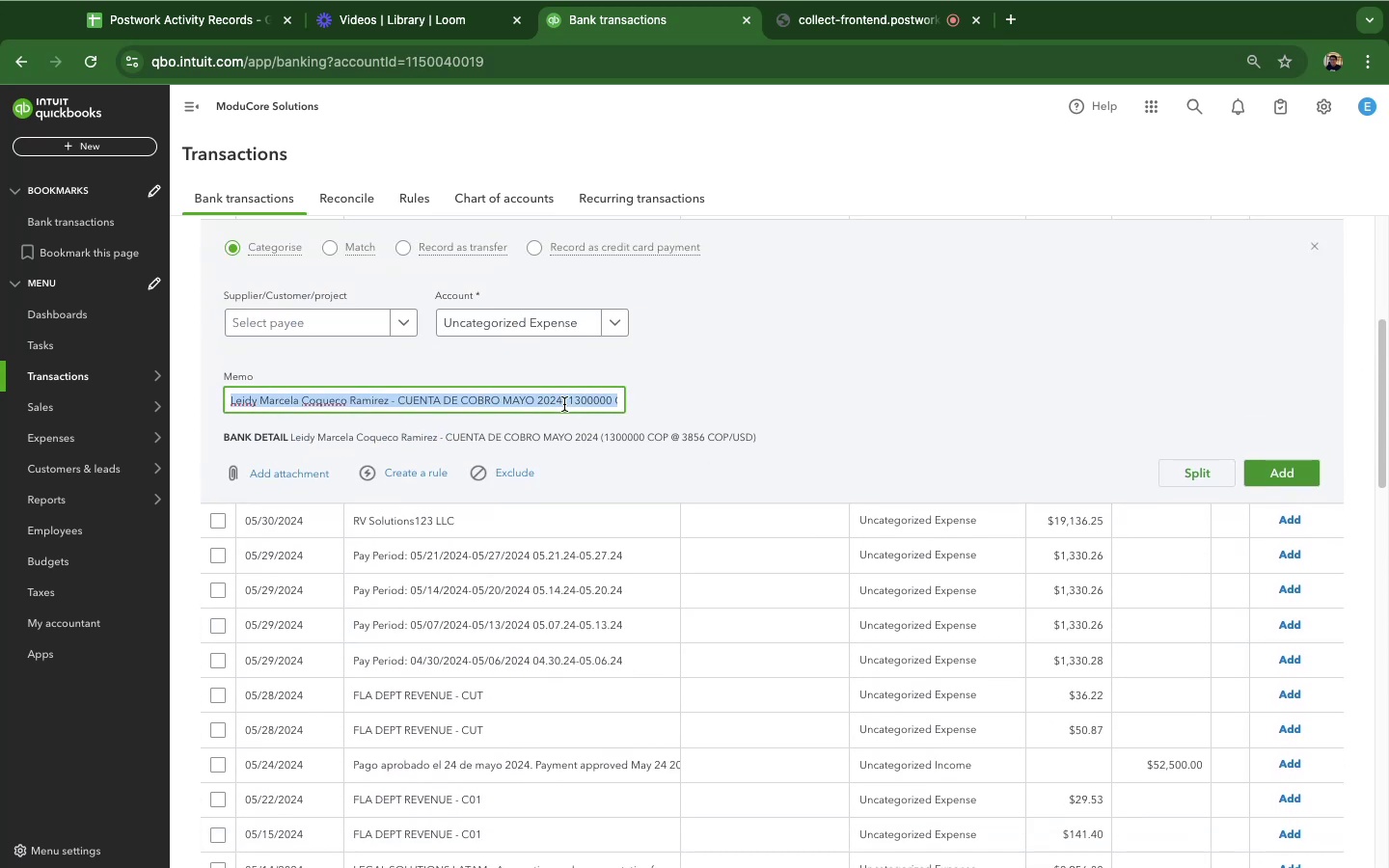 
triple_click([564, 404])
 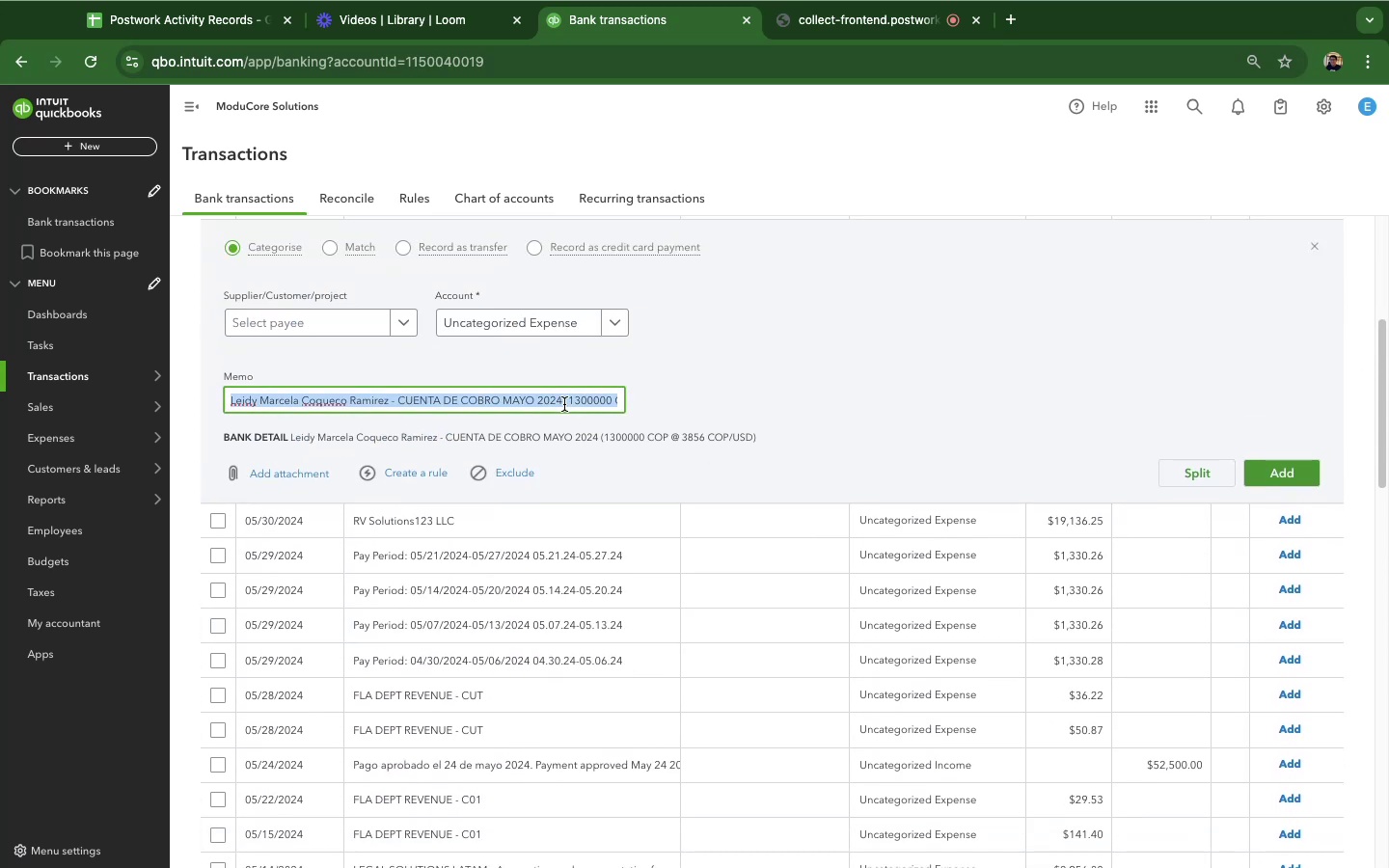 
triple_click([564, 404])
 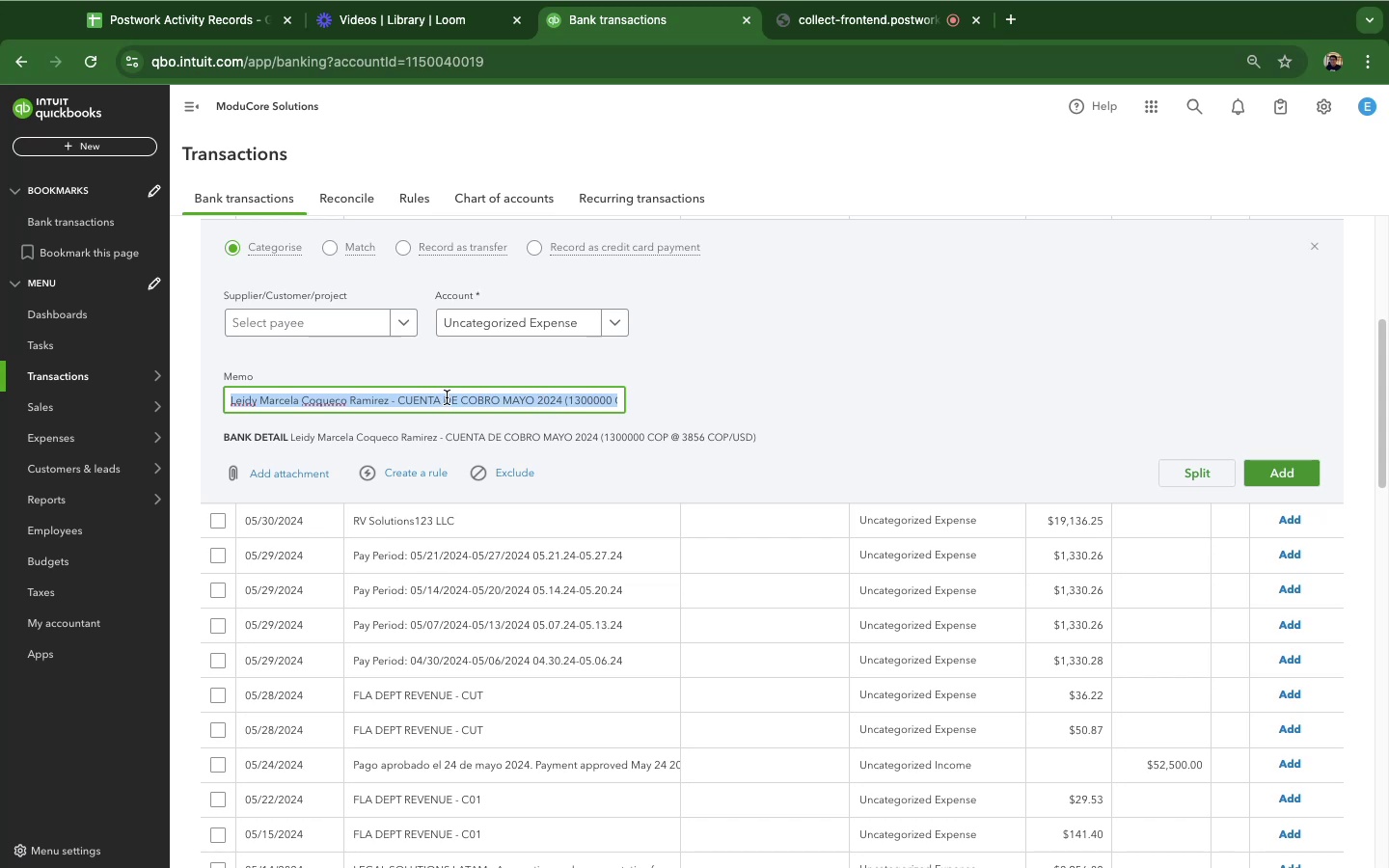 
left_click([447, 397])
 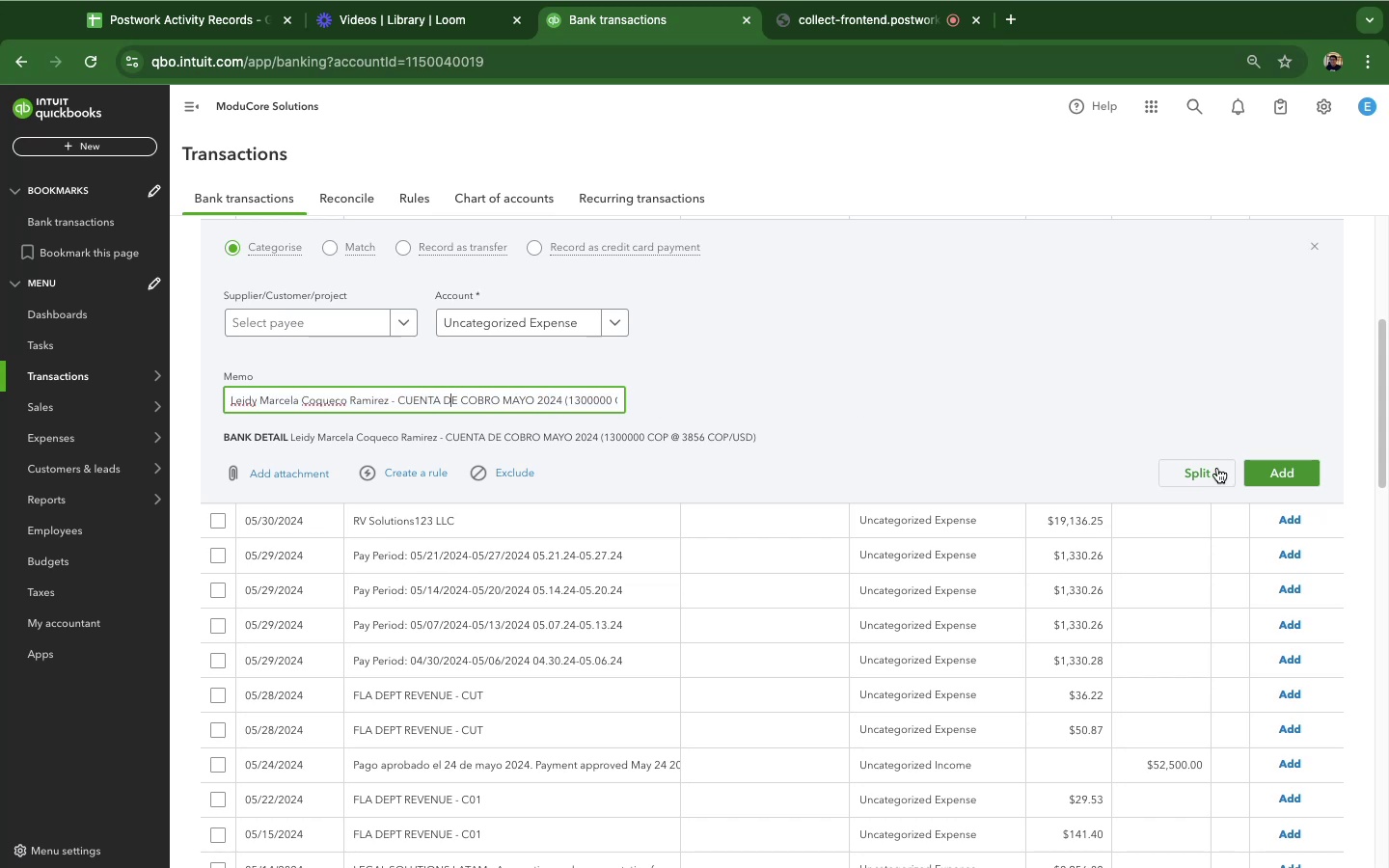 
left_click([1291, 475])
 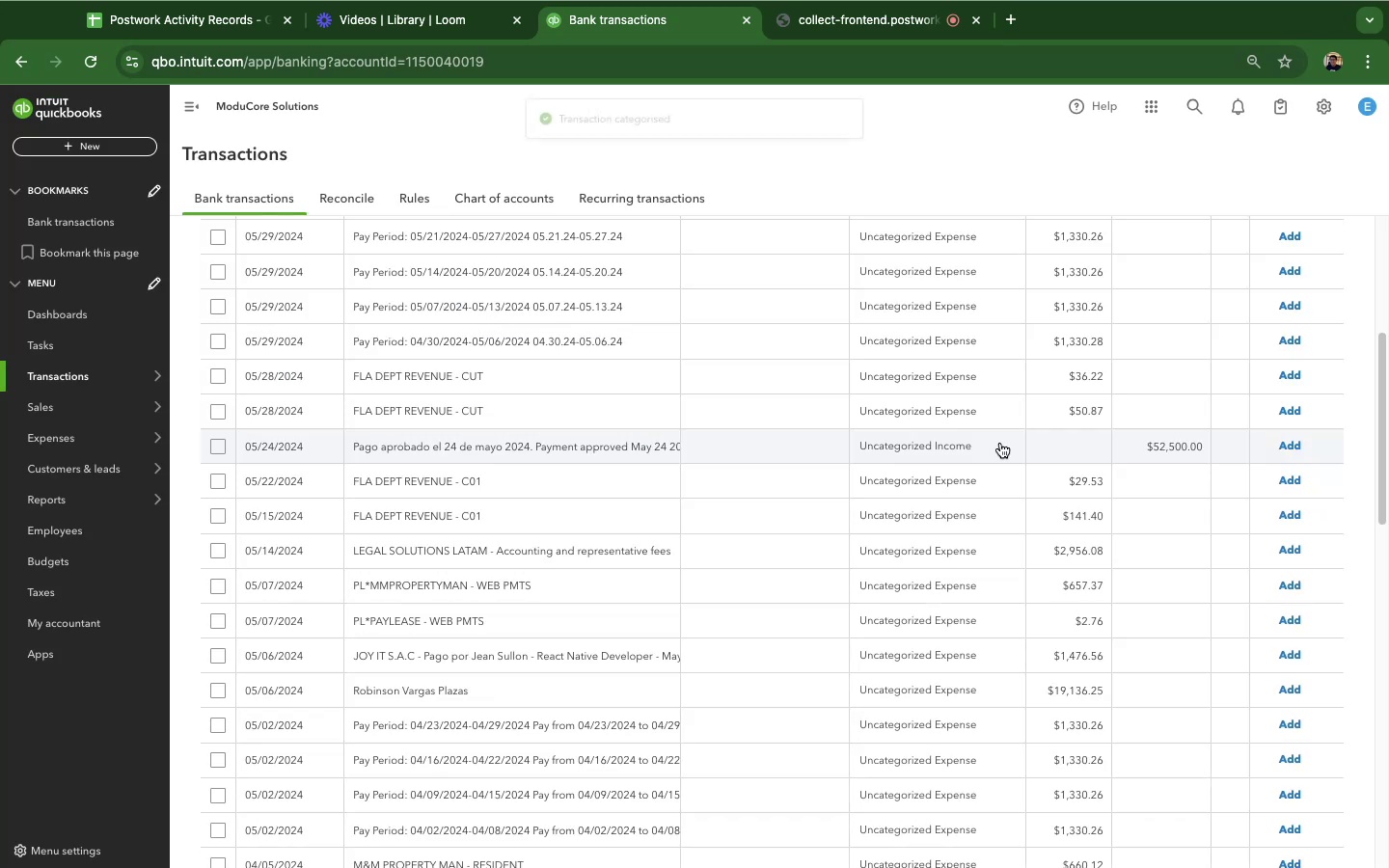 
scroll: coordinate [562, 634], scroll_direction: down, amount: 15.0
 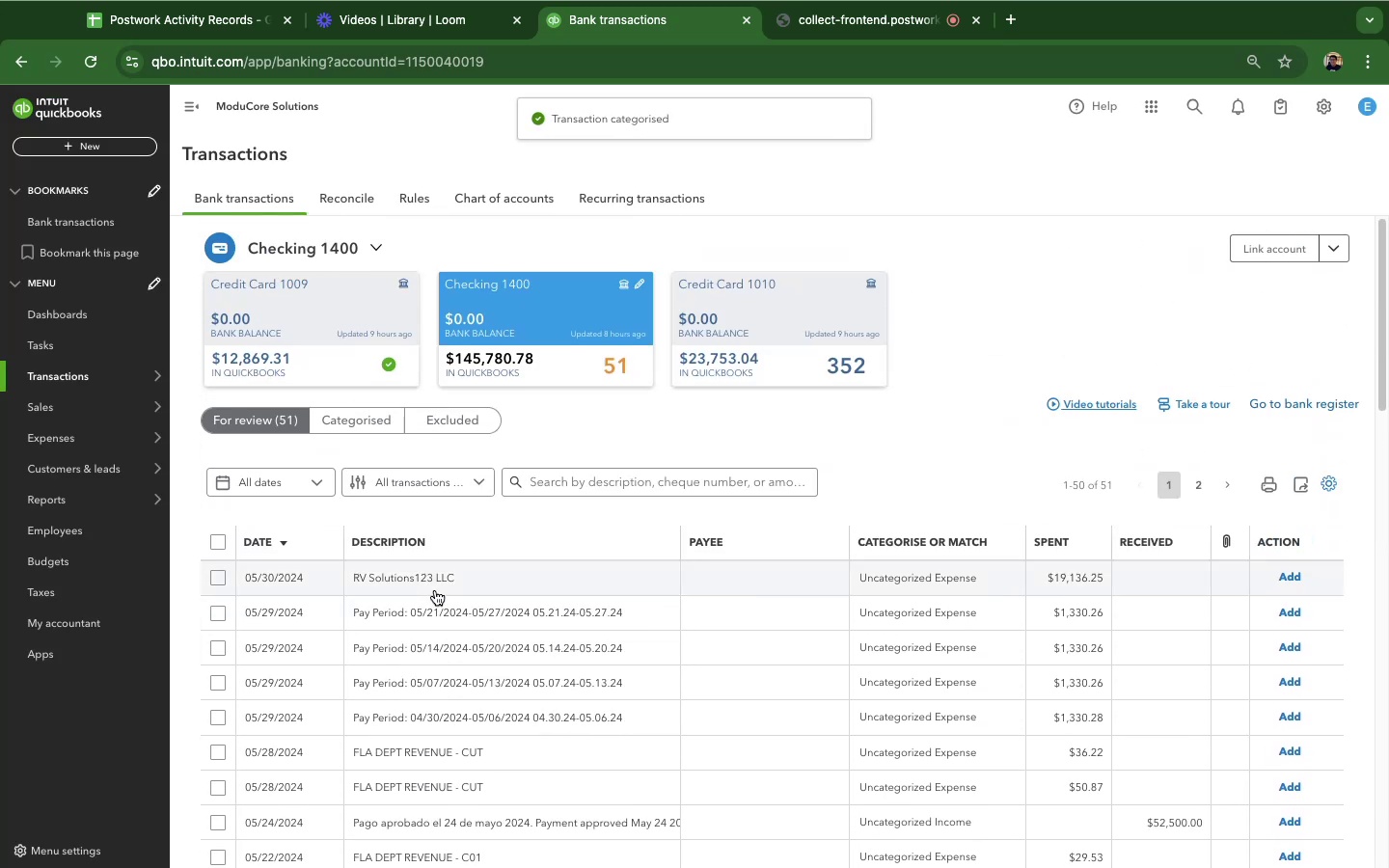 
left_click([432, 587])
 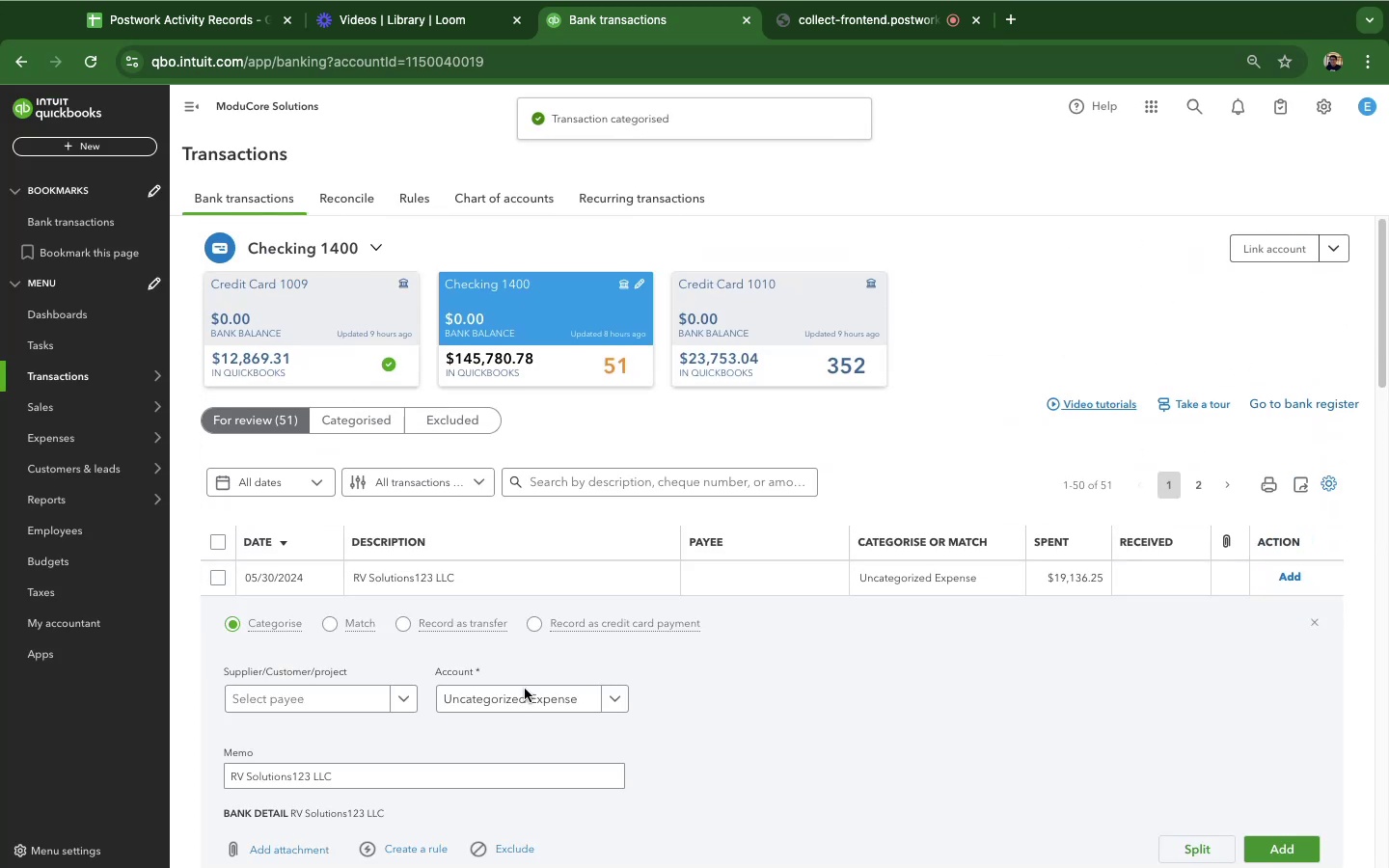 
scroll: coordinate [1021, 788], scroll_direction: down, amount: 8.0
 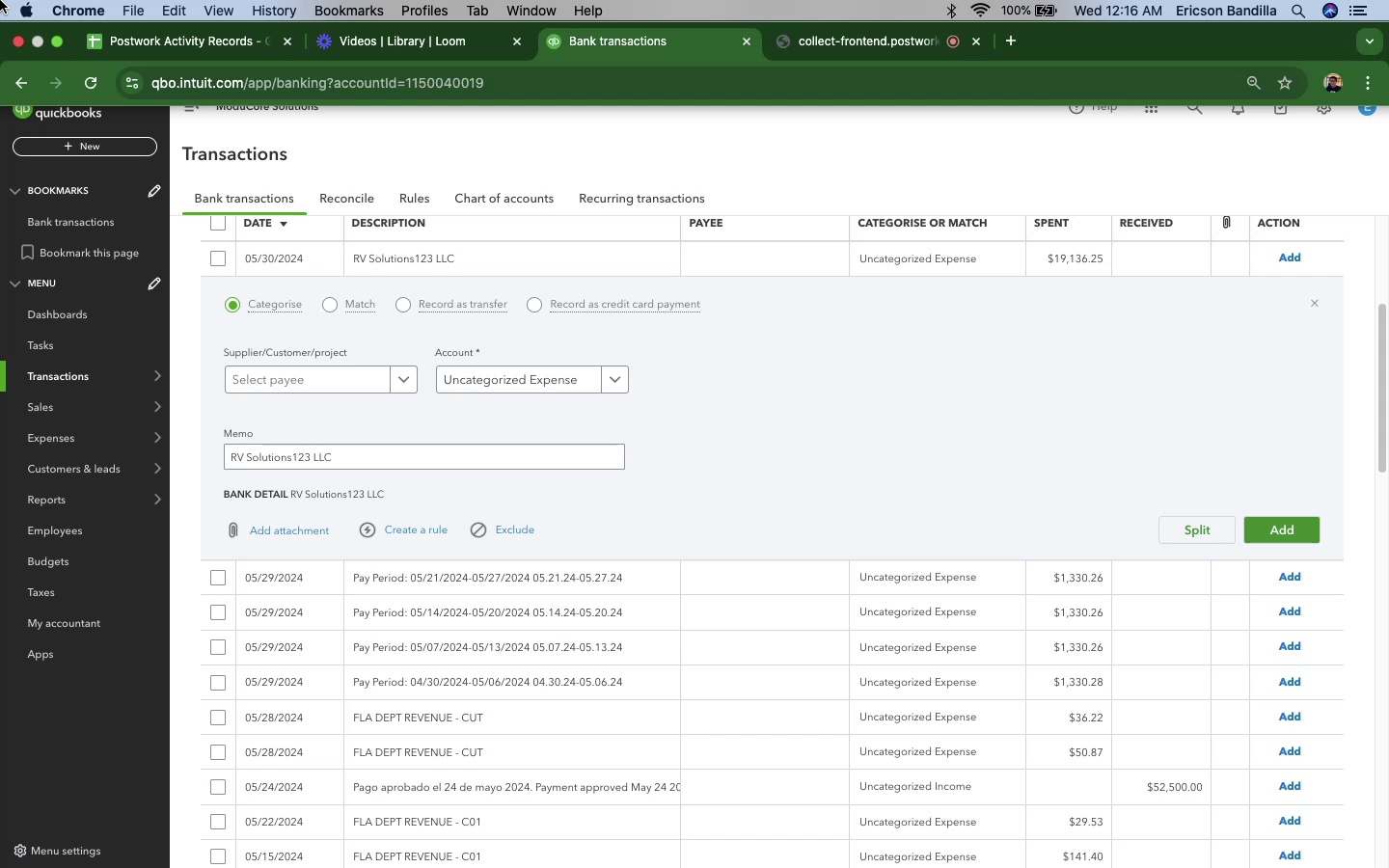 
wait(42.87)
 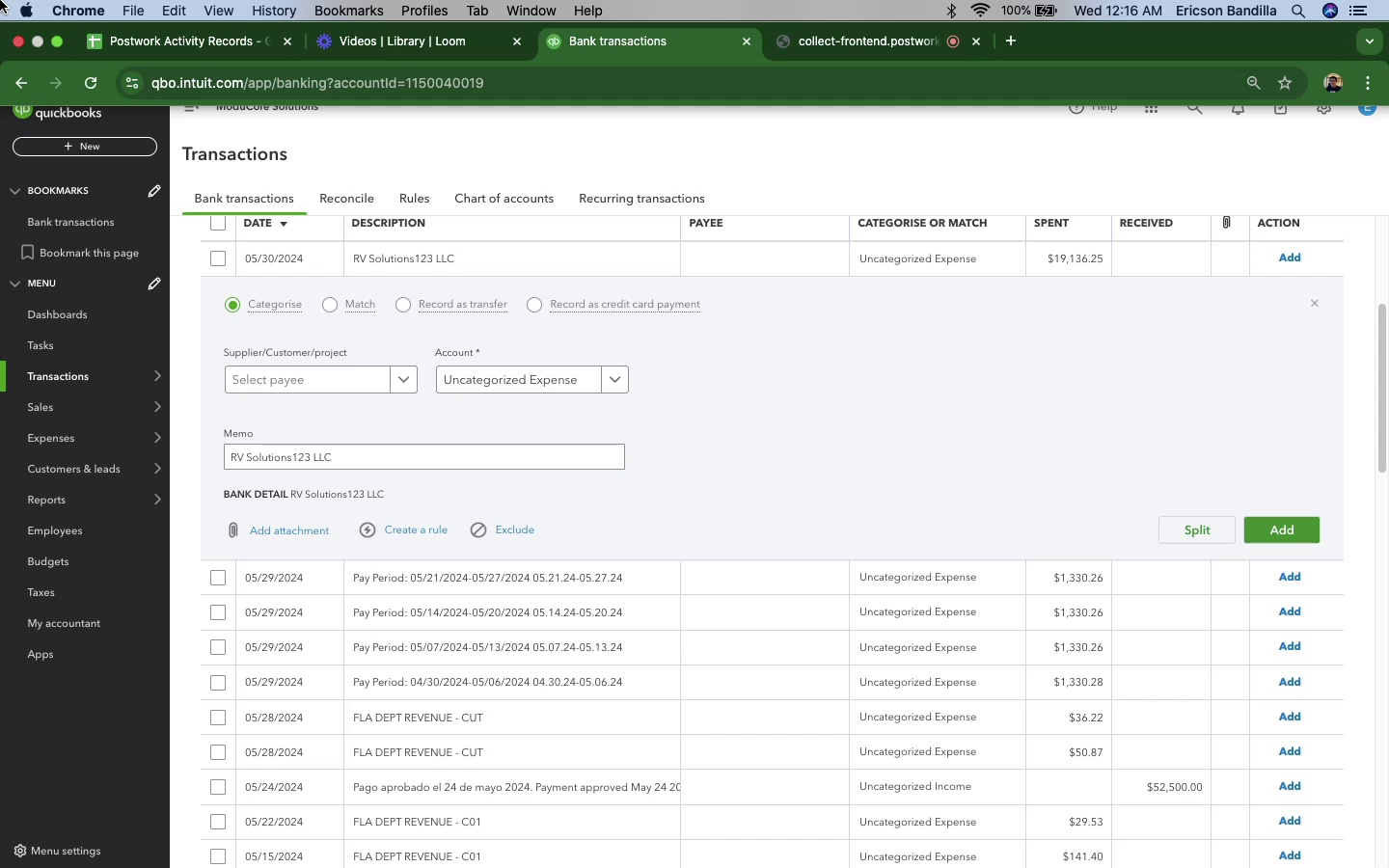 
scroll: coordinate [1041, 488], scroll_direction: up, amount: 27.0
 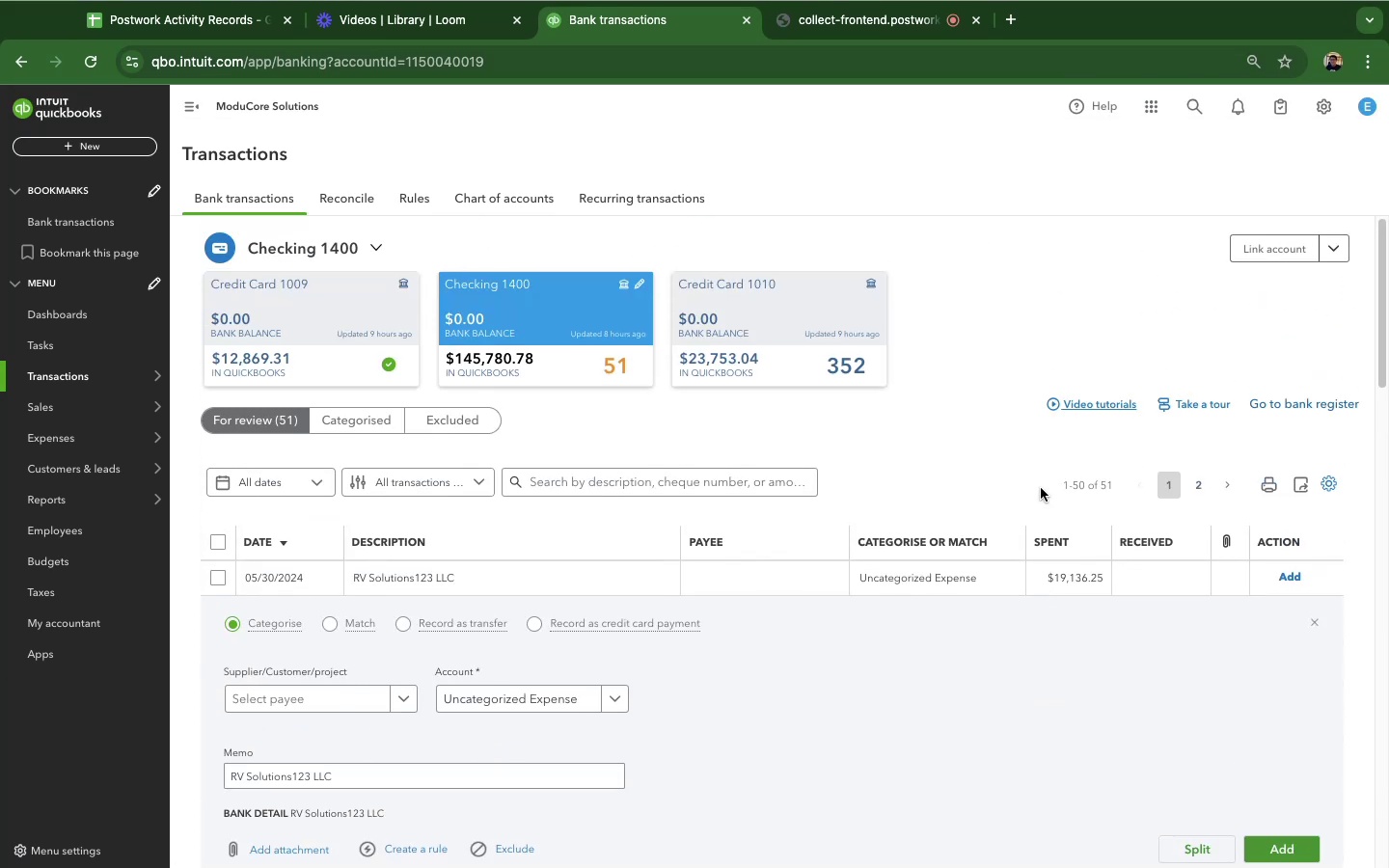 
scroll: coordinate [1041, 488], scroll_direction: down, amount: 22.0
 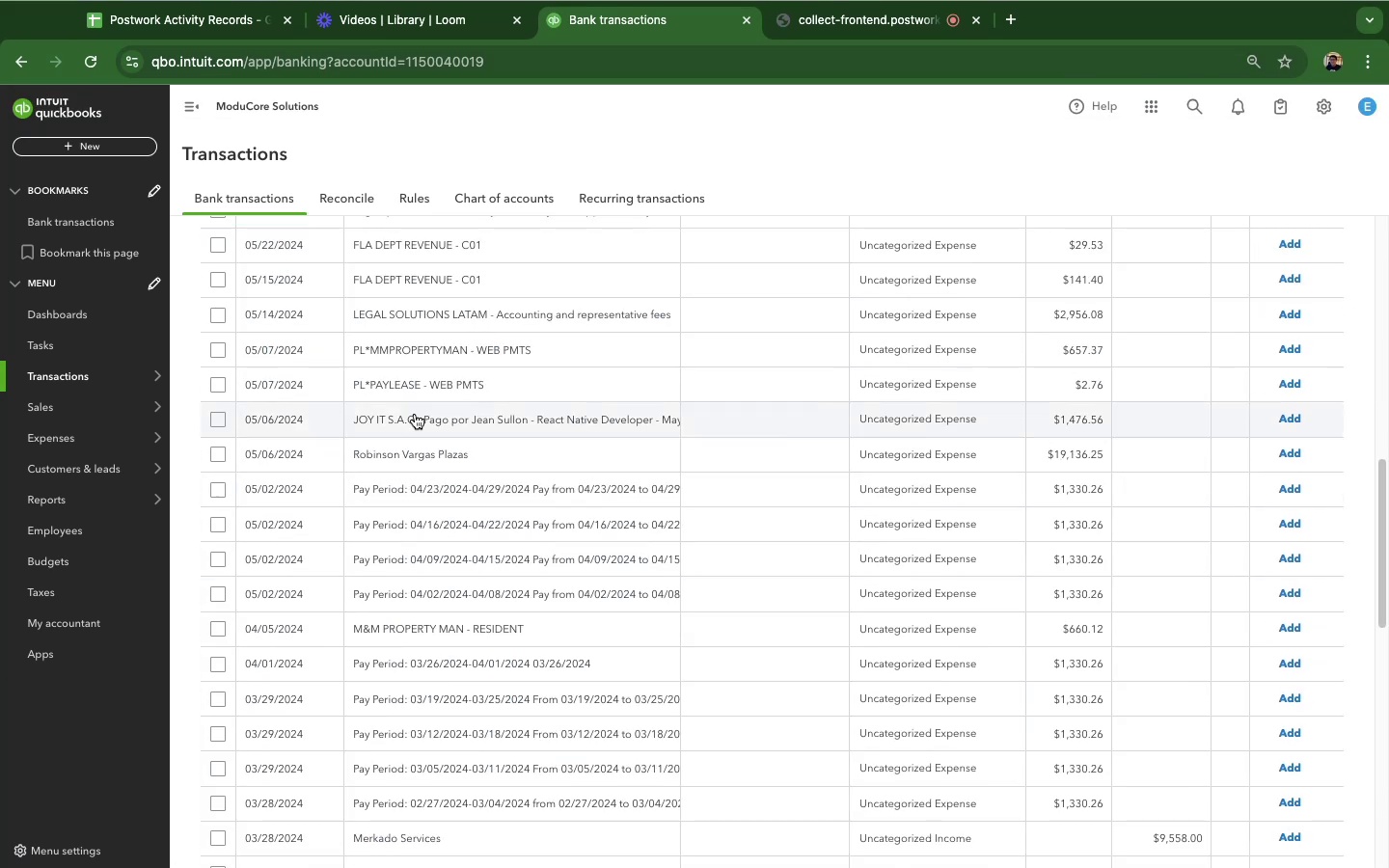 
scroll: coordinate [418, 421], scroll_direction: up, amount: 6.0
 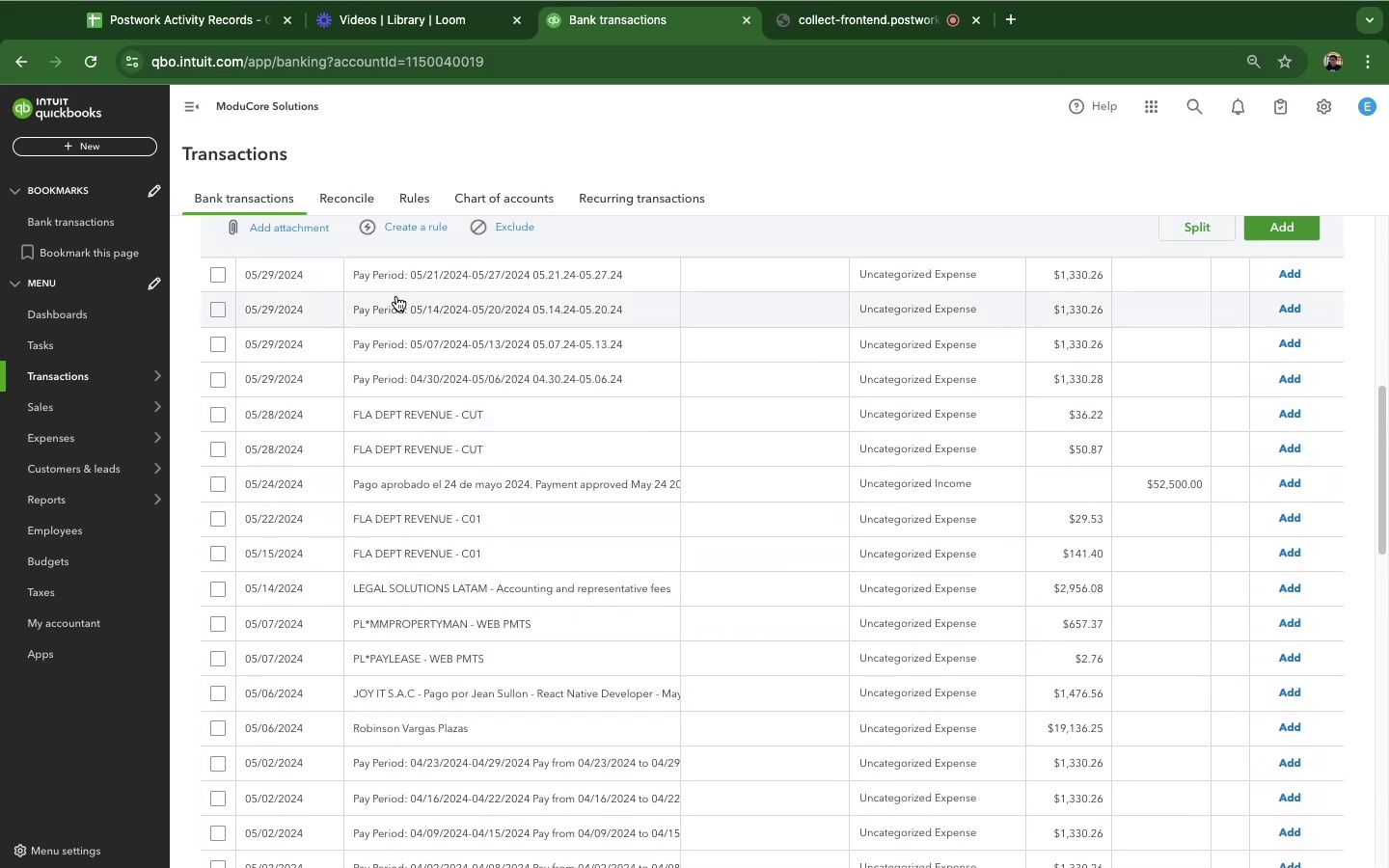 
left_click([386, 283])
 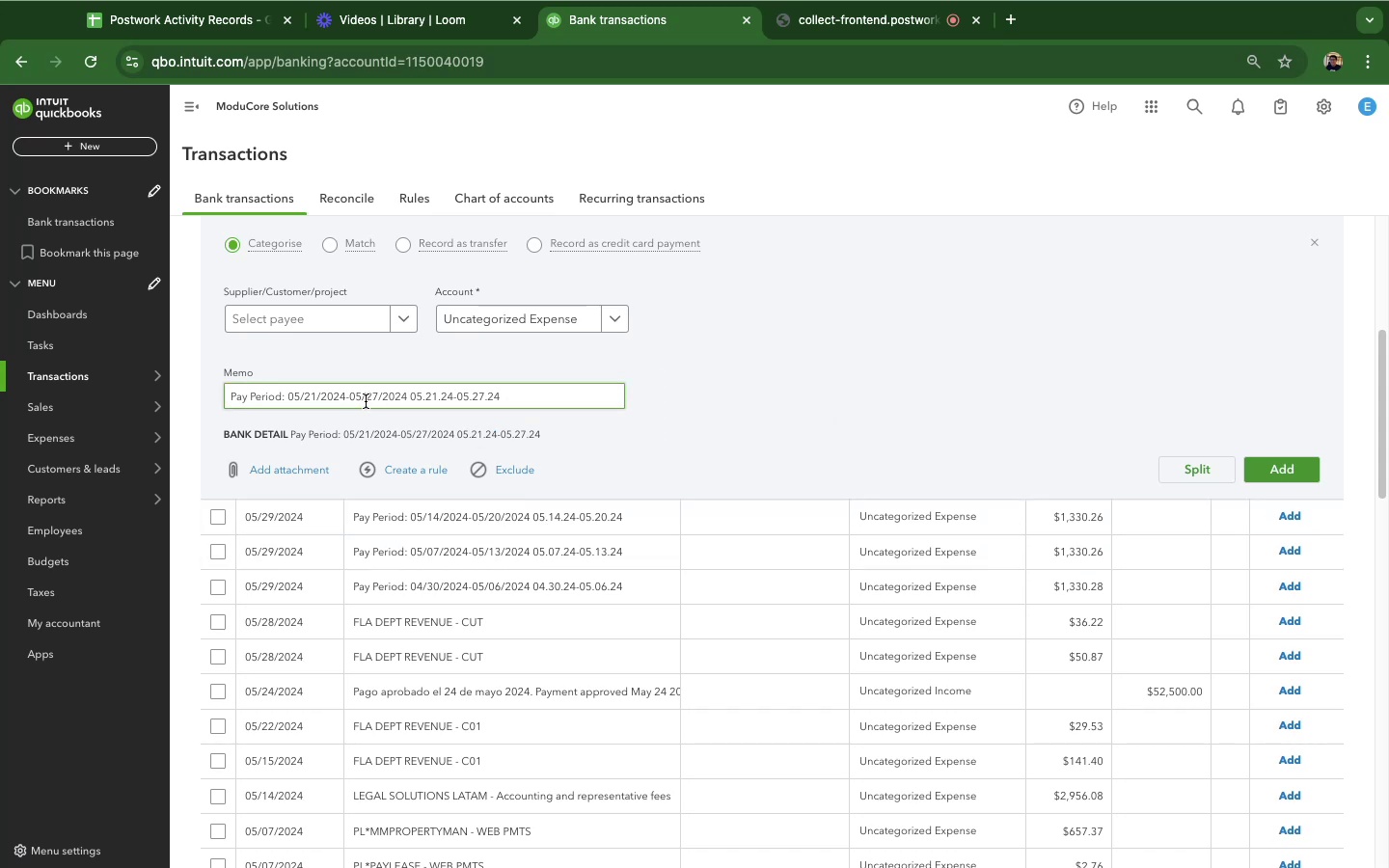 
wait(14.15)
 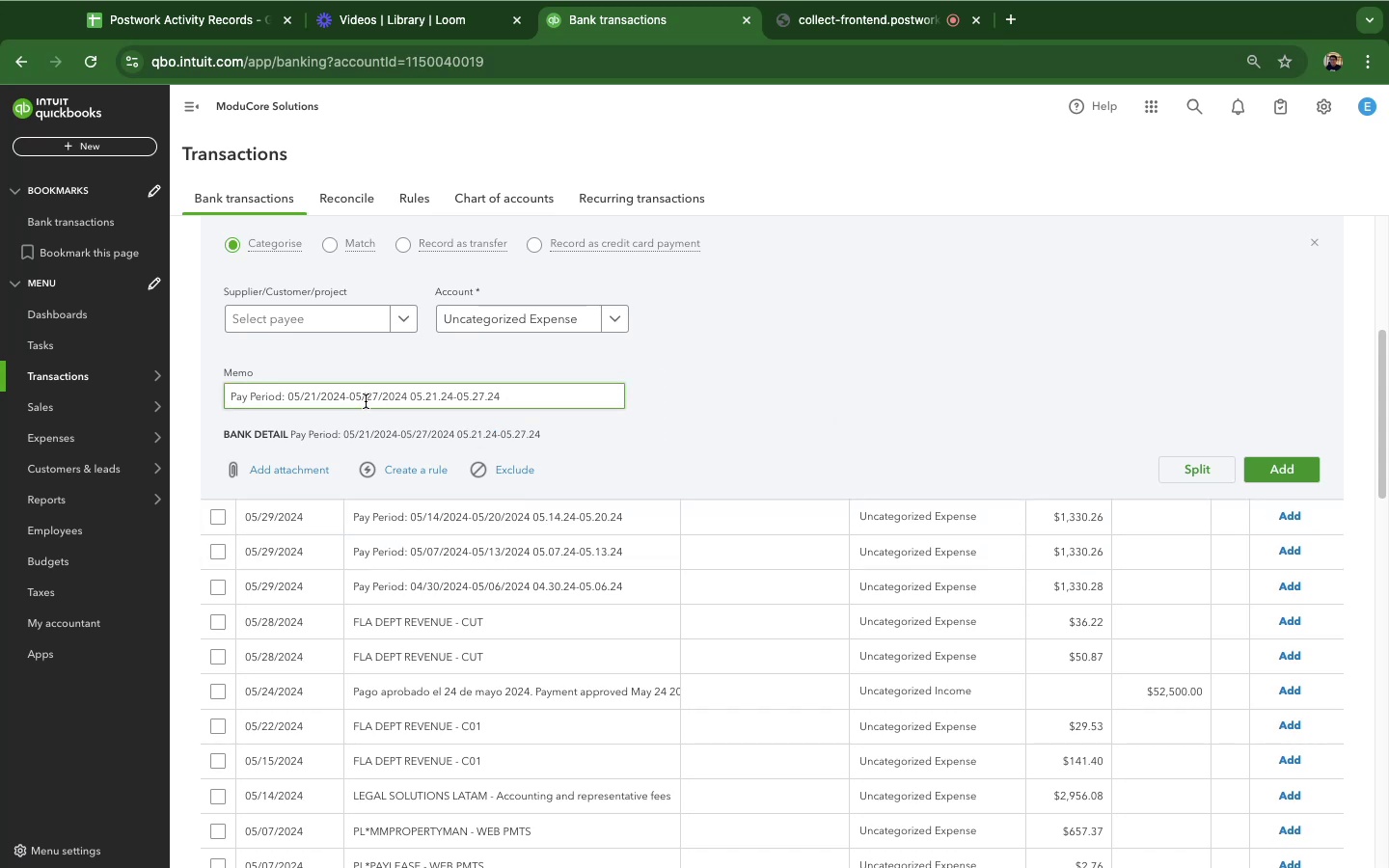 
left_click([218, 520])
 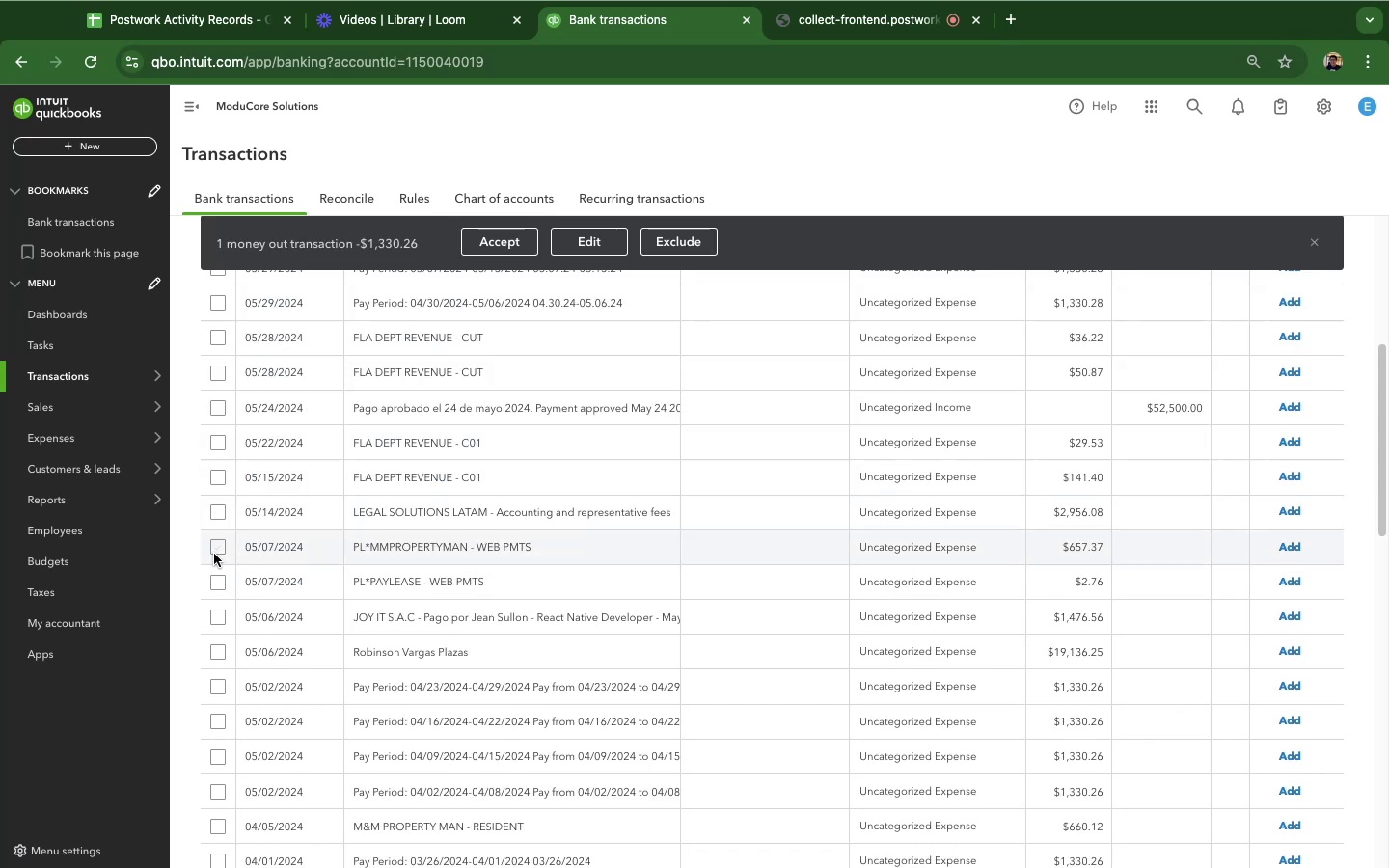 
left_click([214, 554])
 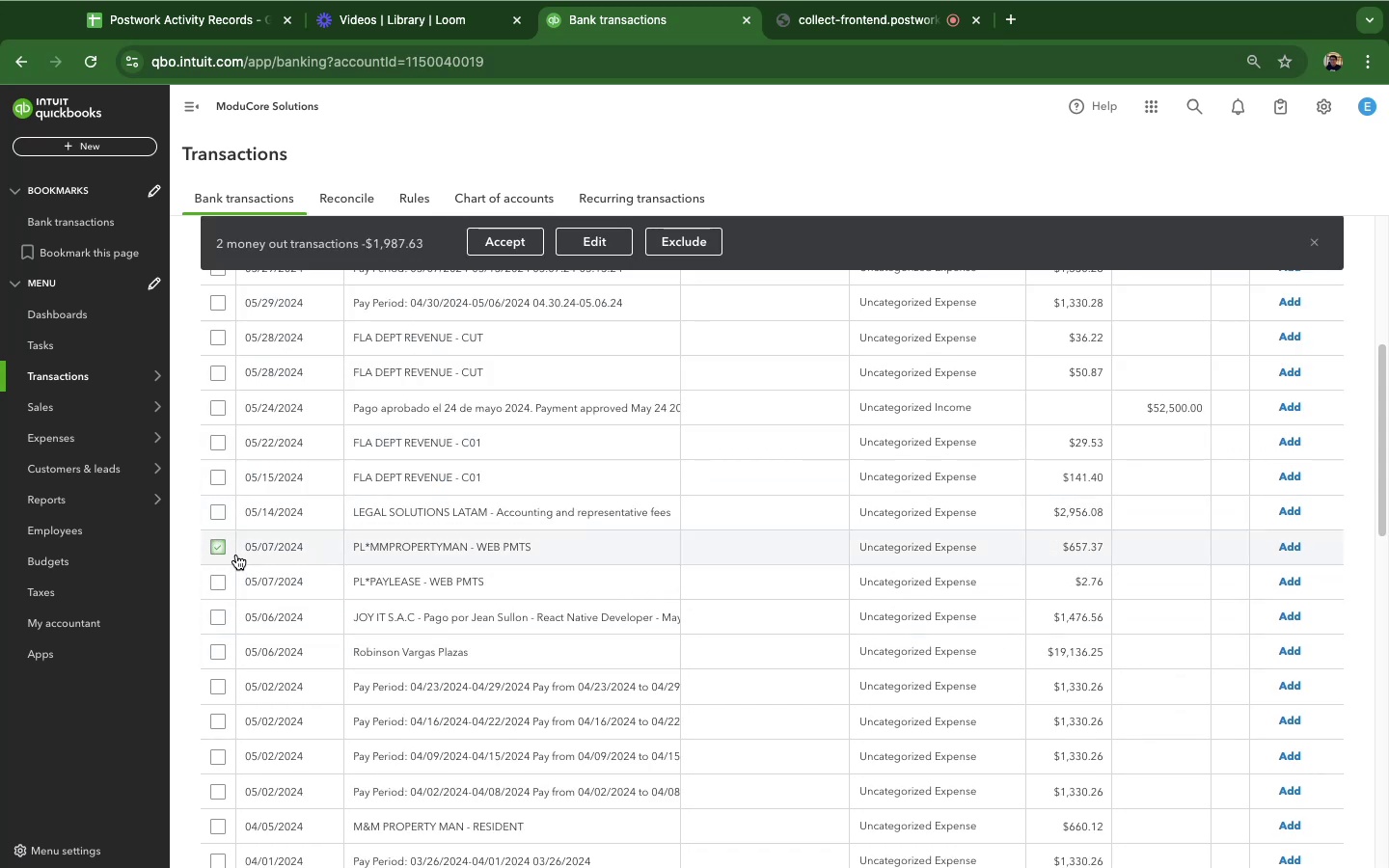 
left_click([225, 548])
 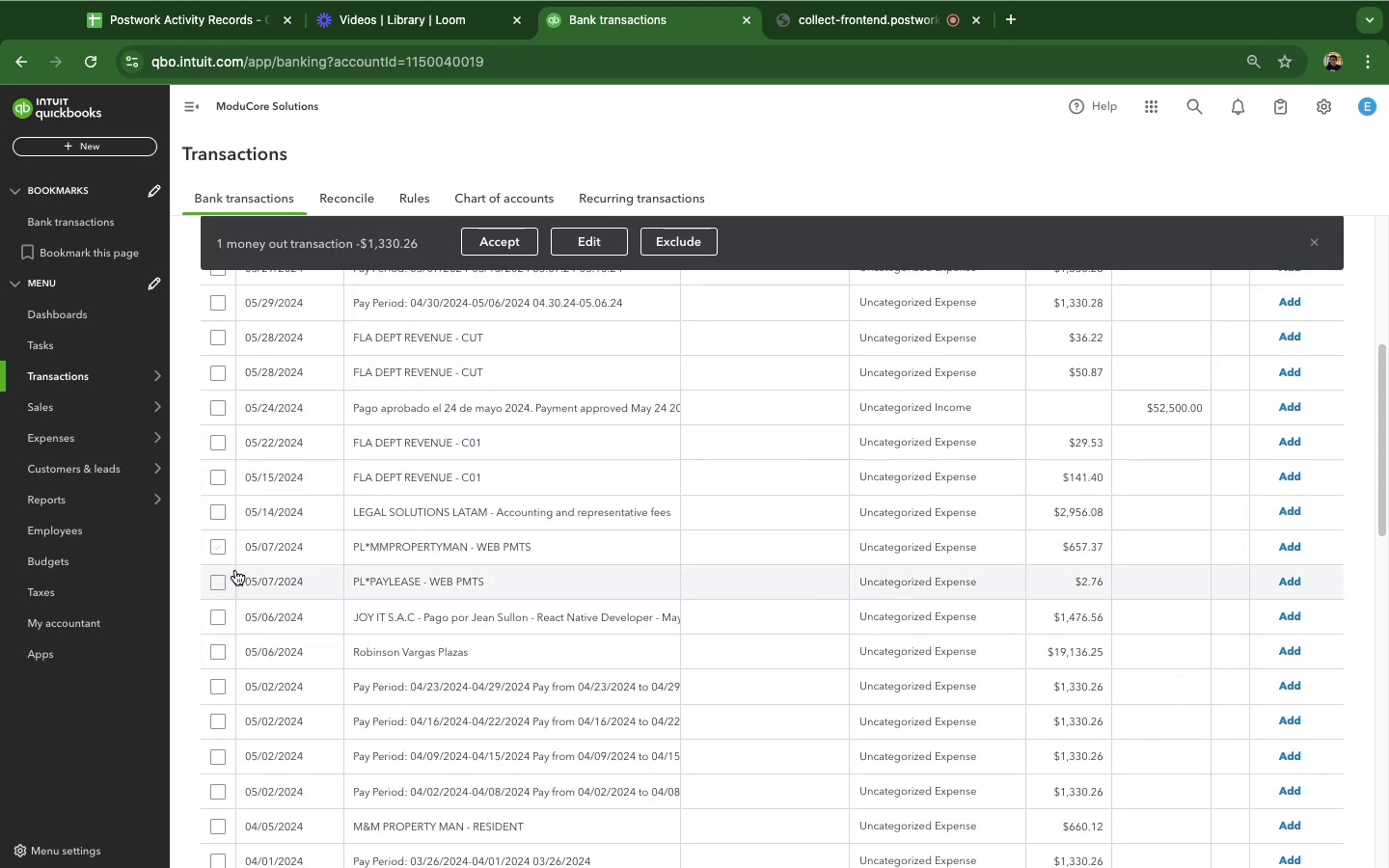 
scroll: coordinate [256, 599], scroll_direction: down, amount: 16.0
 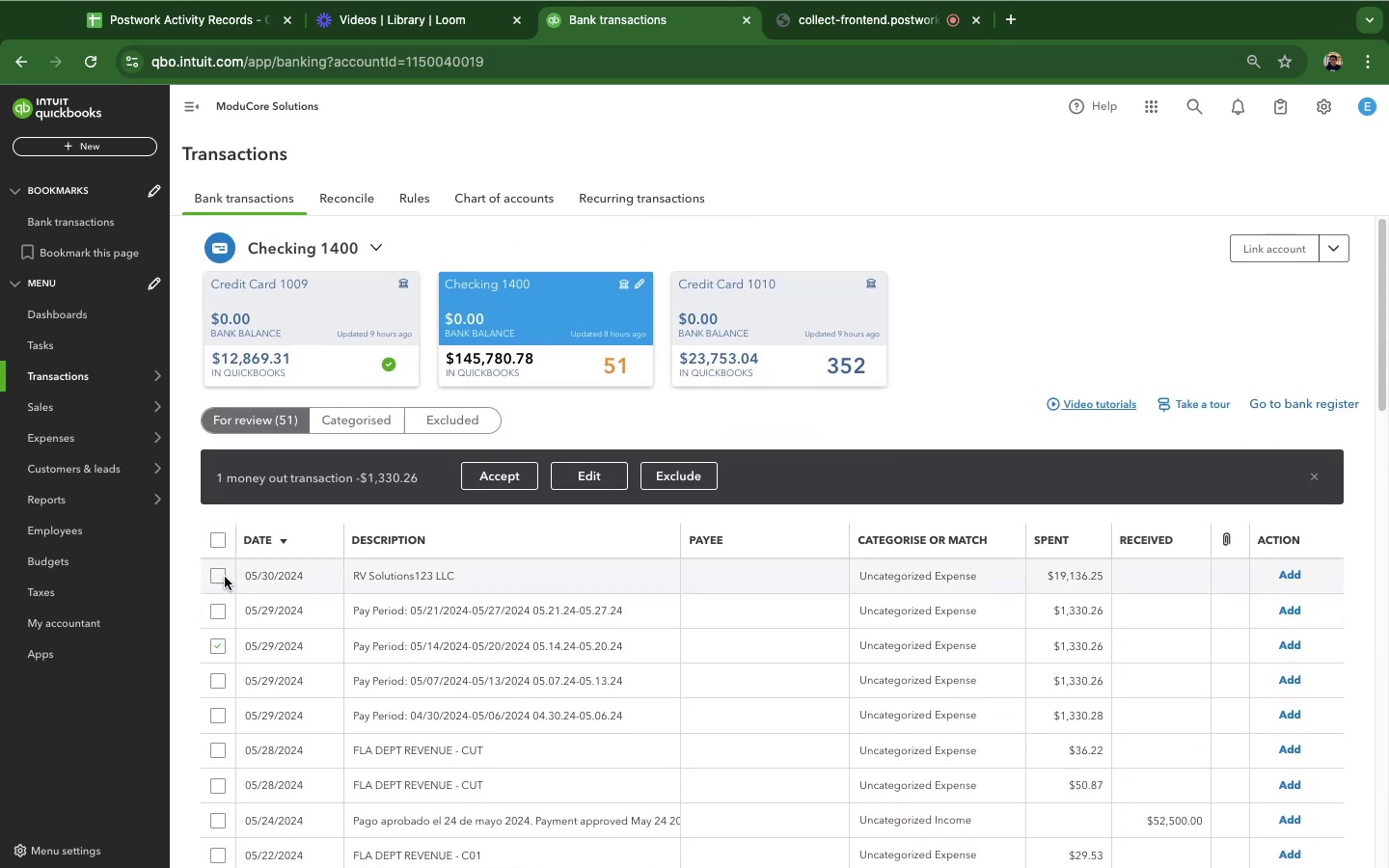 
left_click([225, 577])
 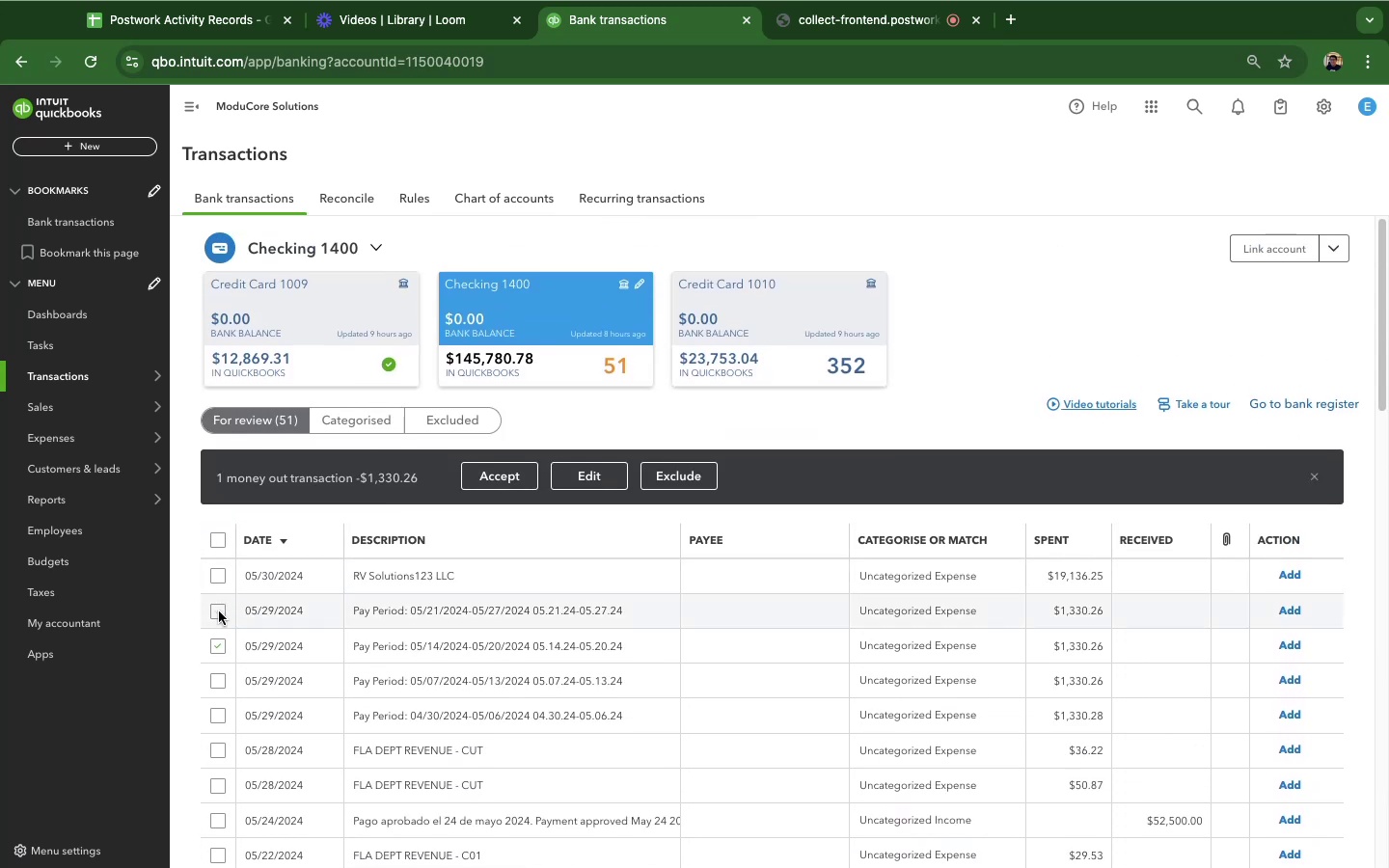 
left_click([219, 617])
 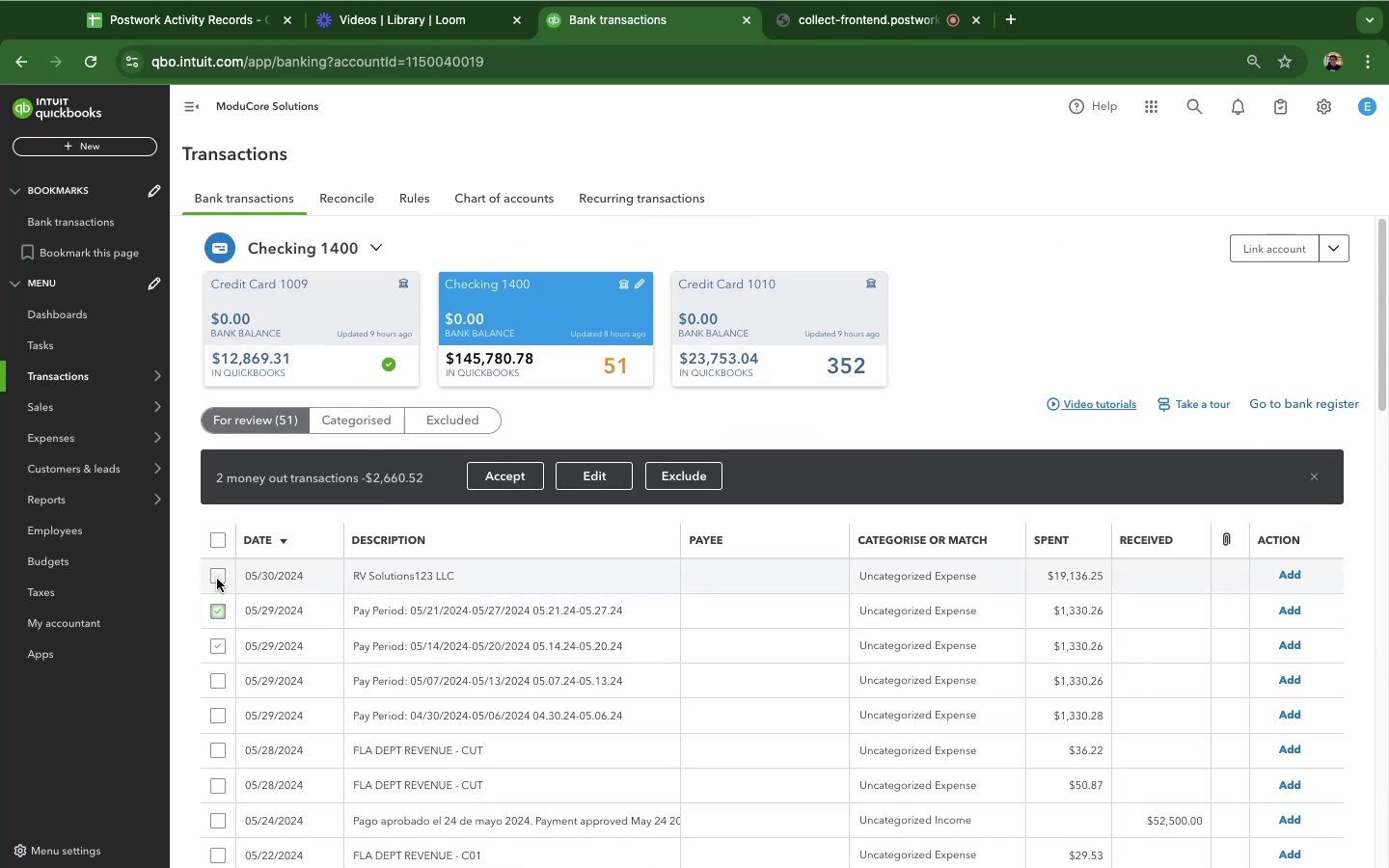 
left_click([217, 579])
 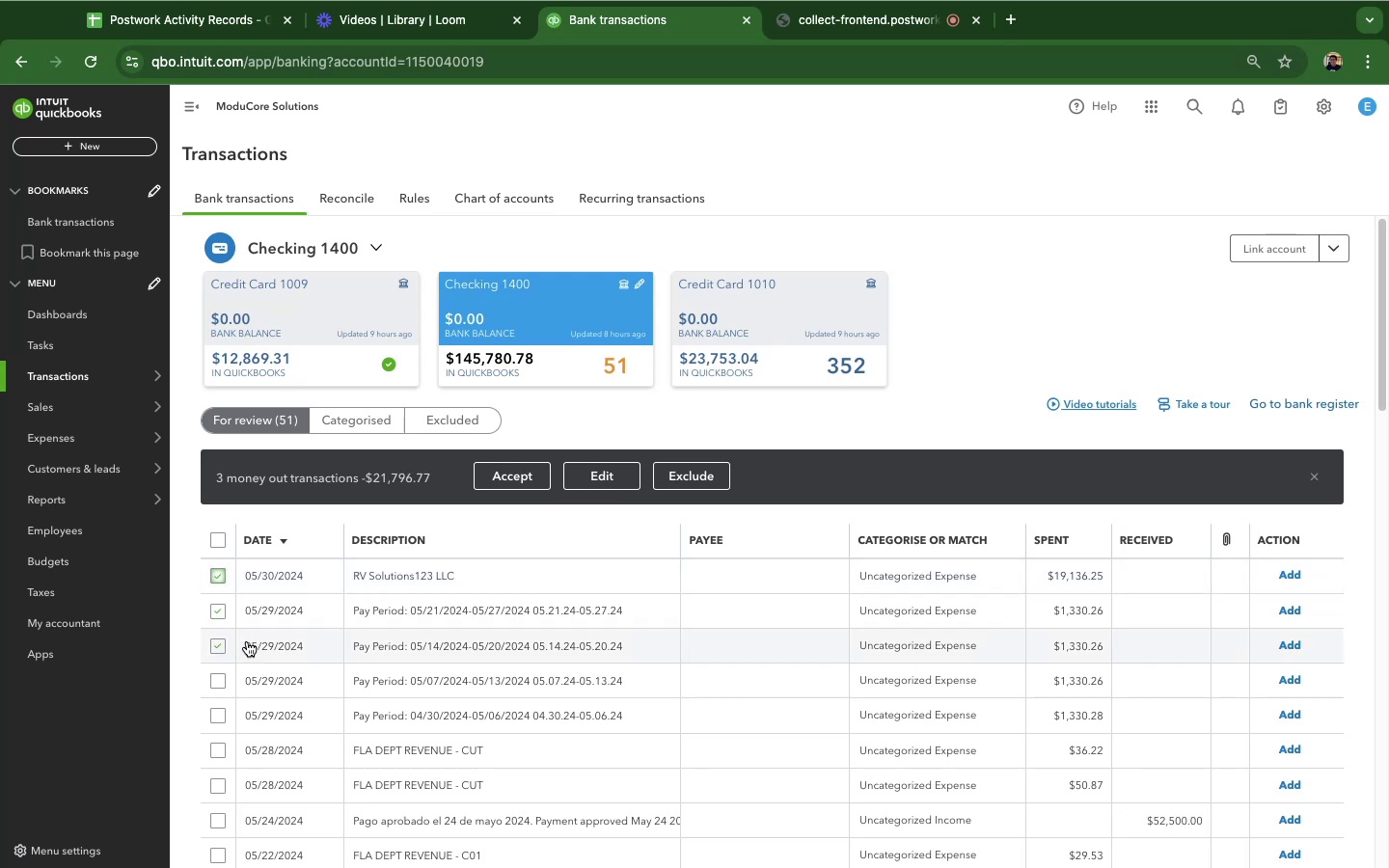 
left_click([217, 578])
 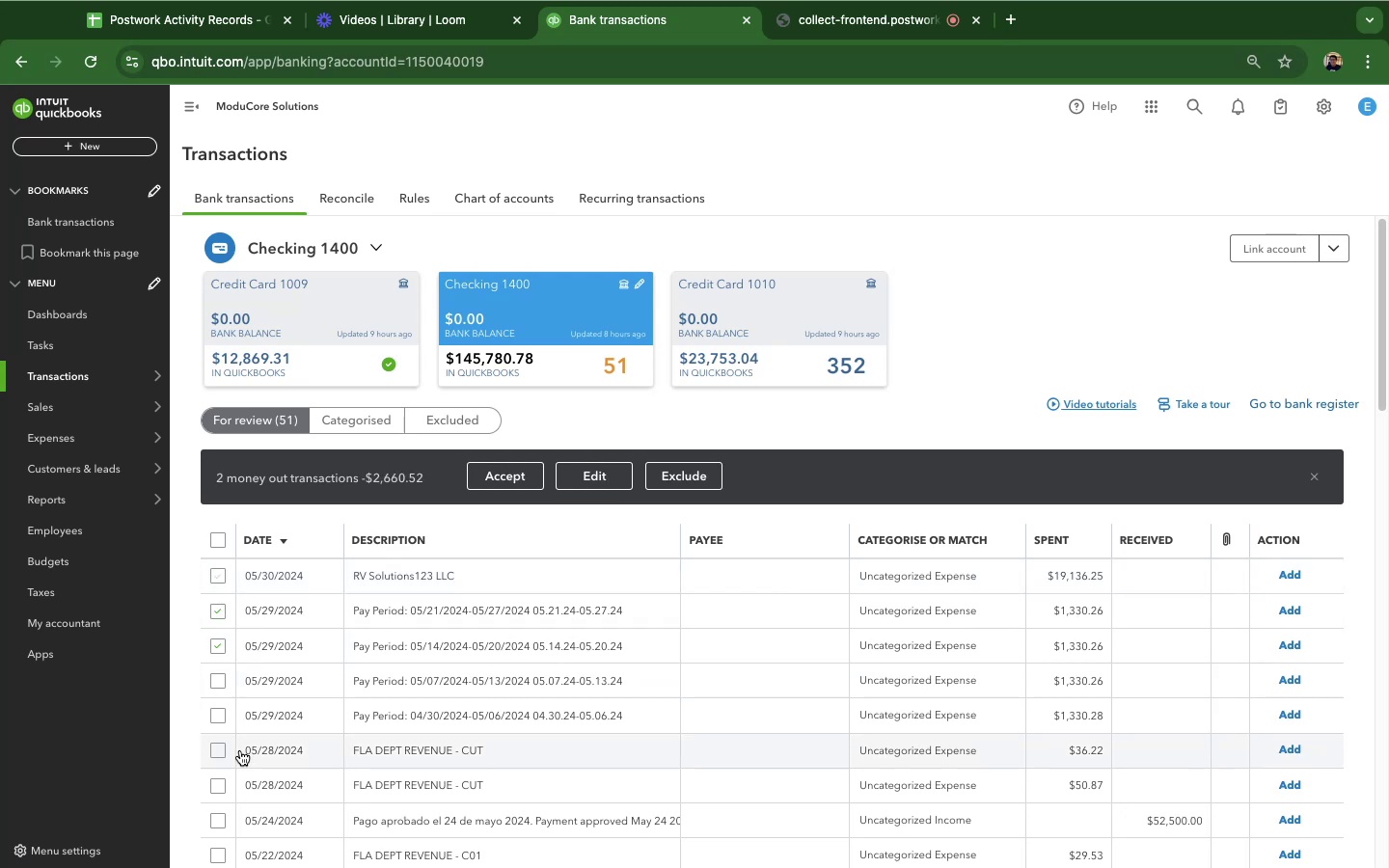 
left_click([222, 716])
 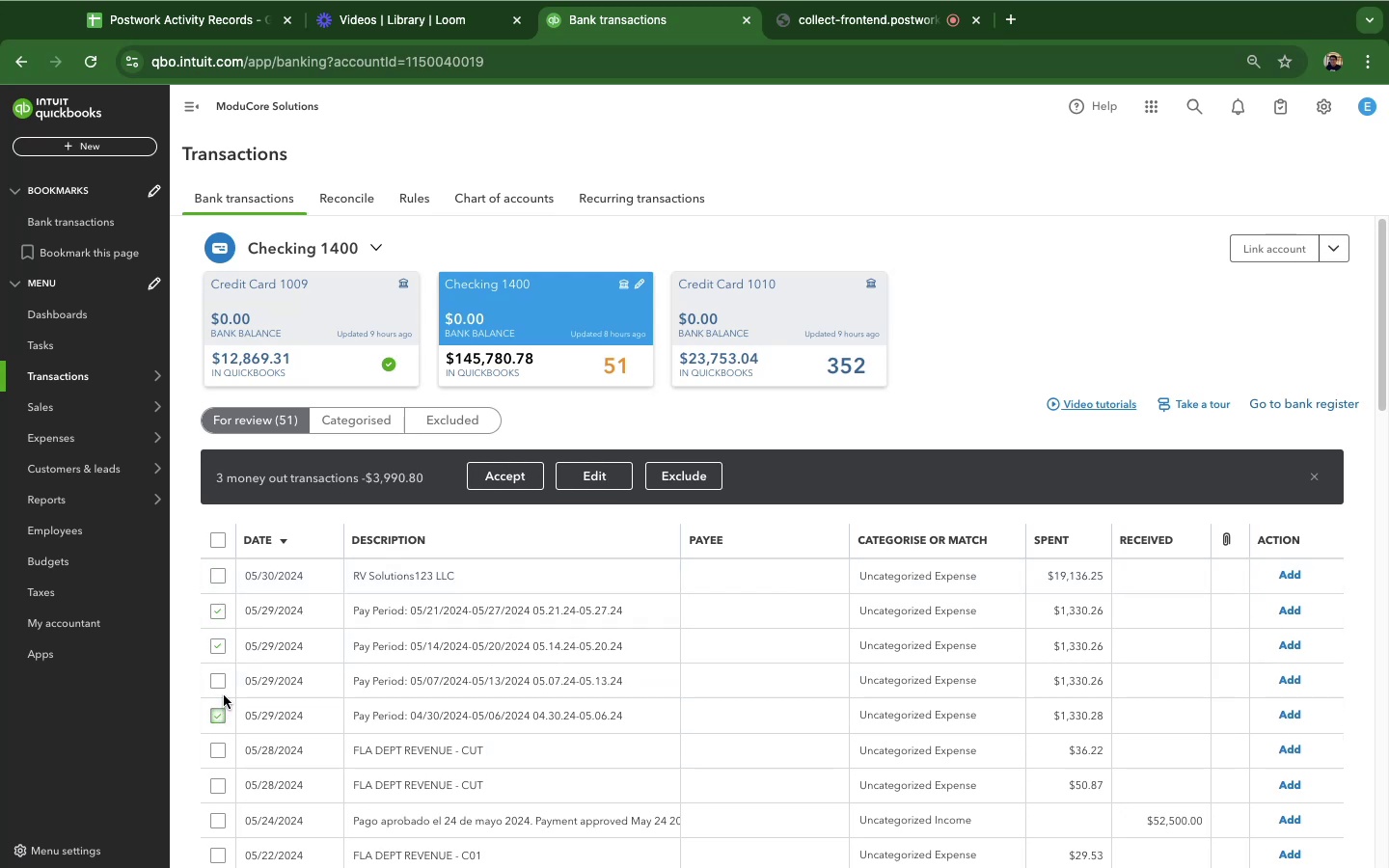 
left_click([214, 682])
 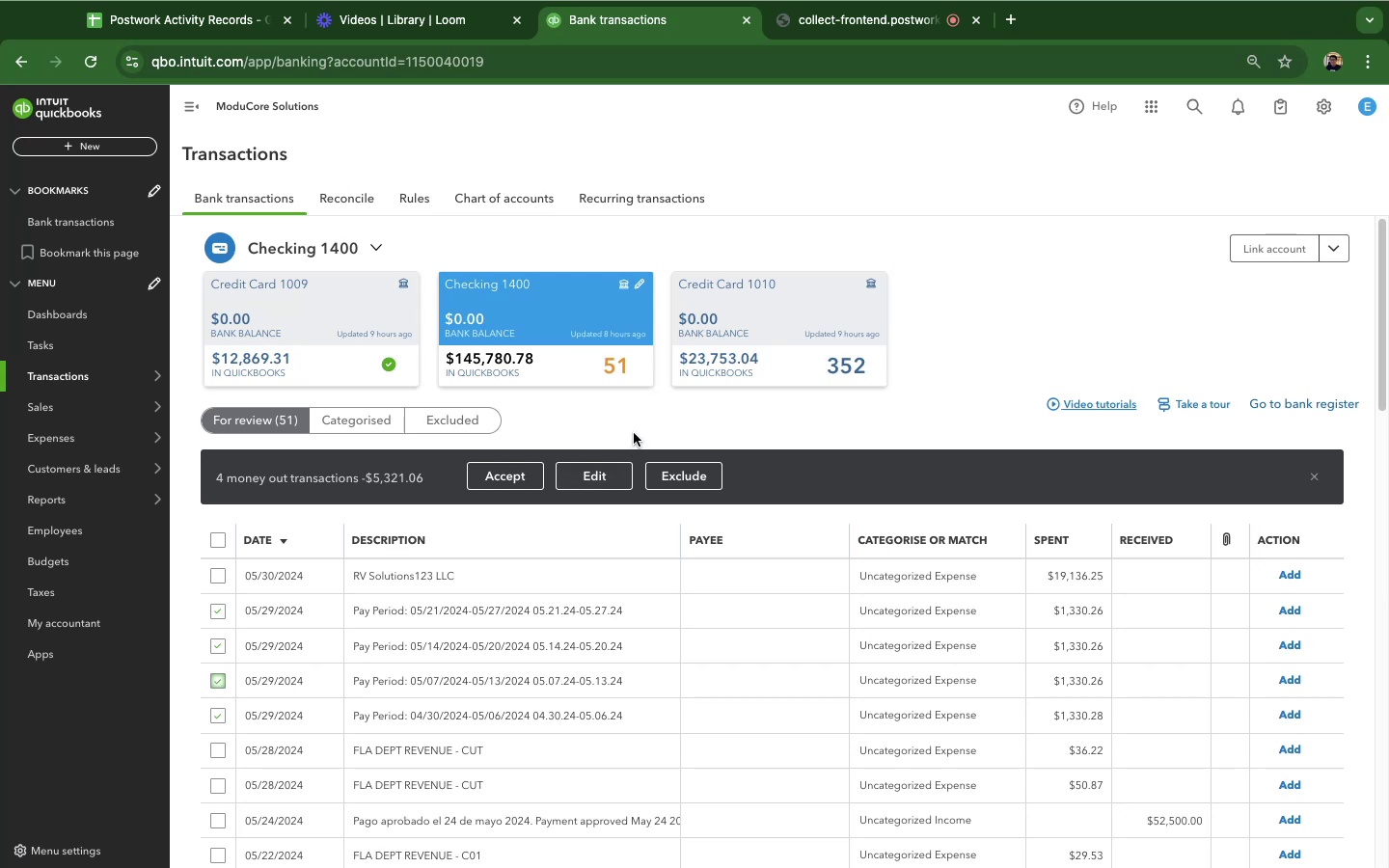 
wait(9.13)
 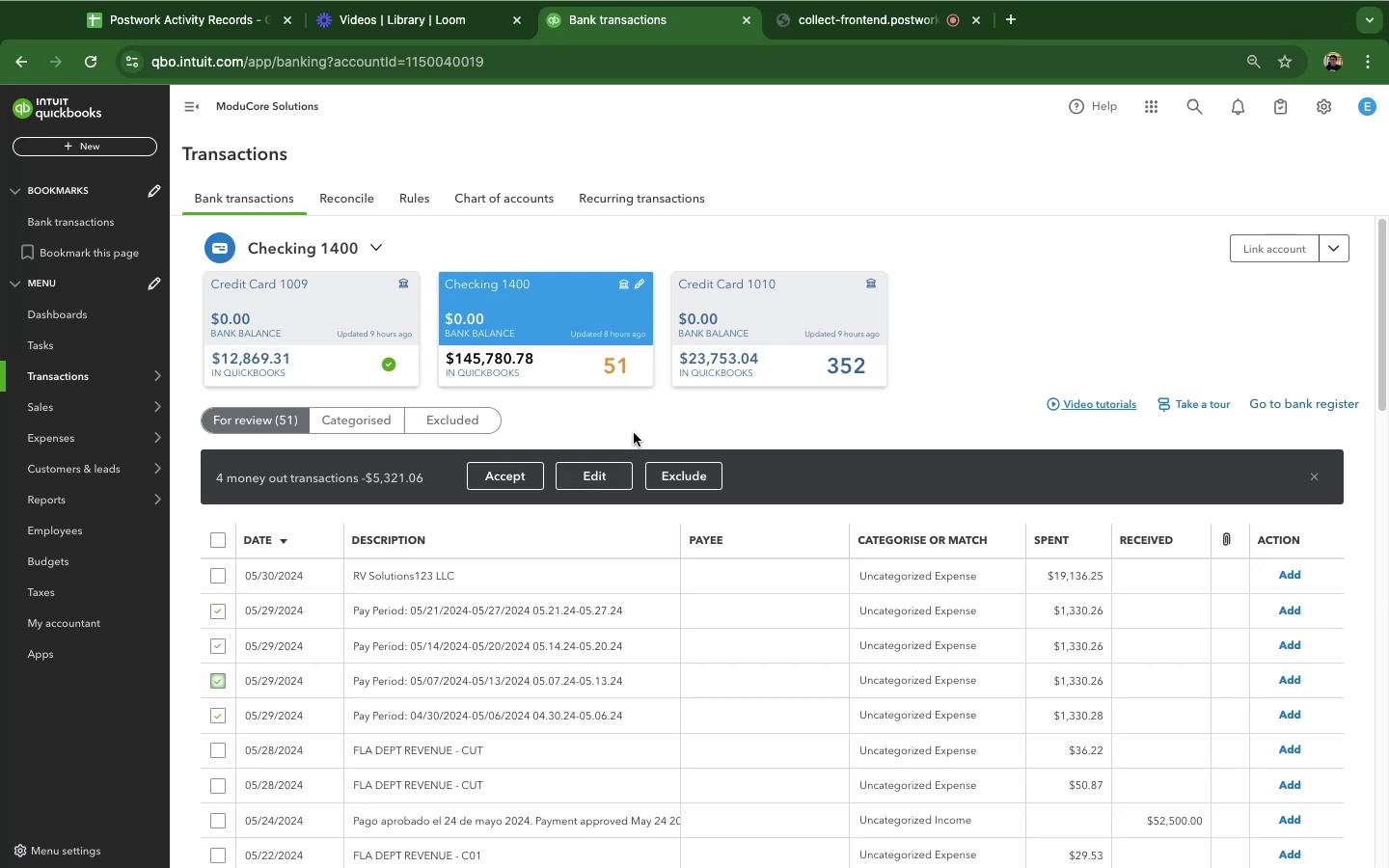 
left_click([504, 477])
 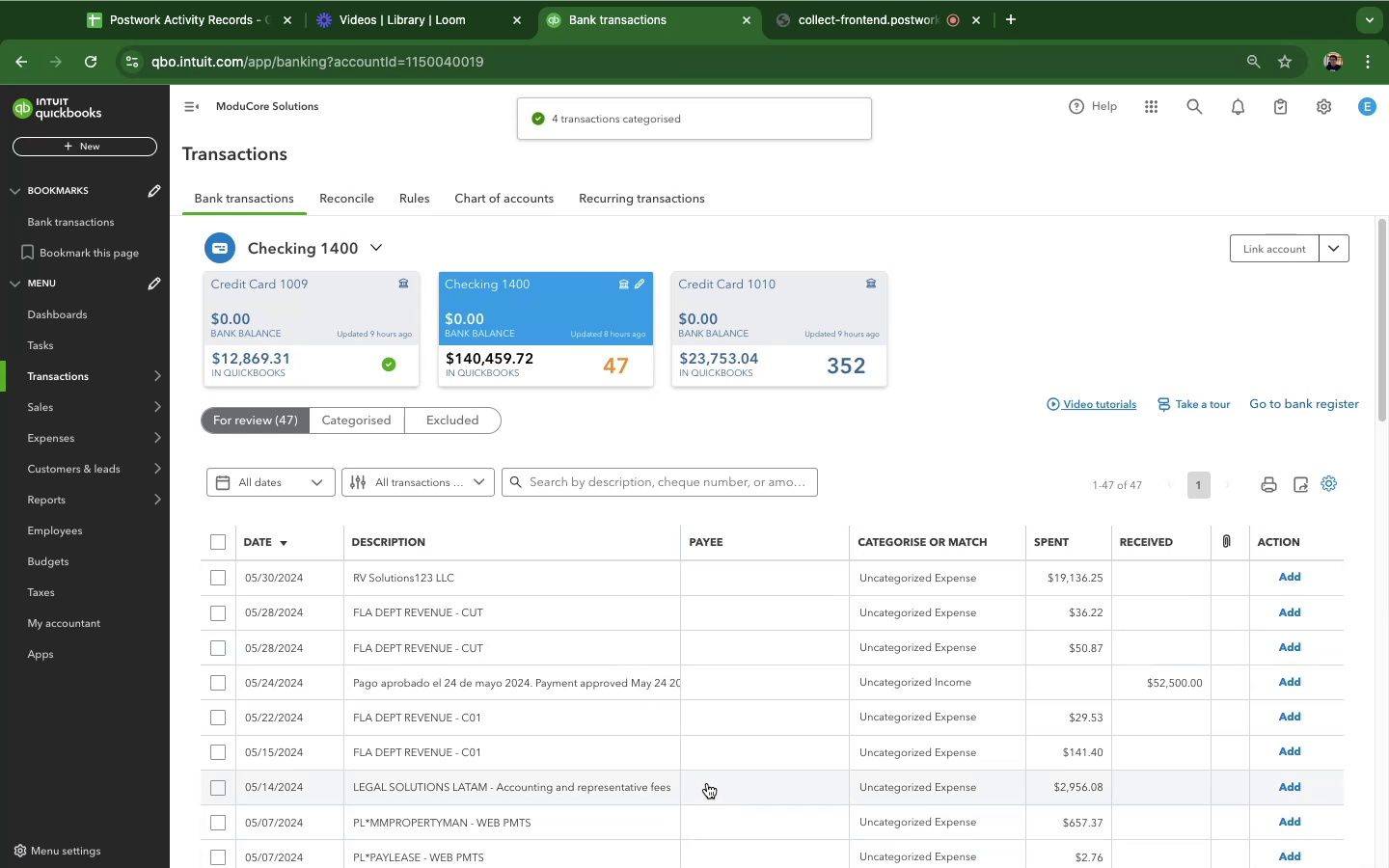 
wait(7.96)
 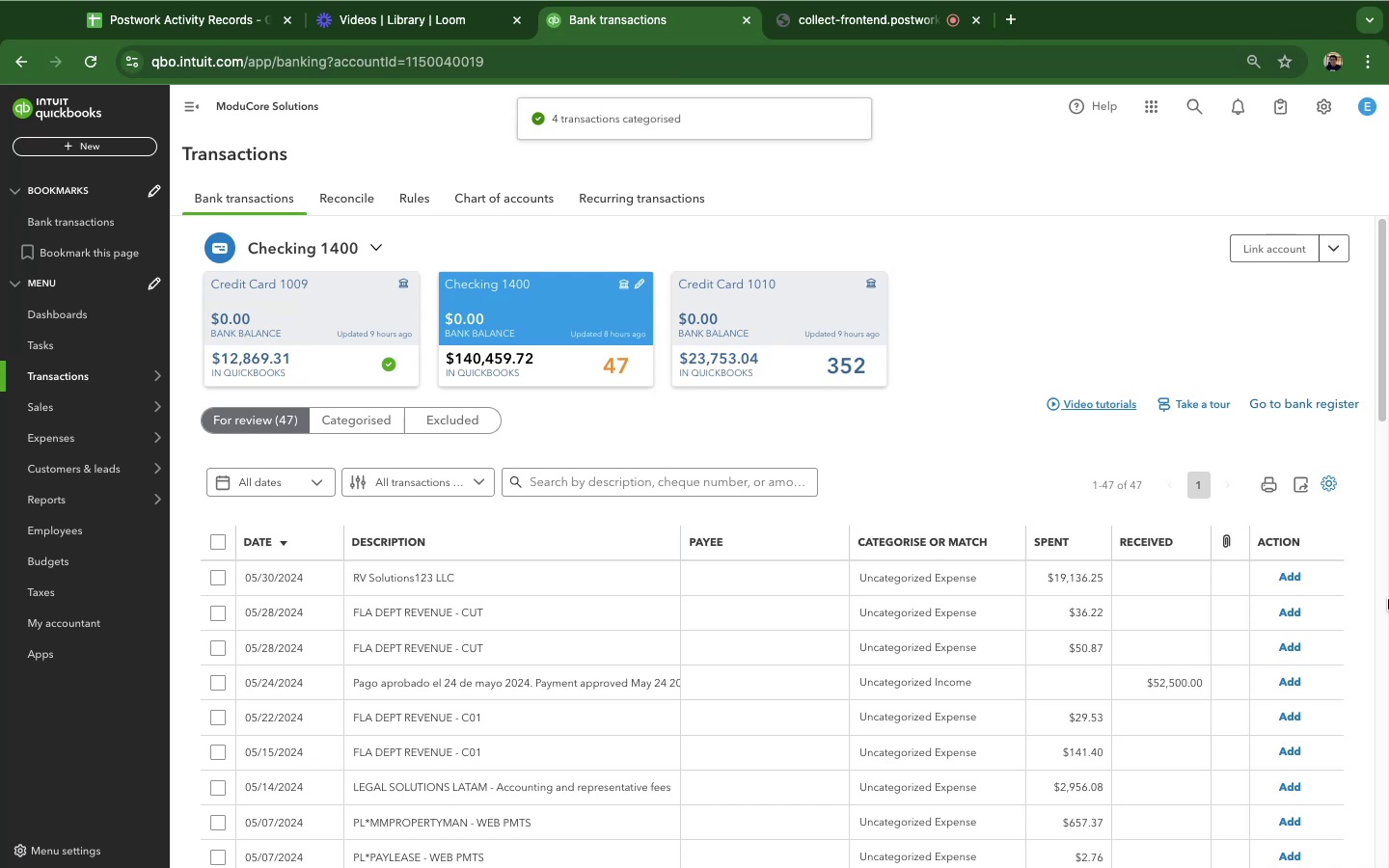 
left_click([220, 583])
 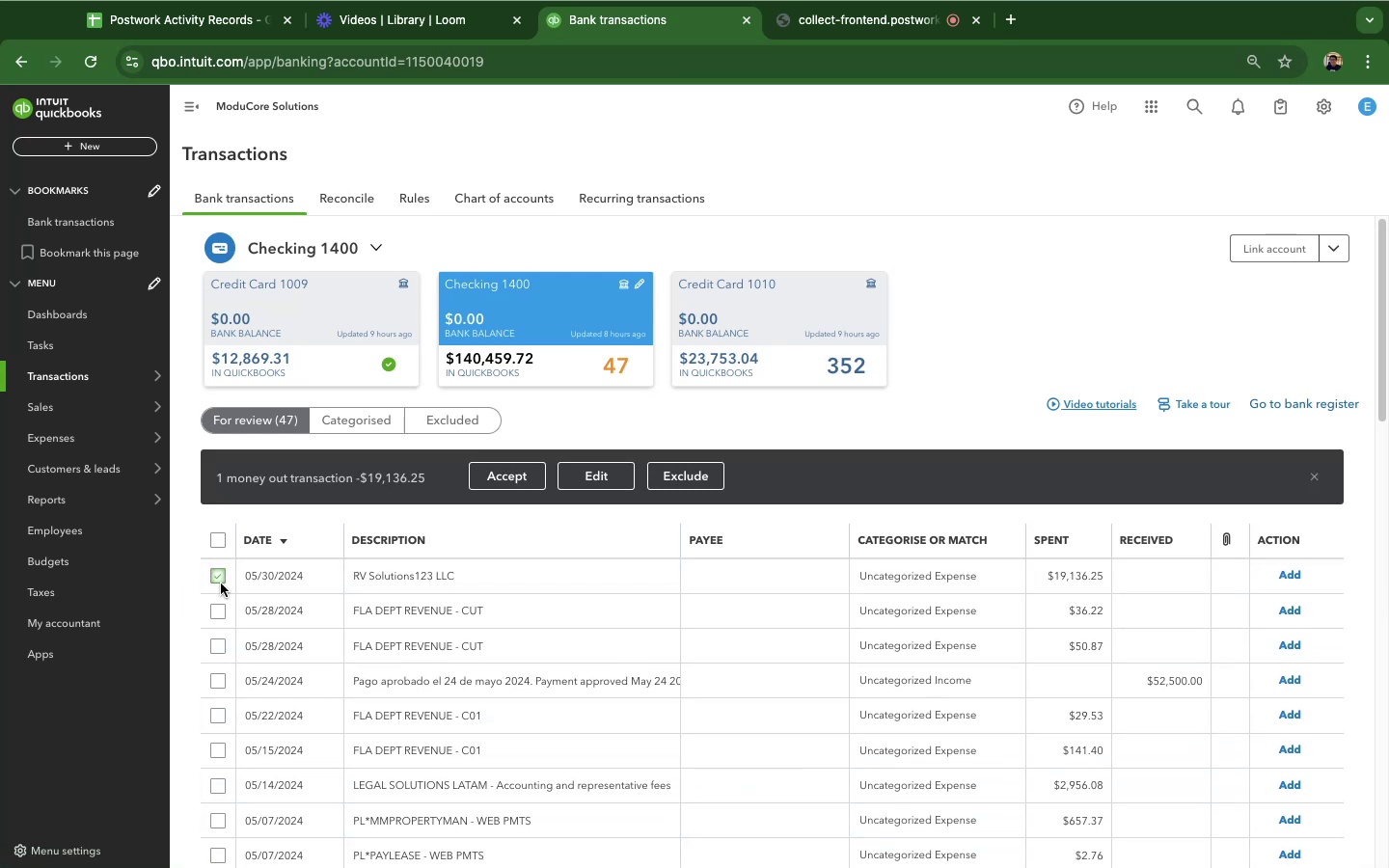 
left_click([220, 583])
 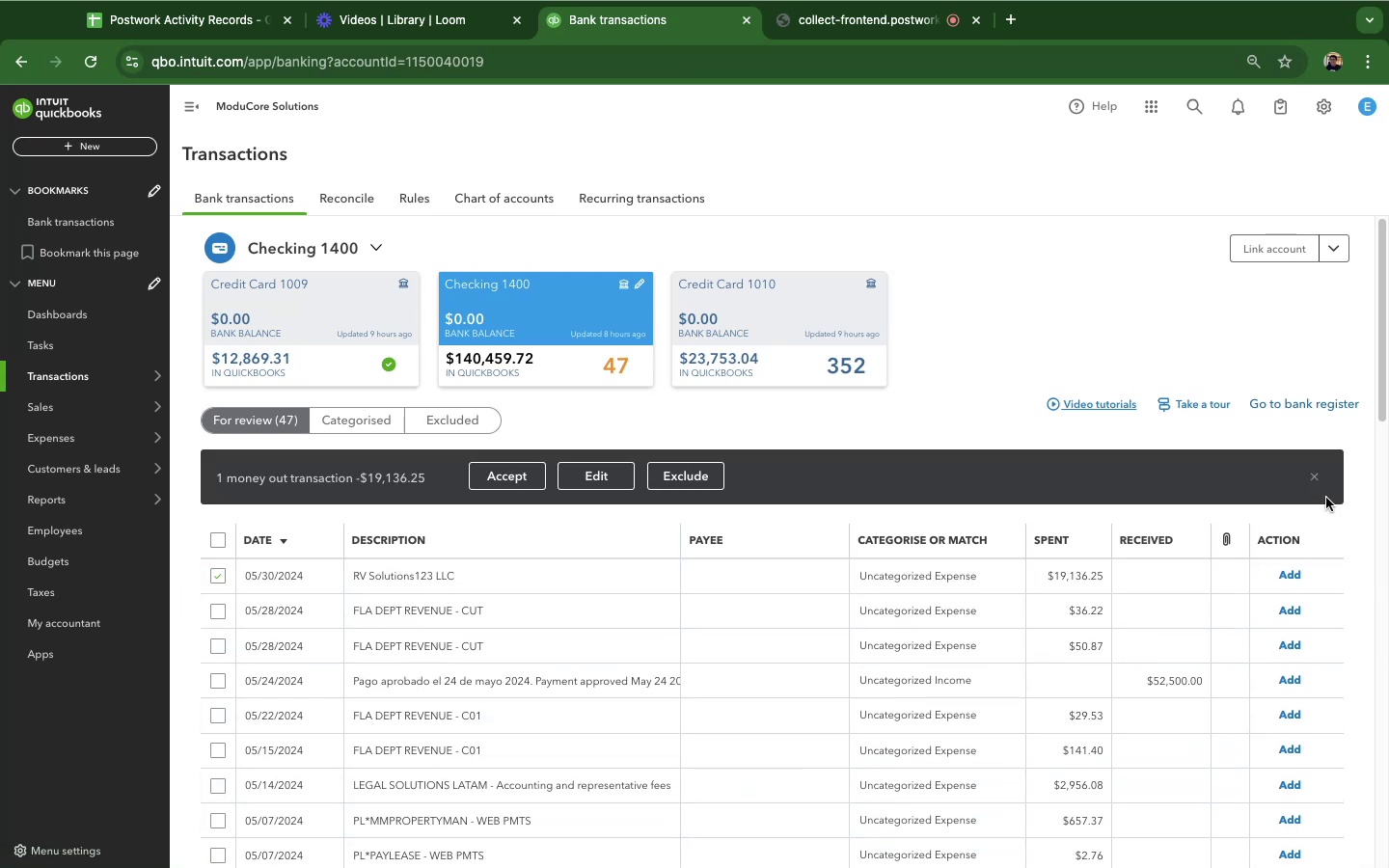 
left_click([1322, 485])
 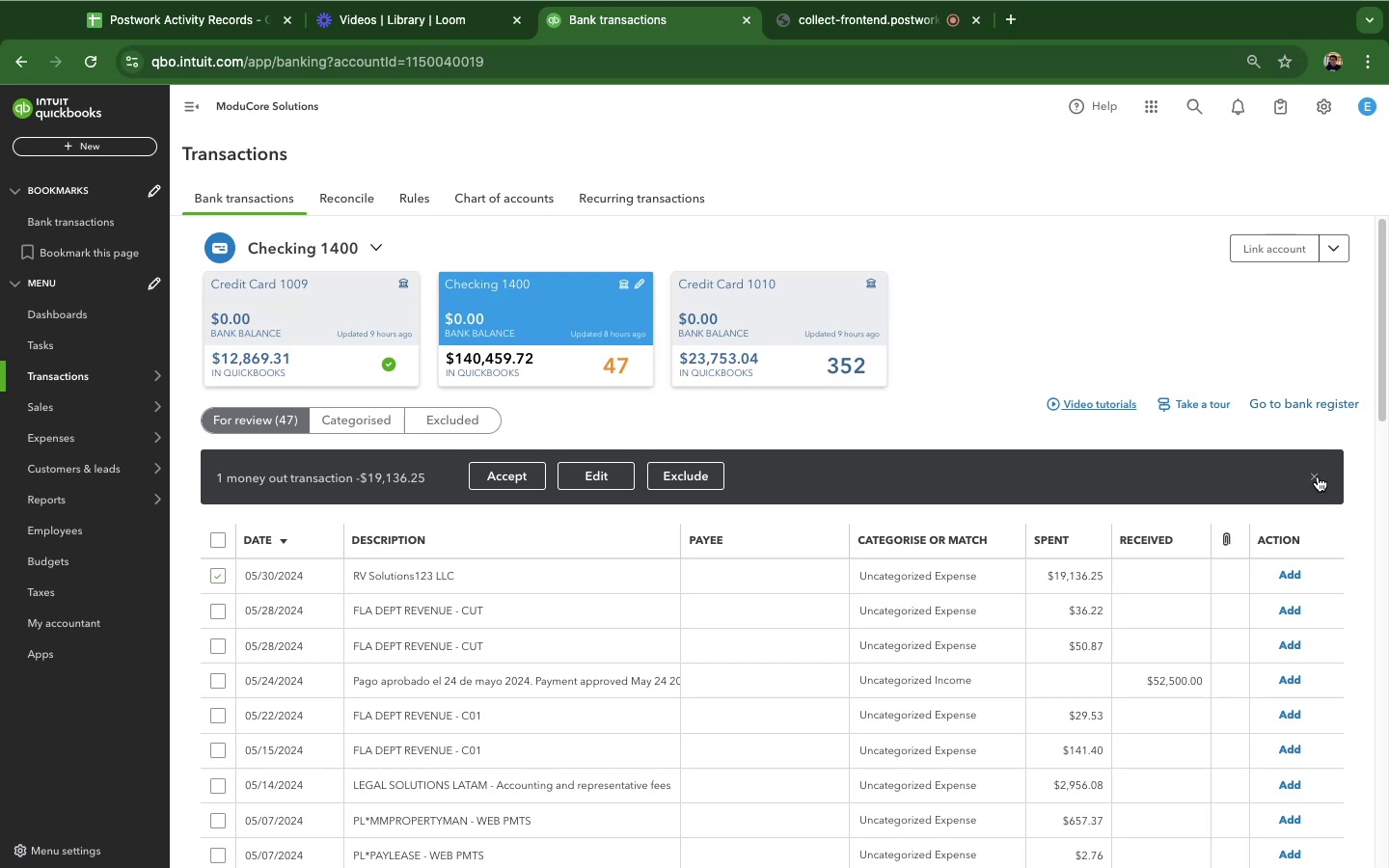 
left_click([1315, 475])
 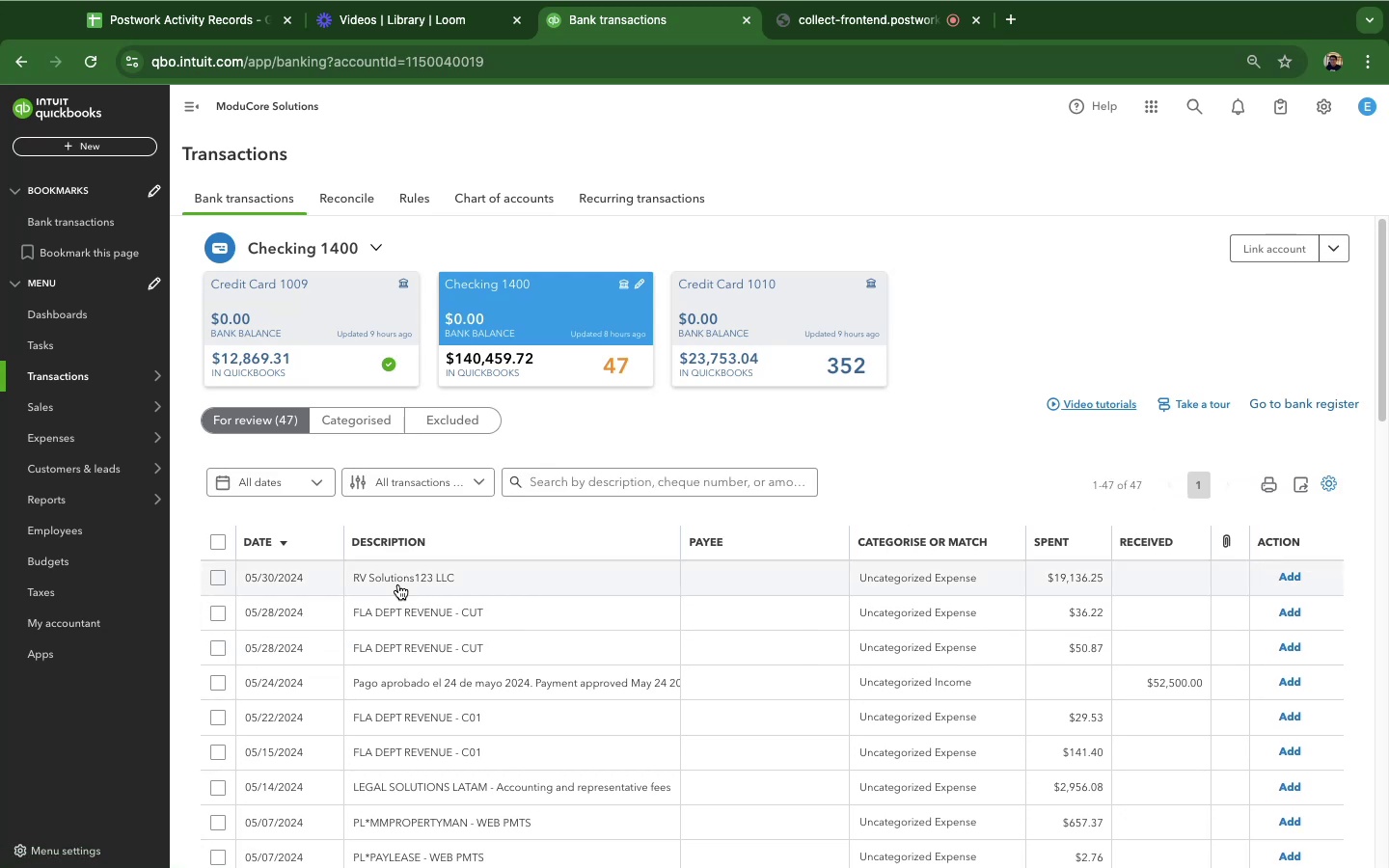 
left_click([398, 584])
 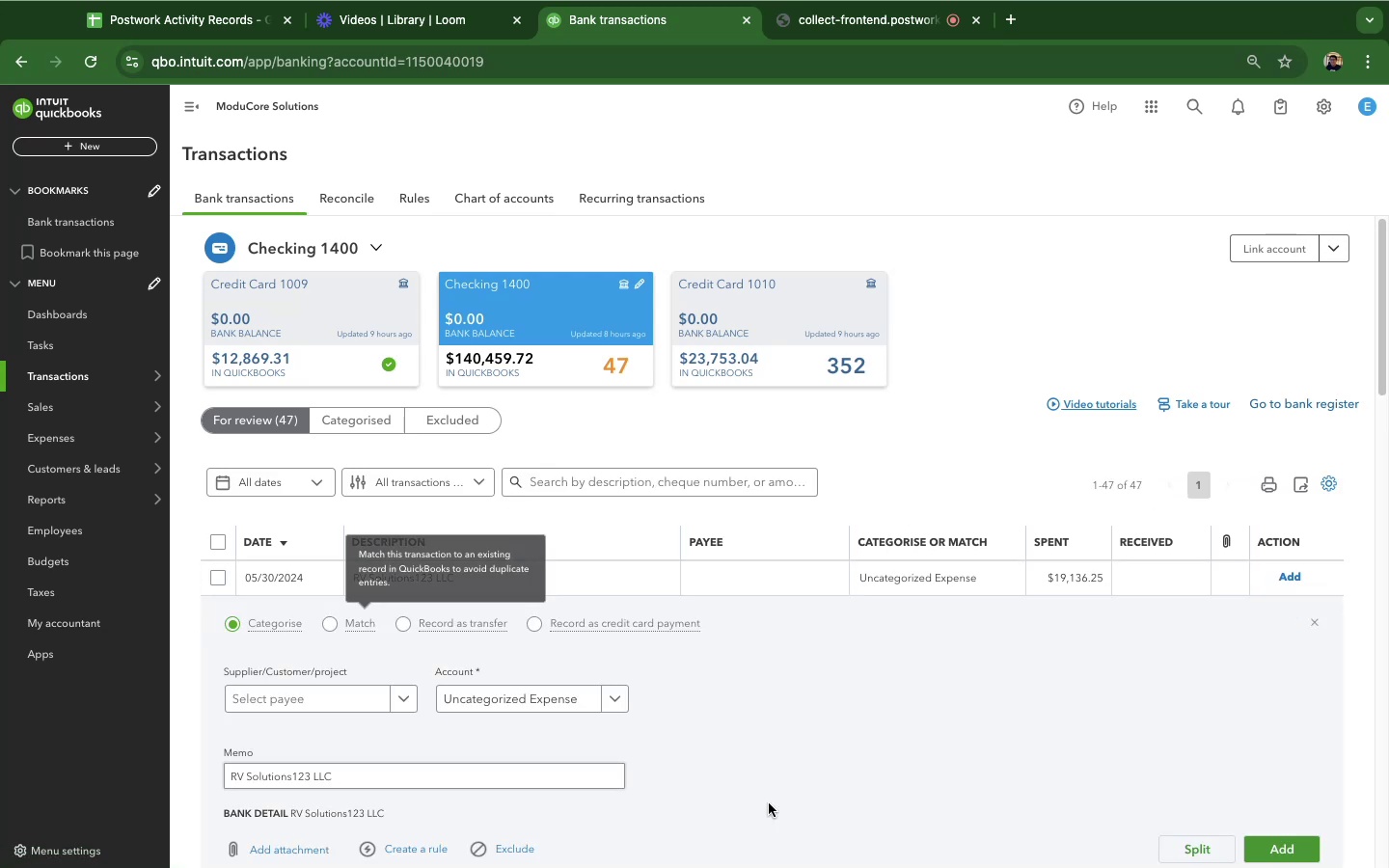 
scroll: coordinate [946, 672], scroll_direction: up, amount: 7.0
 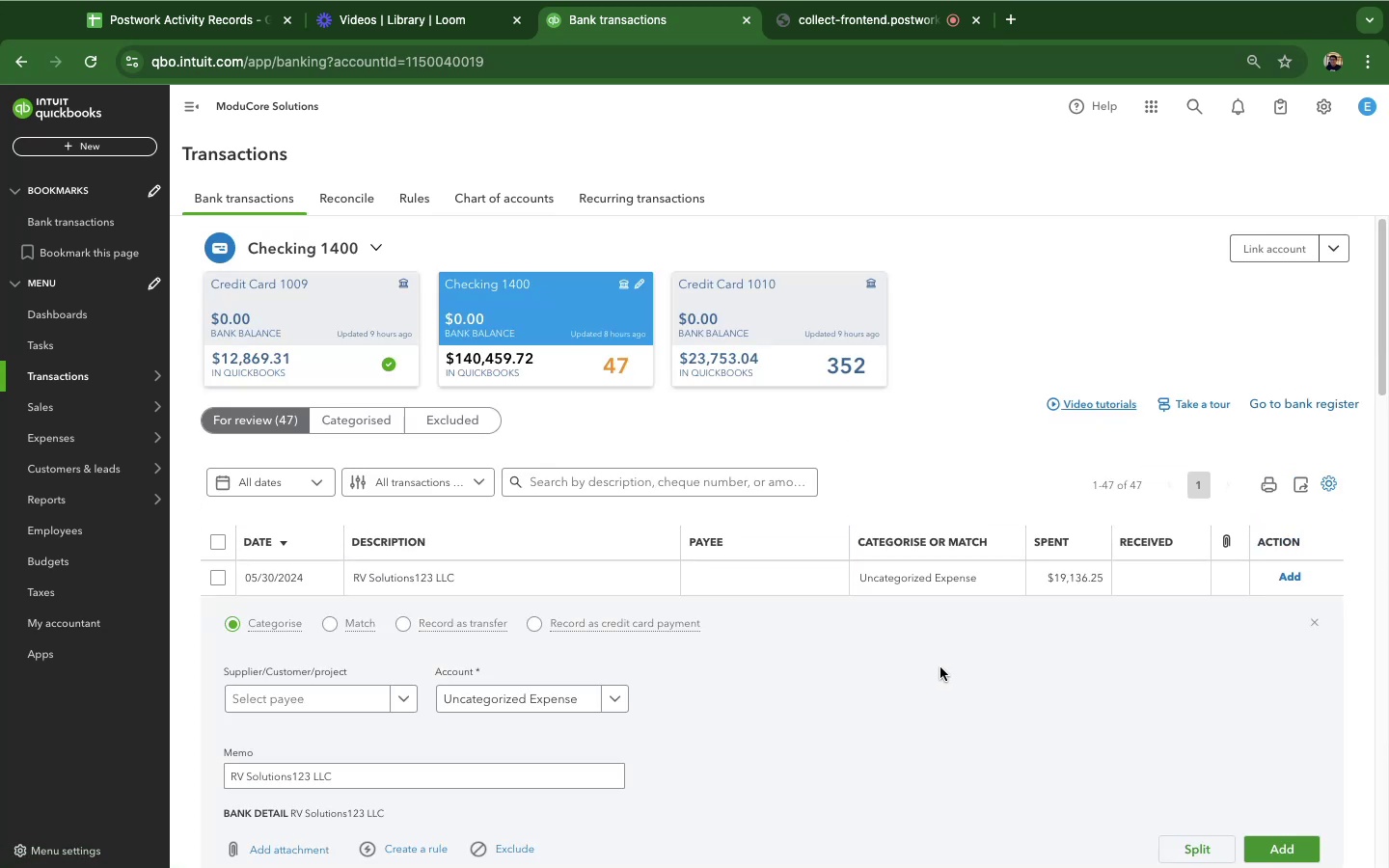 
wait(8.06)
 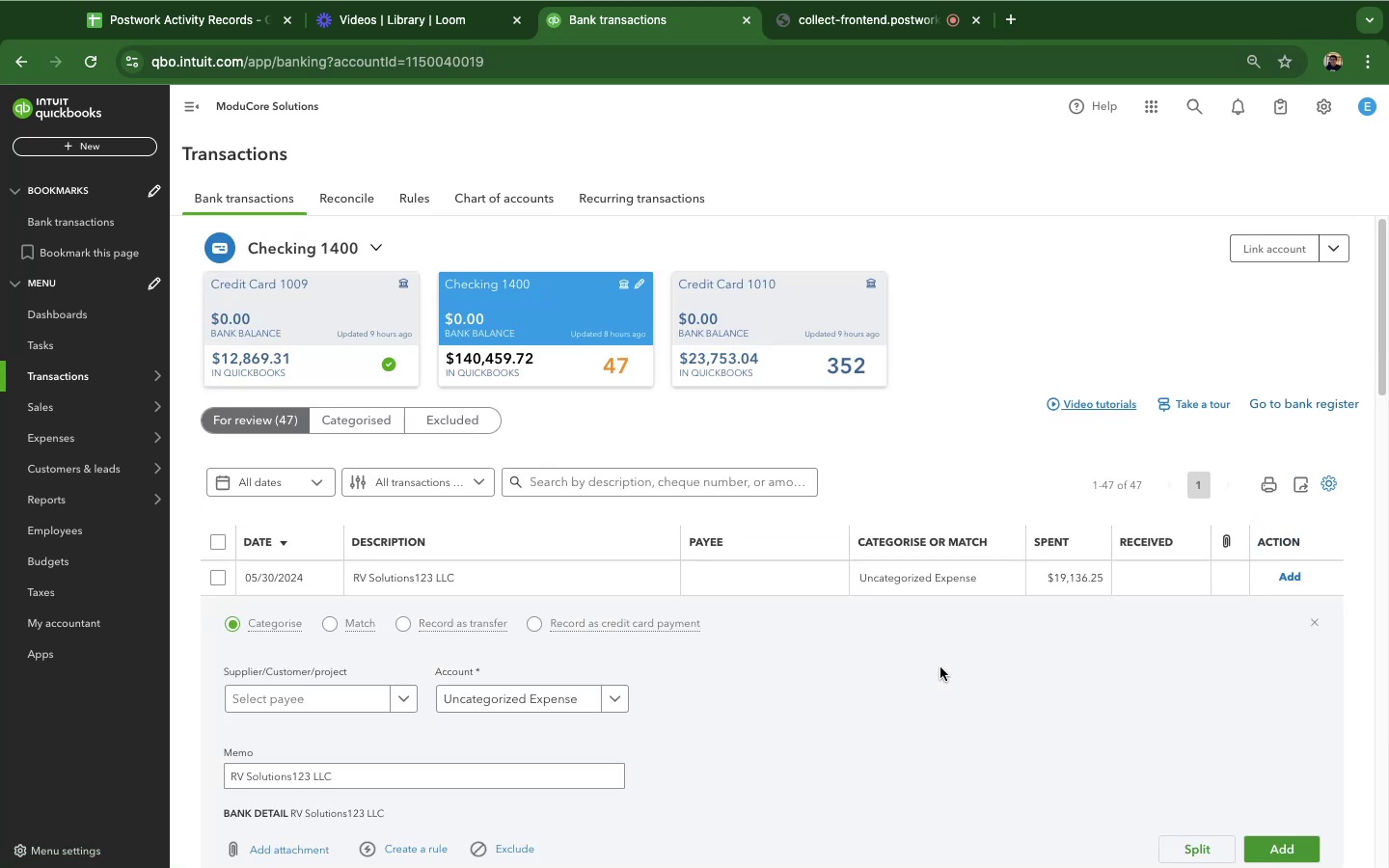 
double_click([329, 769])
 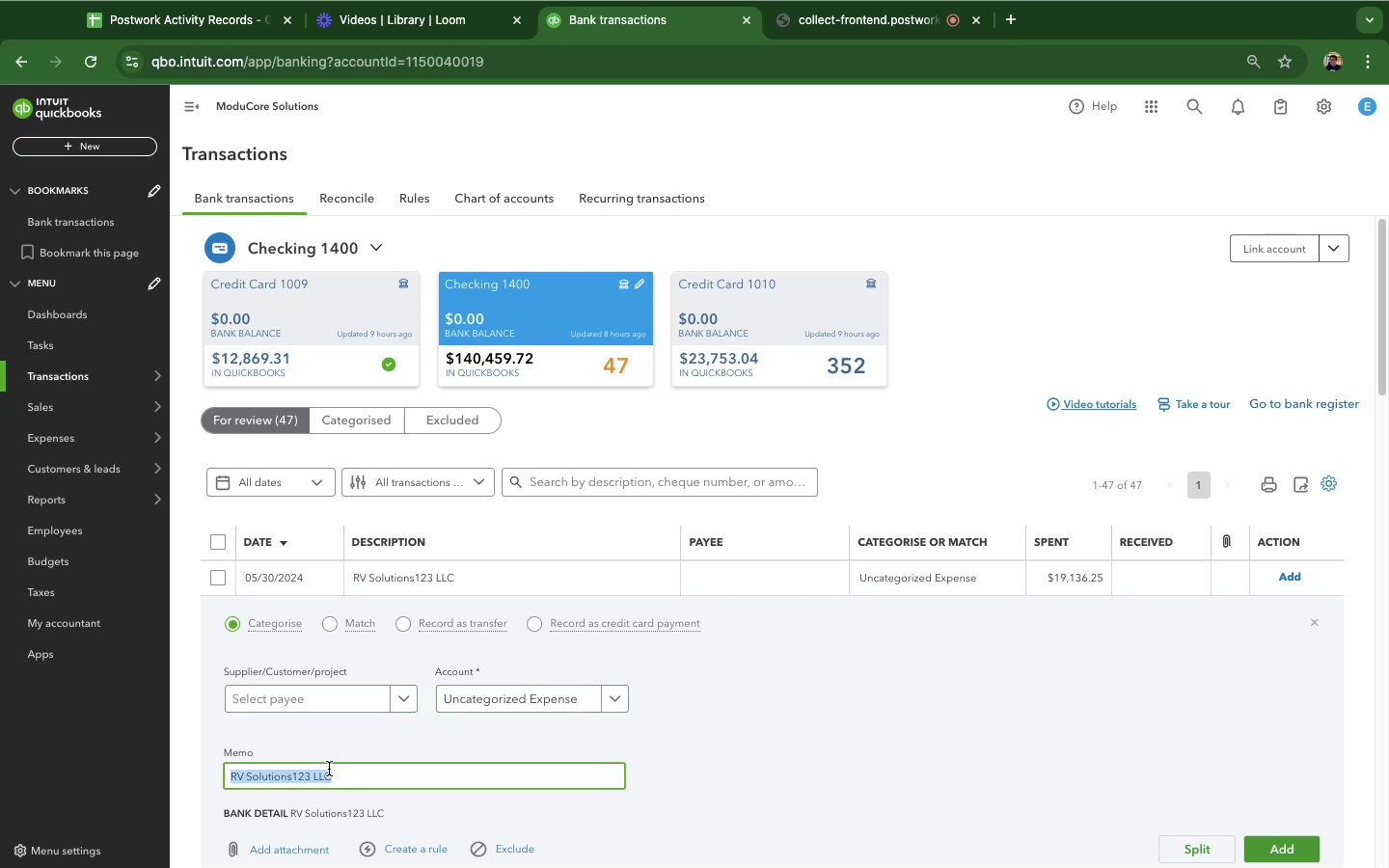 
triple_click([329, 769])
 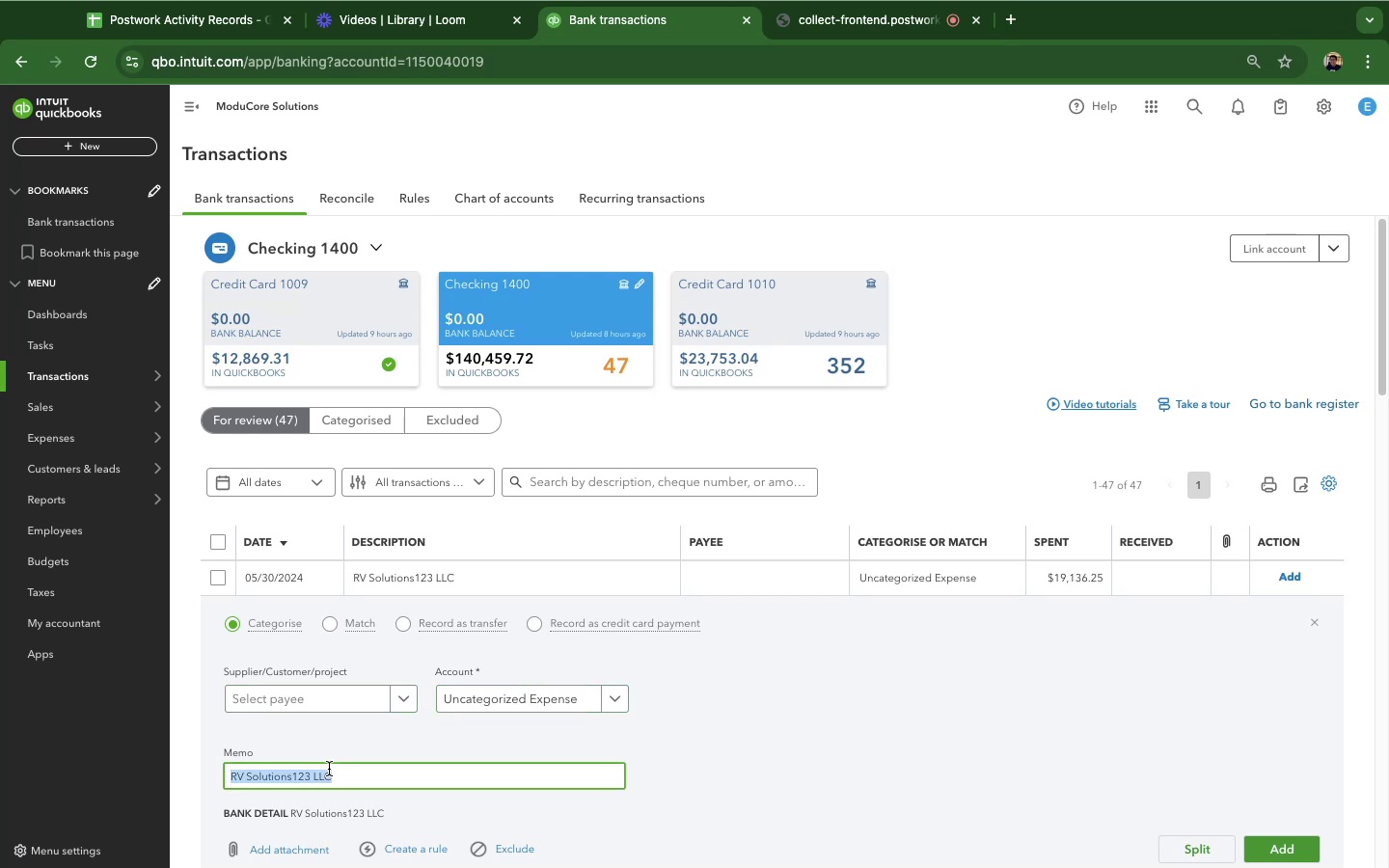 
key(Meta+C)
 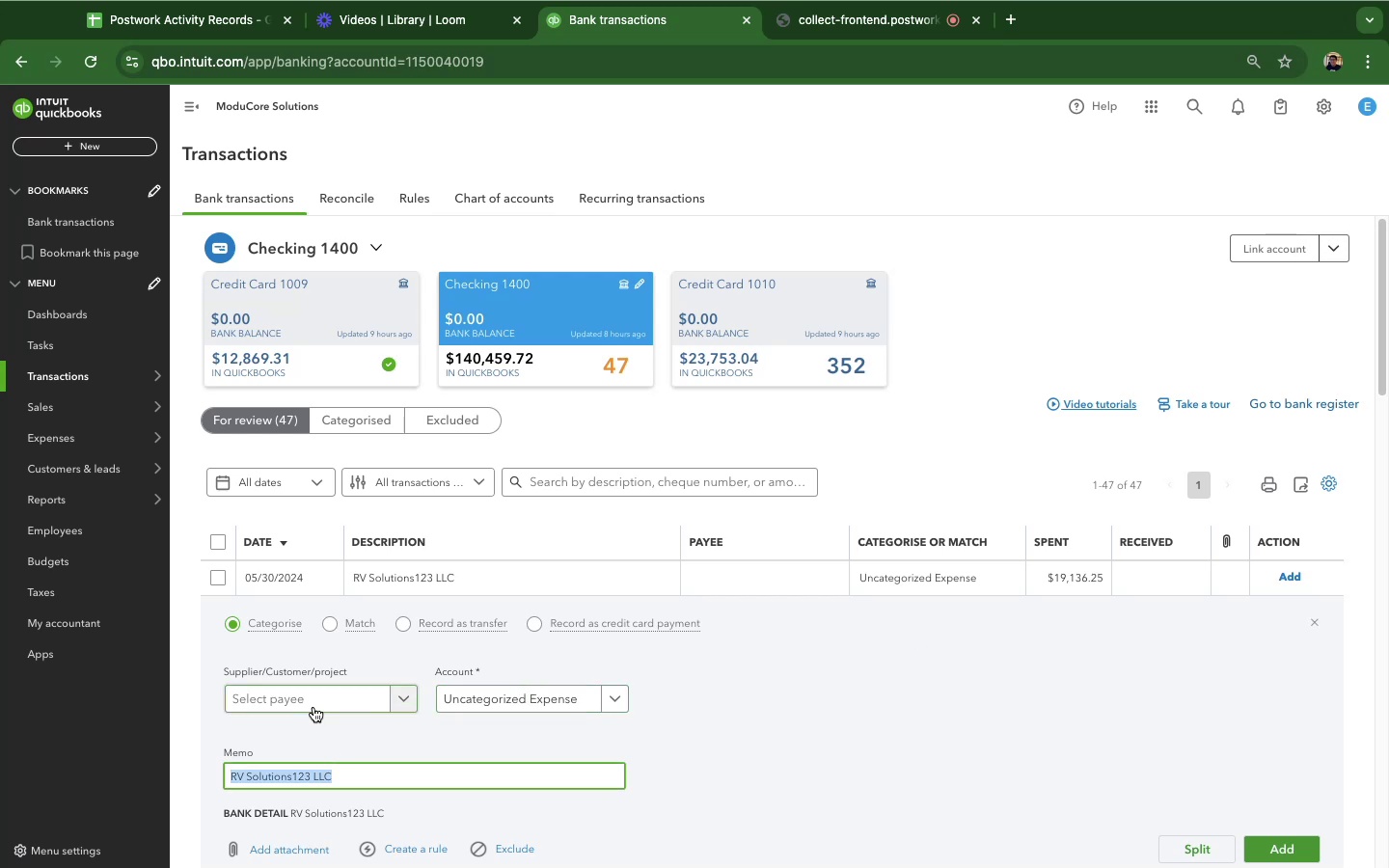 
left_click([313, 707])
 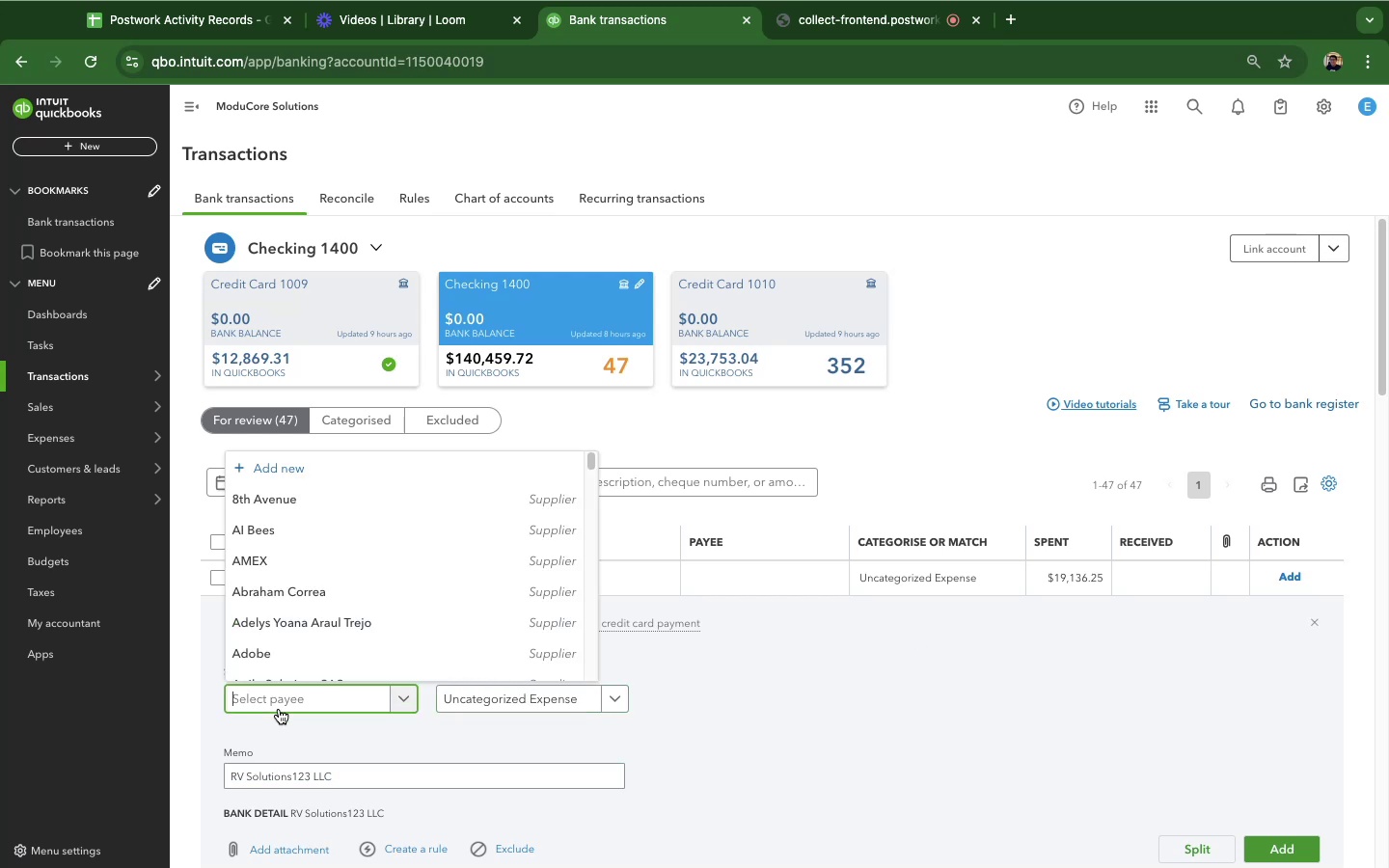 
wait(6.07)
 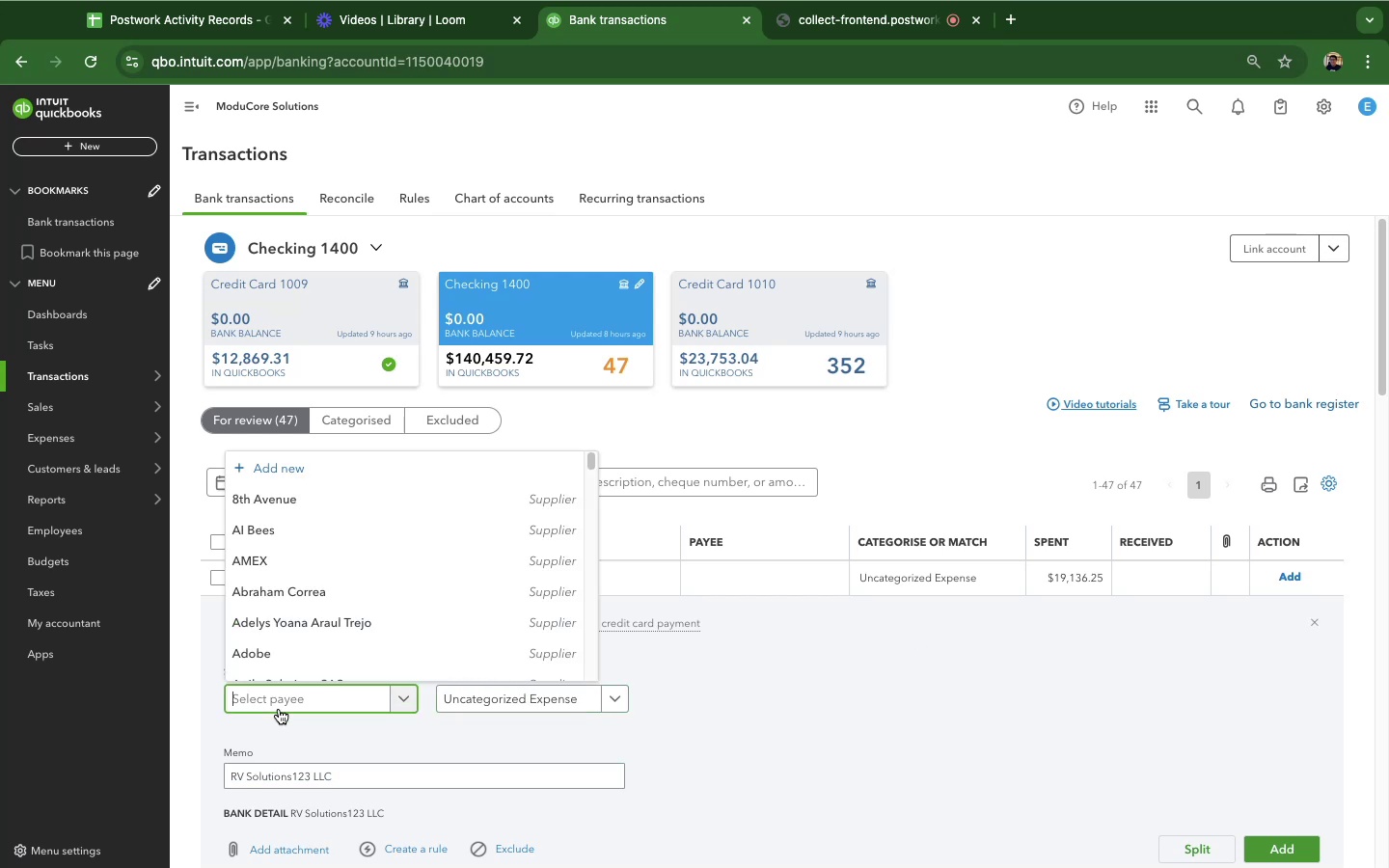 
key(Meta+CommandLeft)
 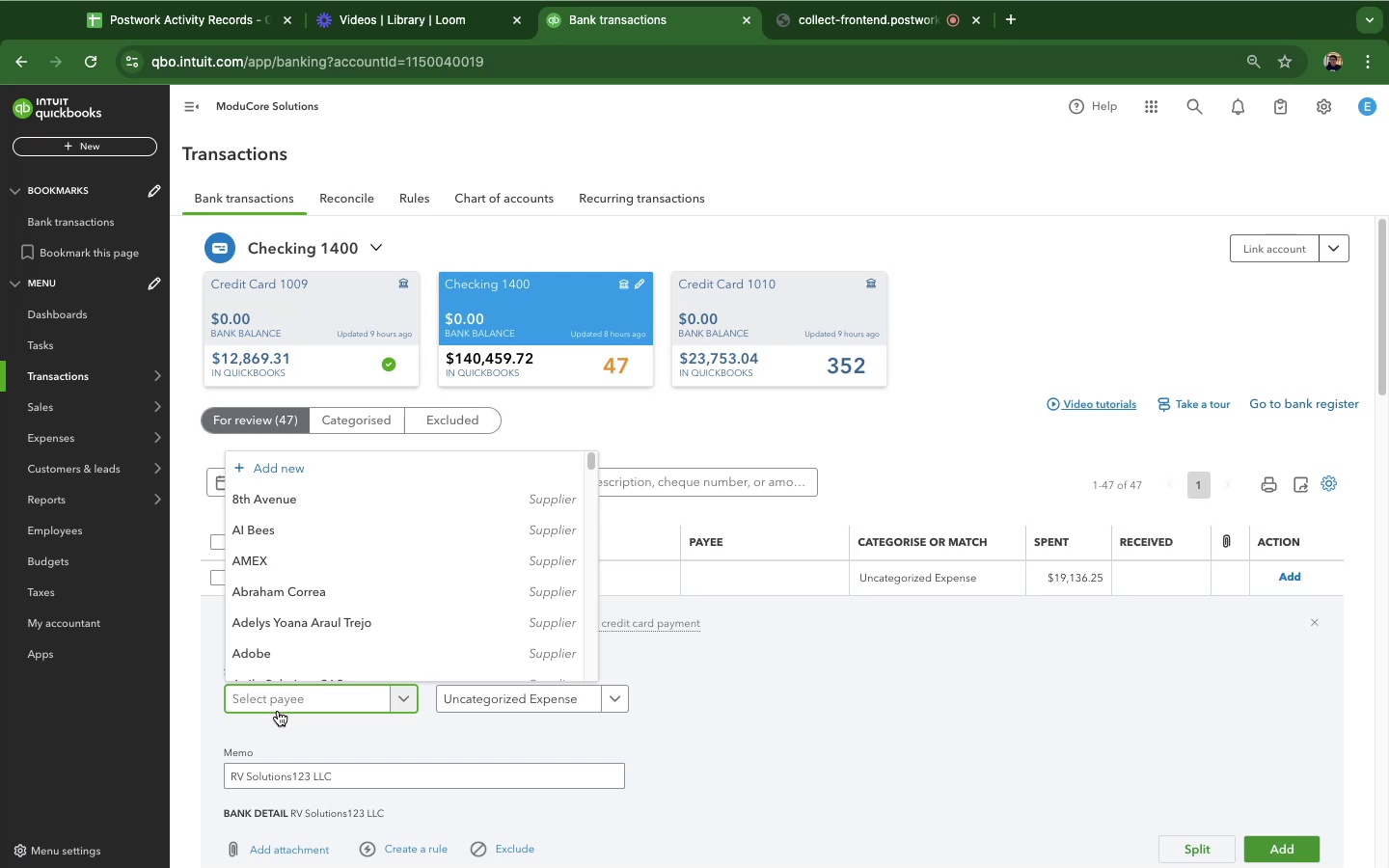 
key(Meta+V)
 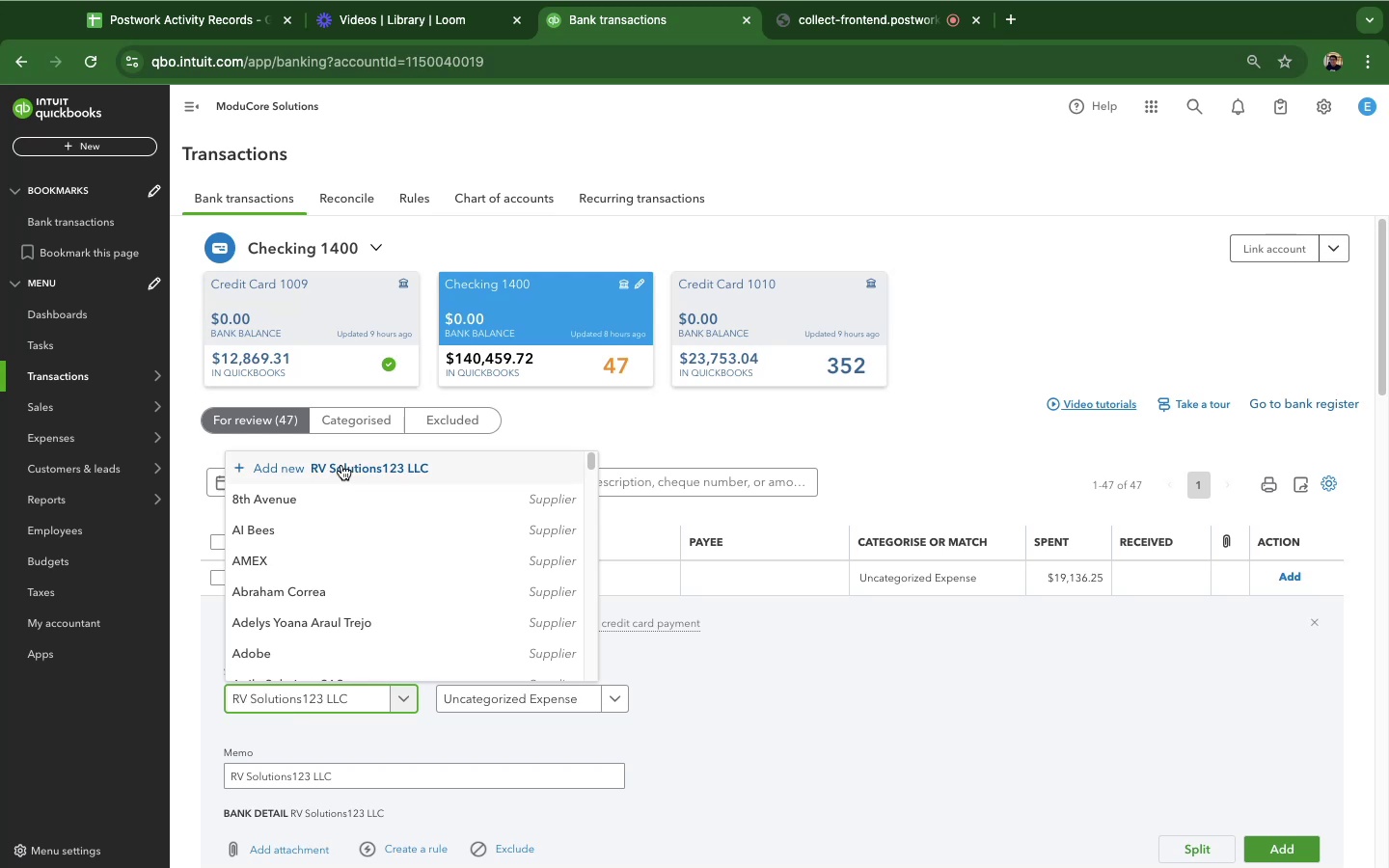 
left_click([341, 465])
 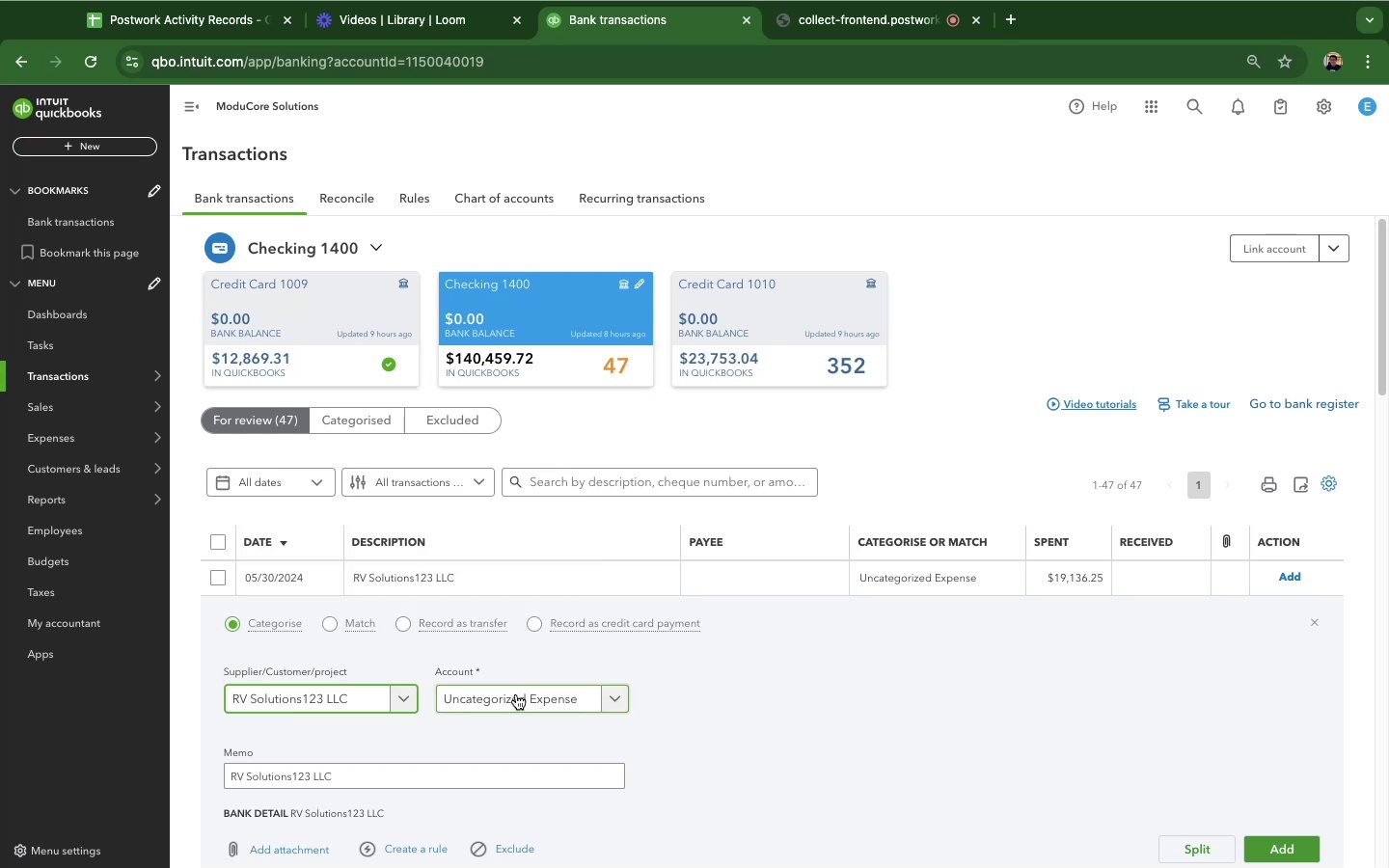 
left_click([516, 694])
 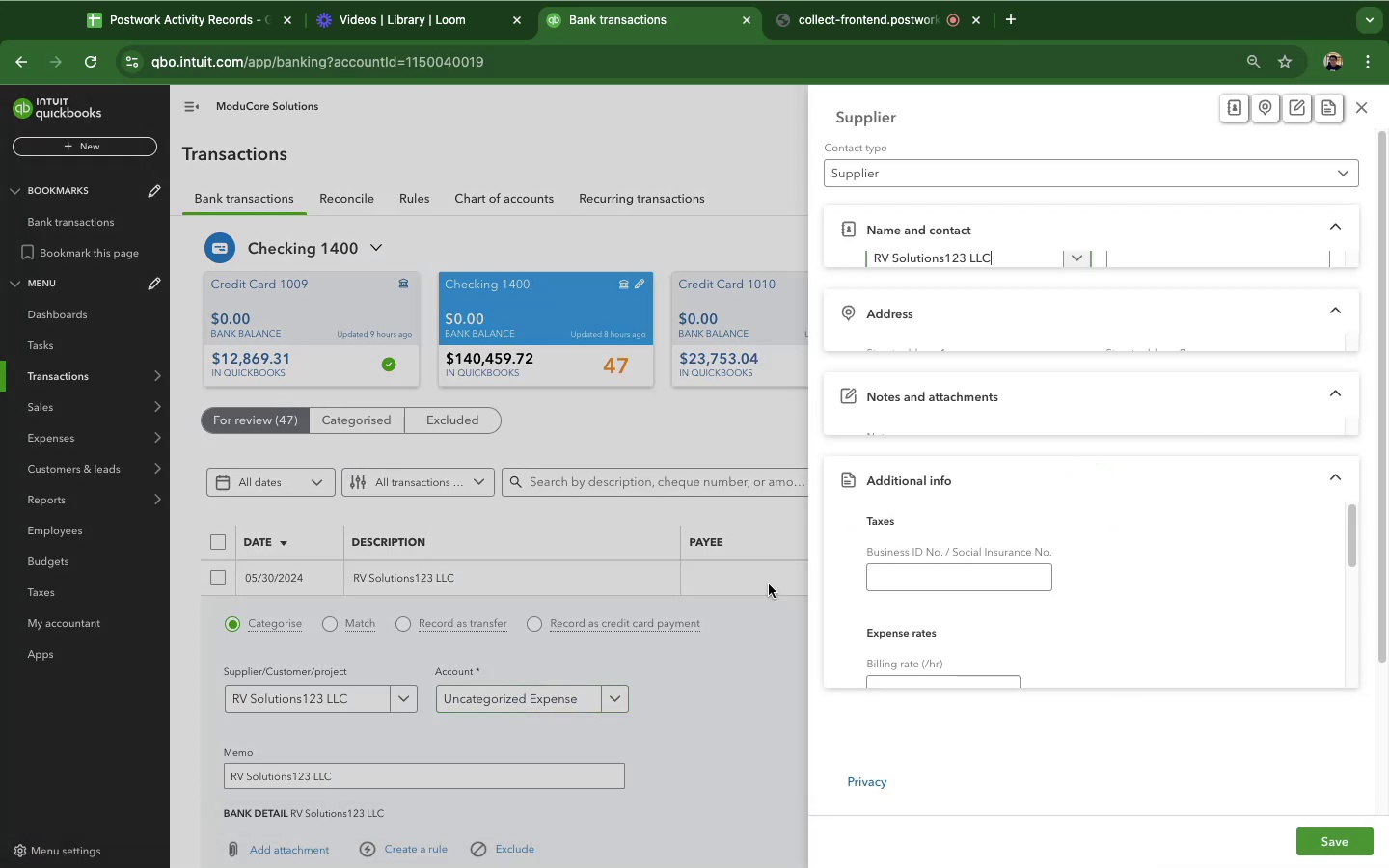 
left_click([1360, 105])
 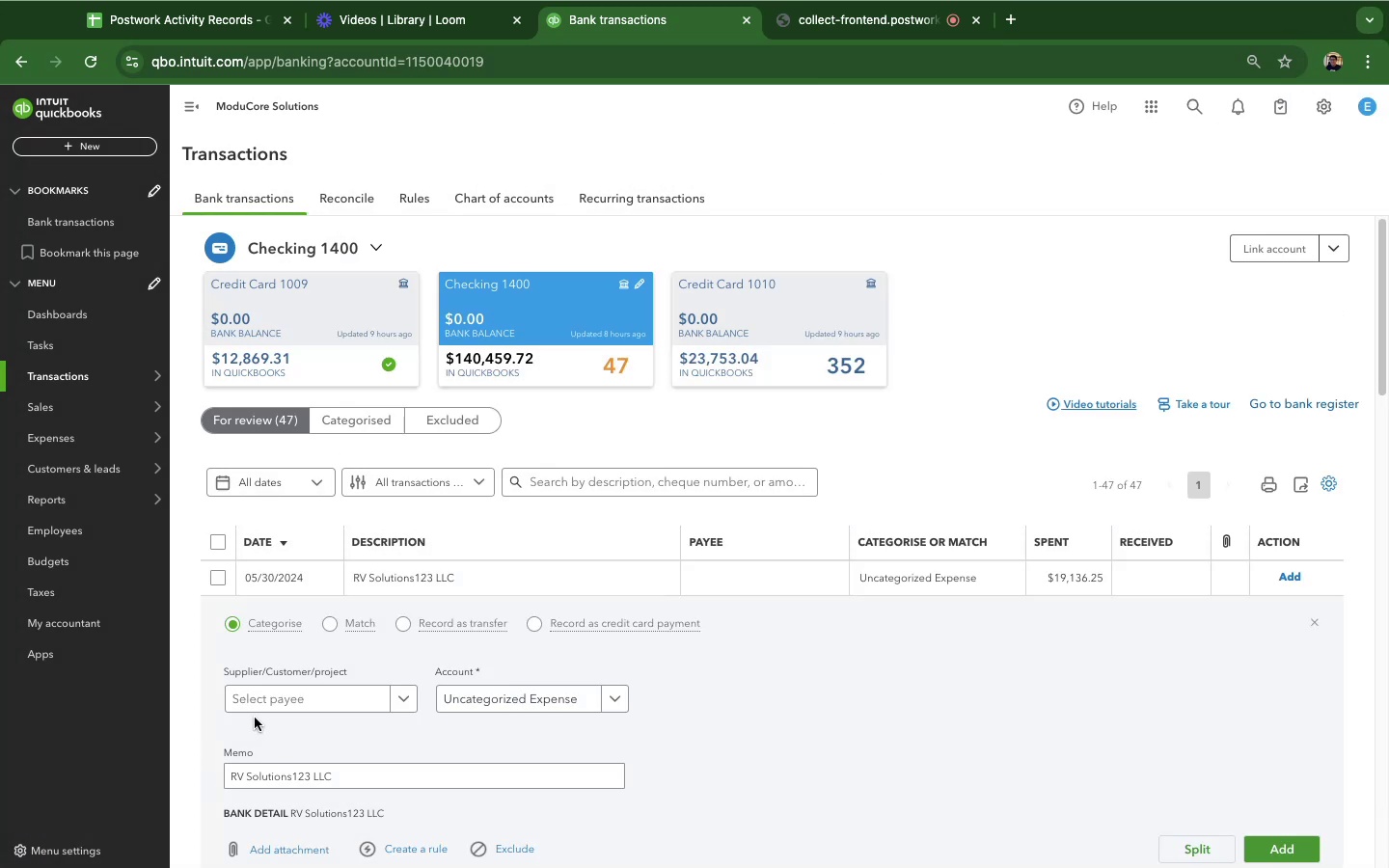 
left_click([267, 702])
 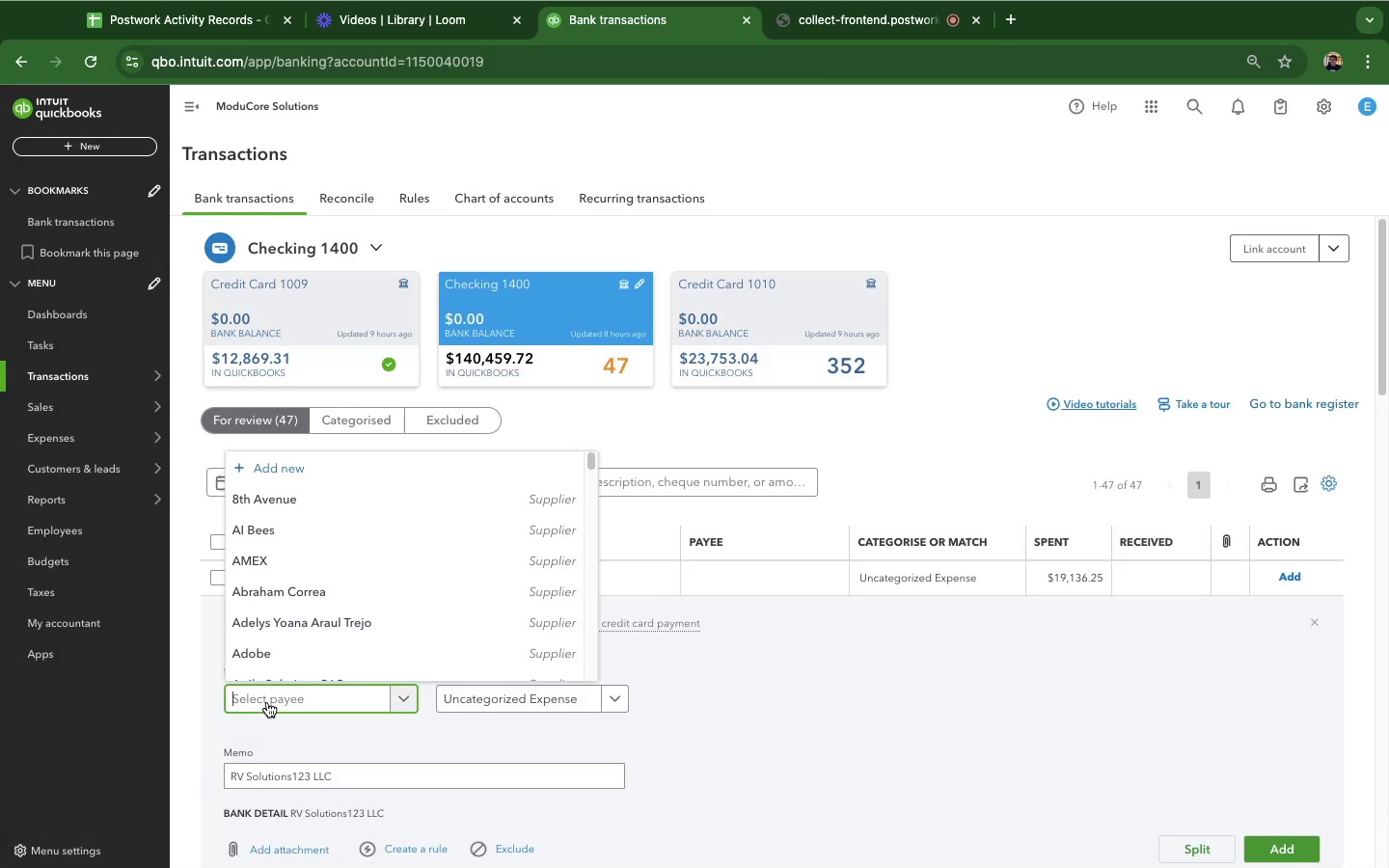 
key(Meta+CommandLeft)
 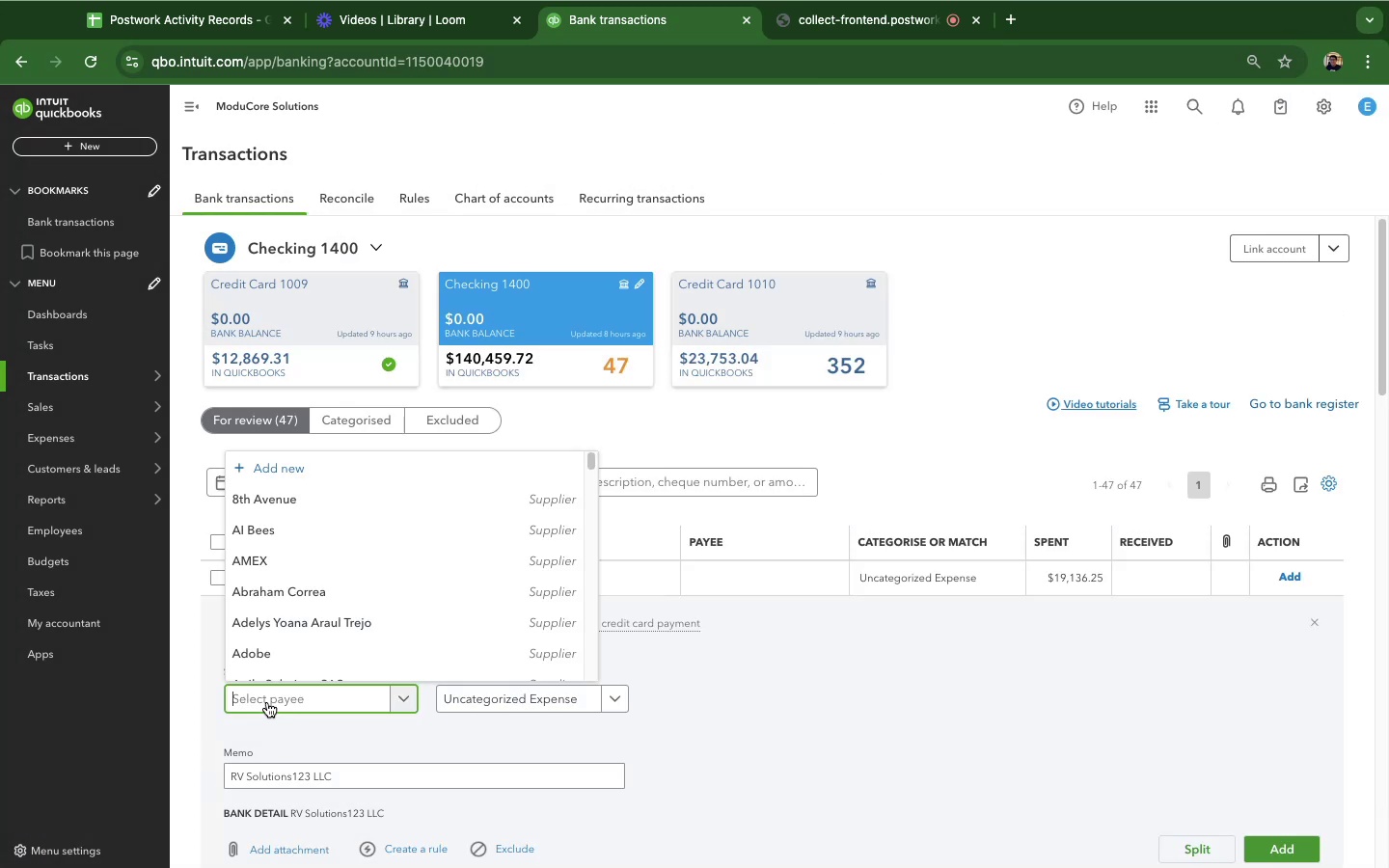 
key(Meta+V)
 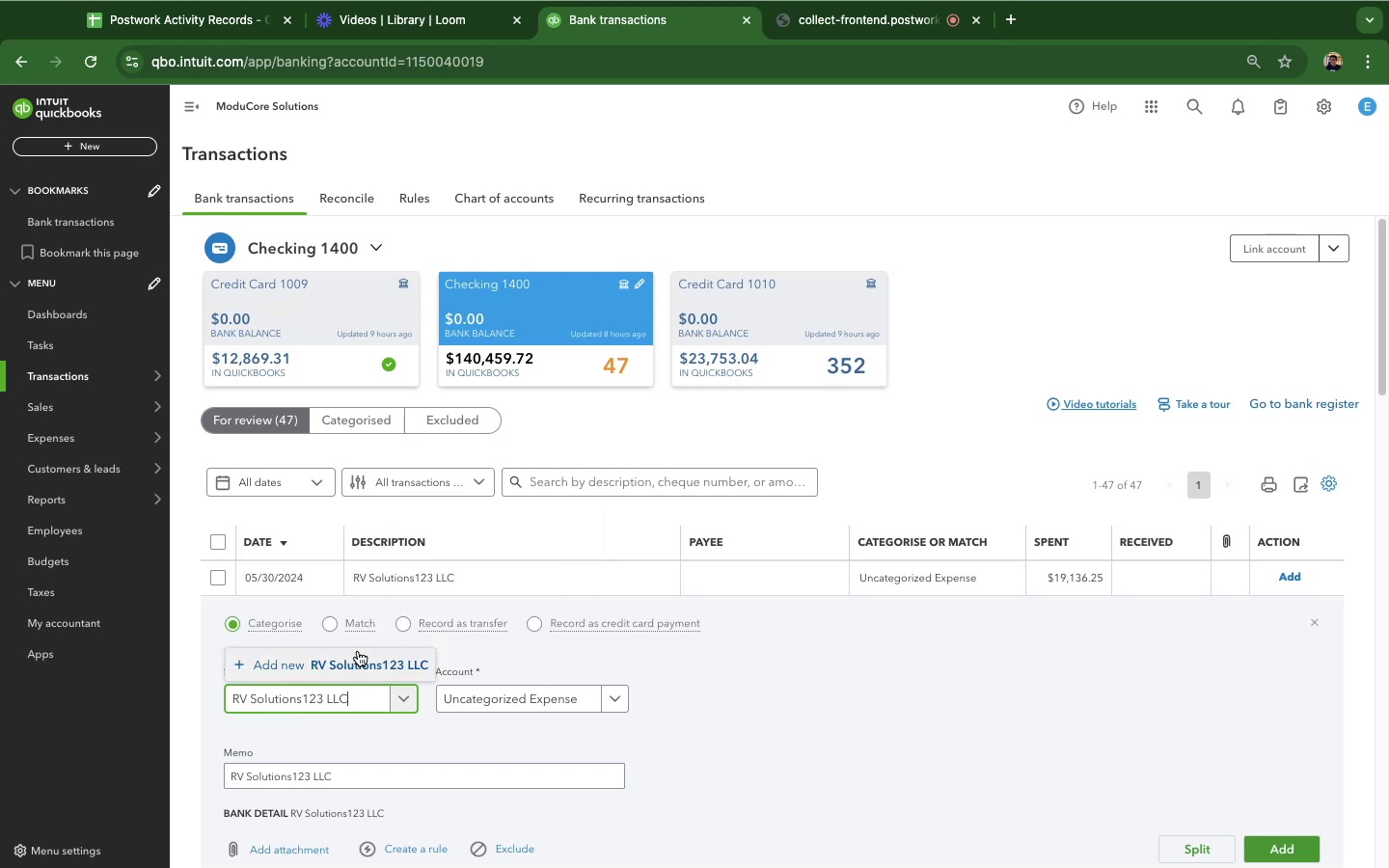 
left_click([355, 664])
 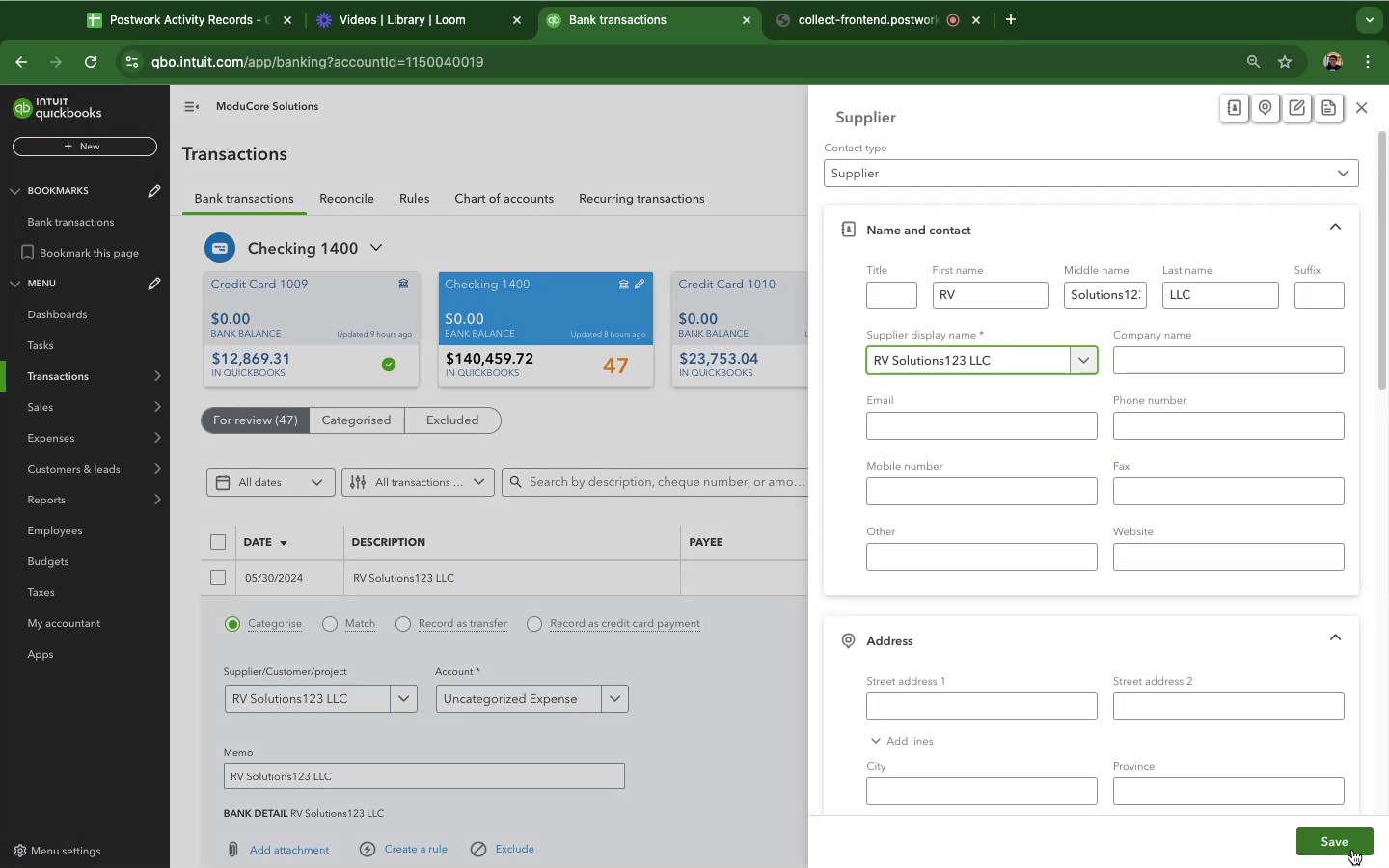 
left_click([1352, 850])
 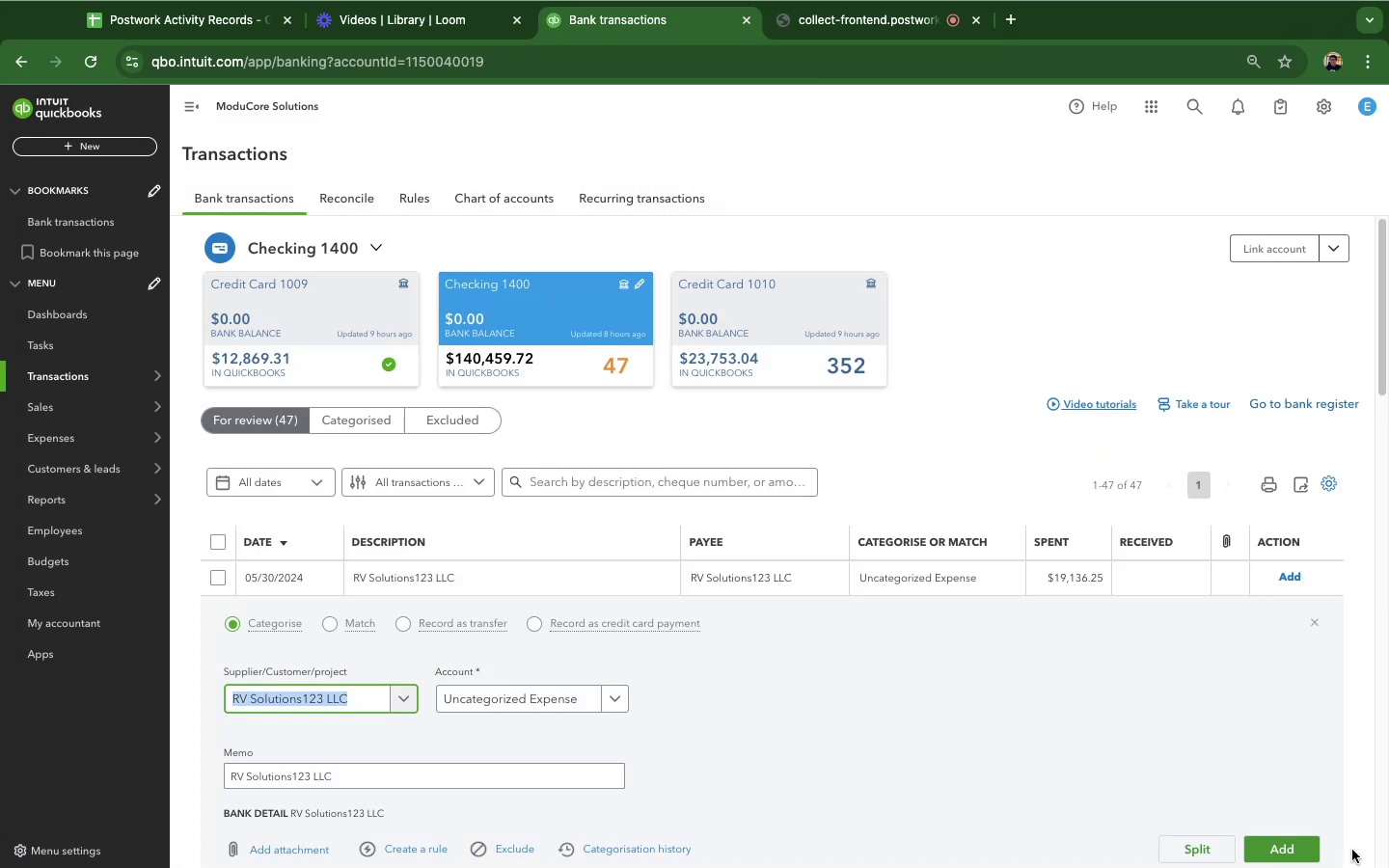 
wait(6.02)
 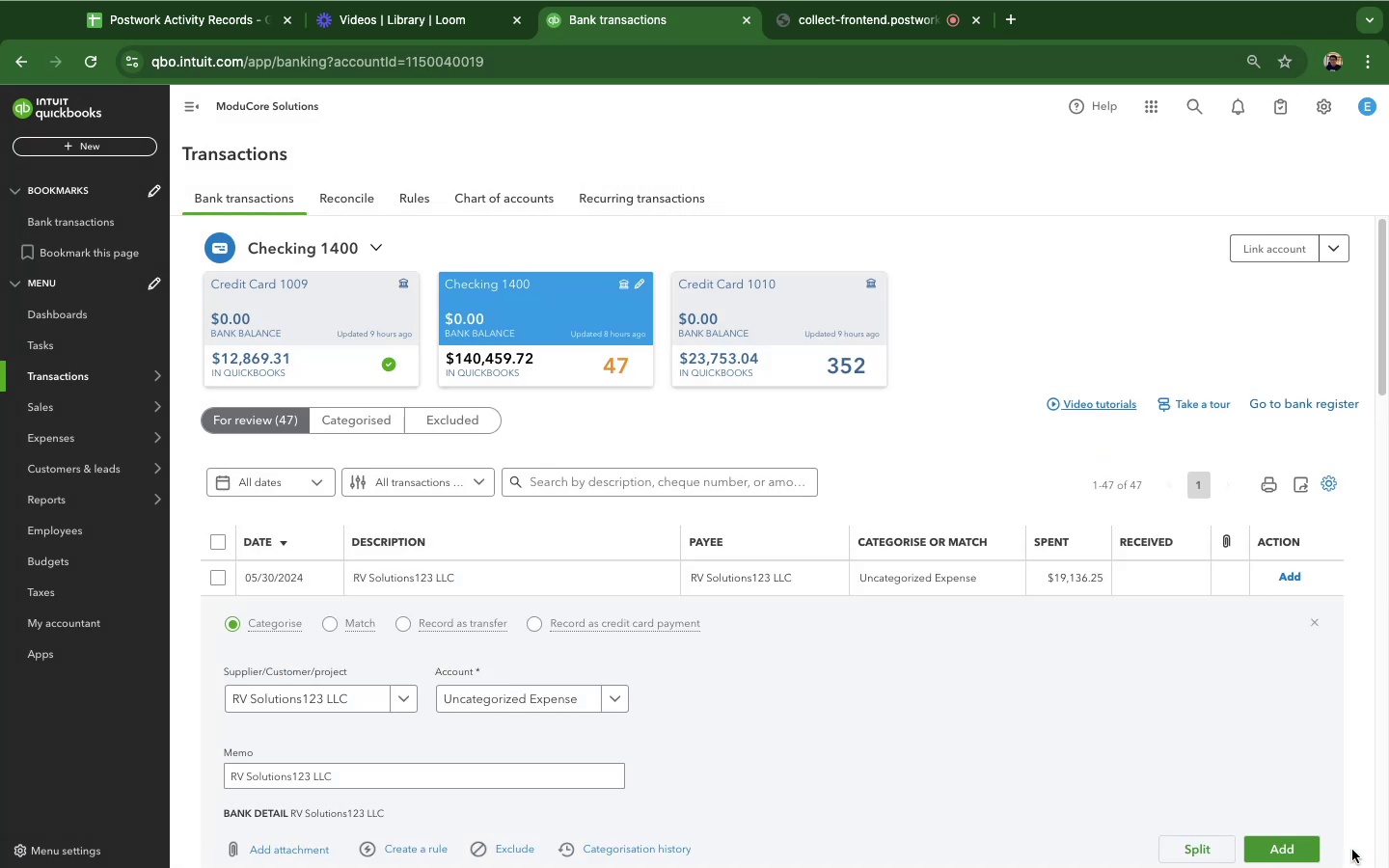 
scroll: coordinate [1036, 730], scroll_direction: up, amount: 1.0
 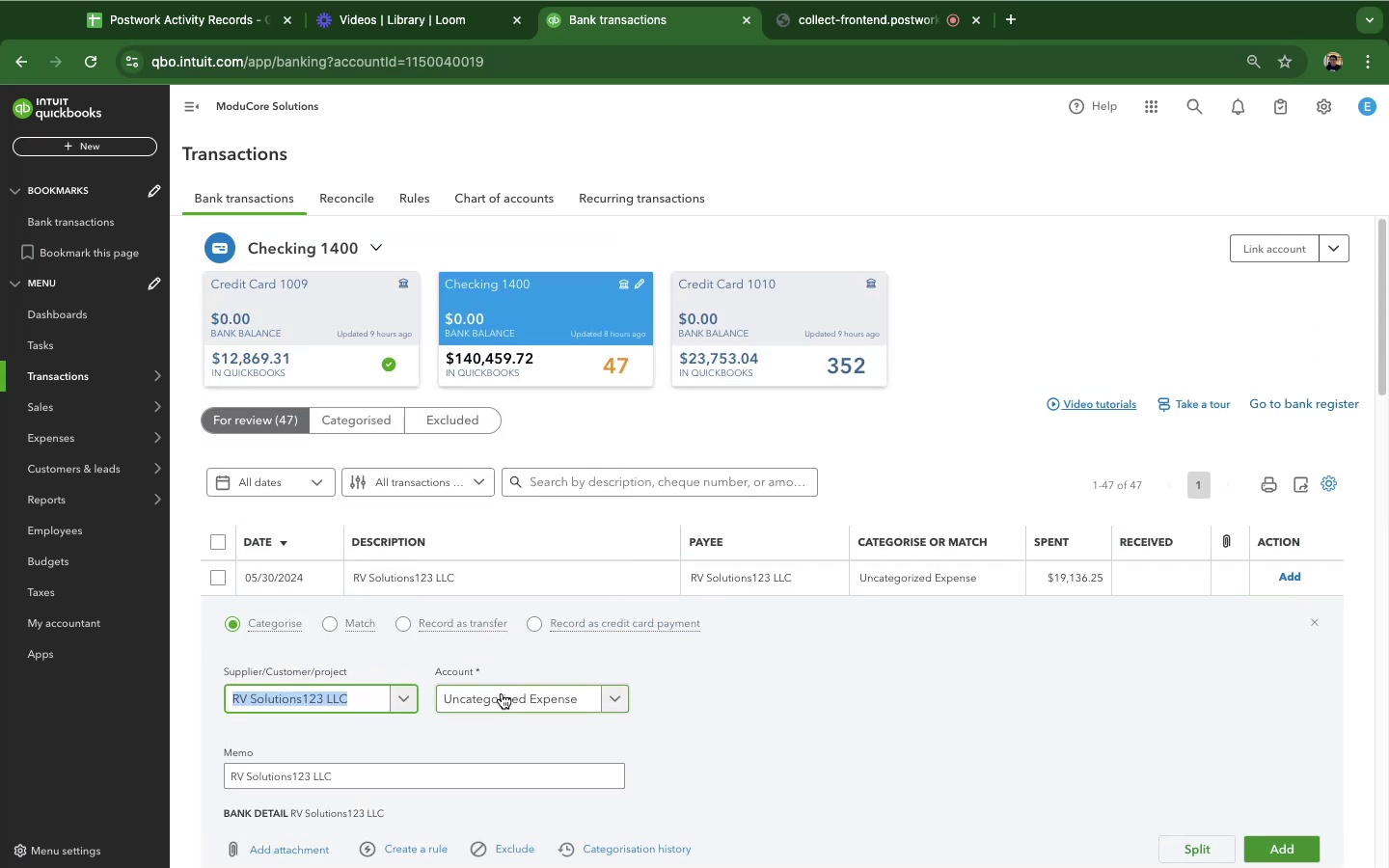 
wait(5.18)
 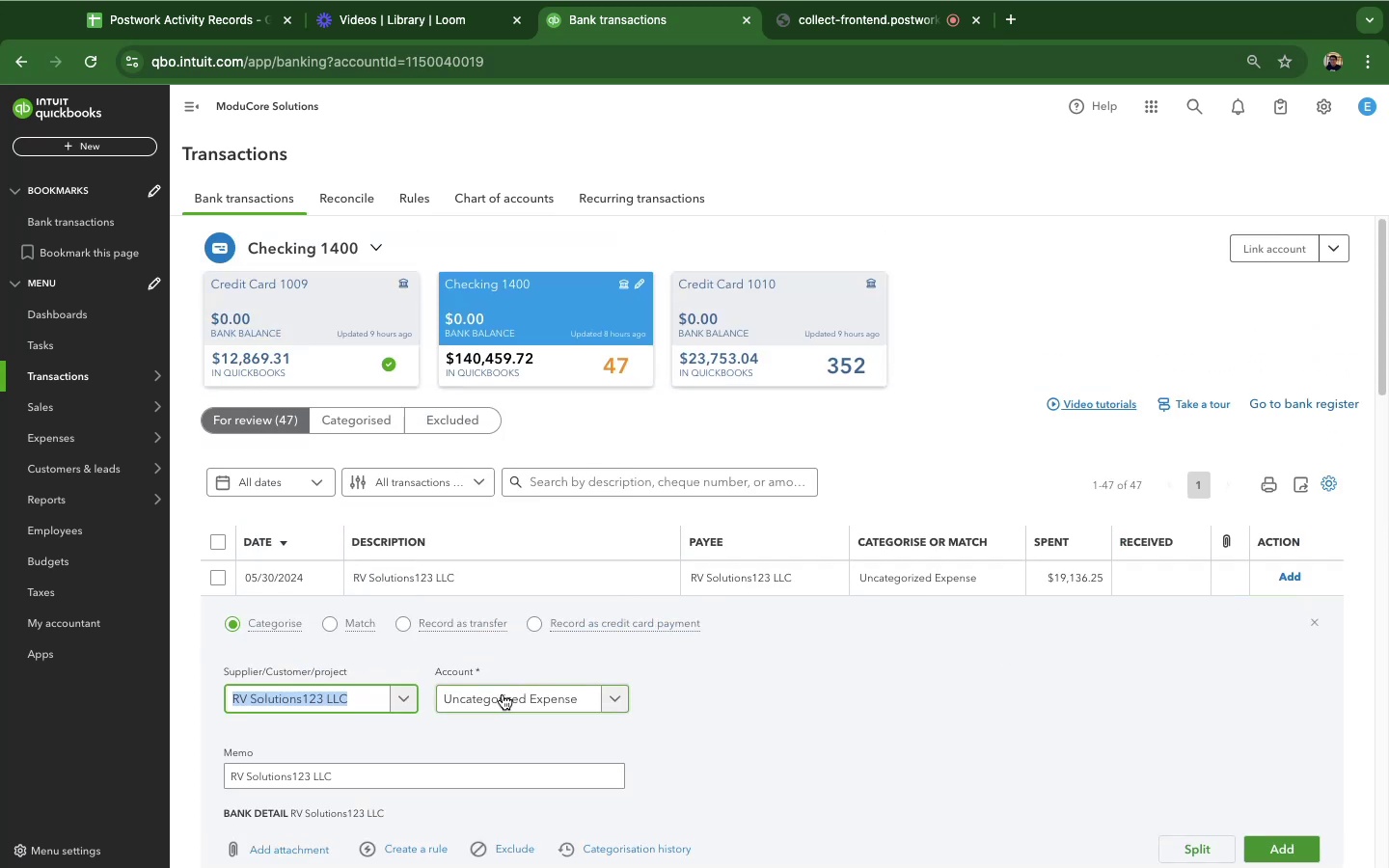 
left_click([502, 693])
 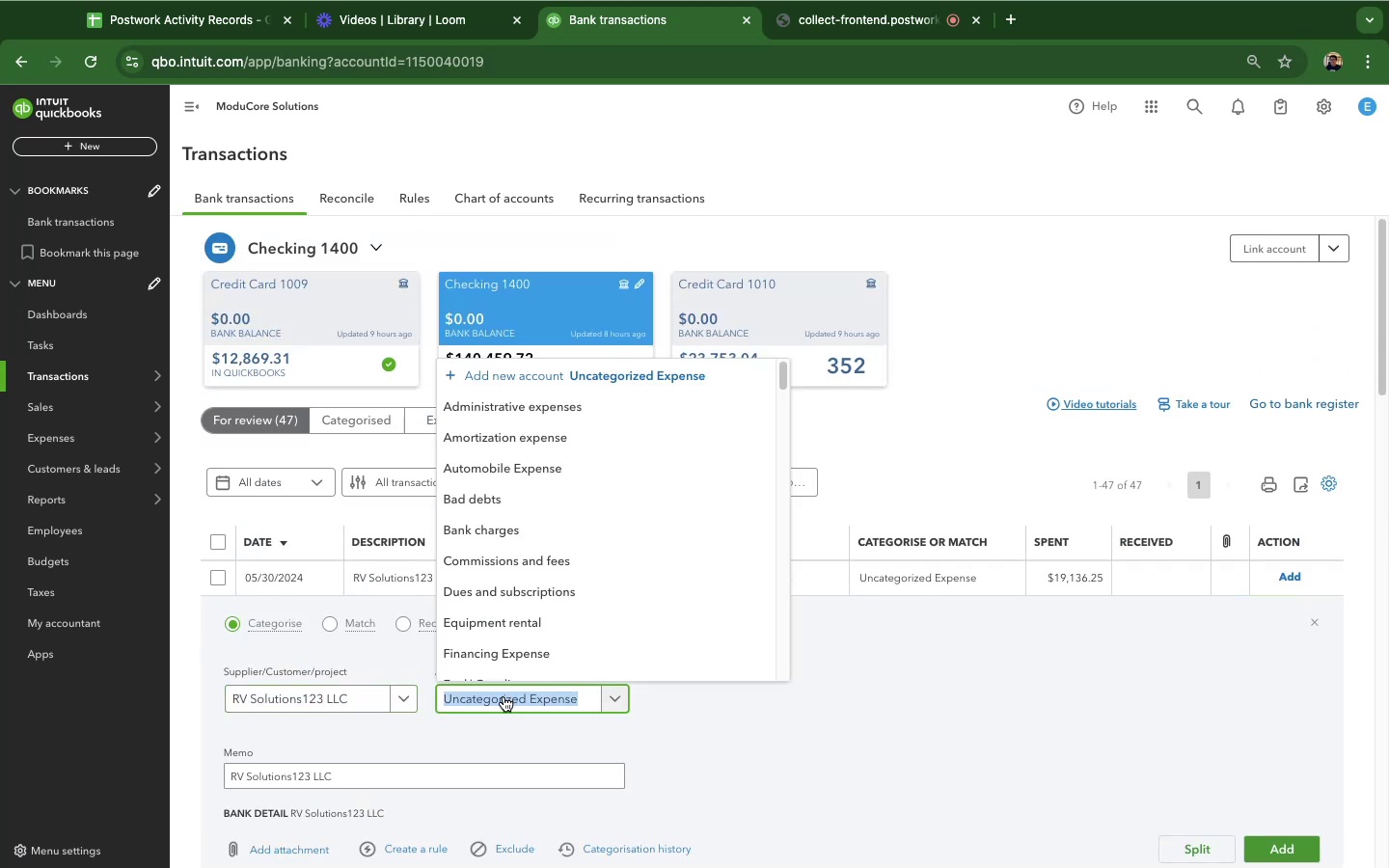 
type(ut)
 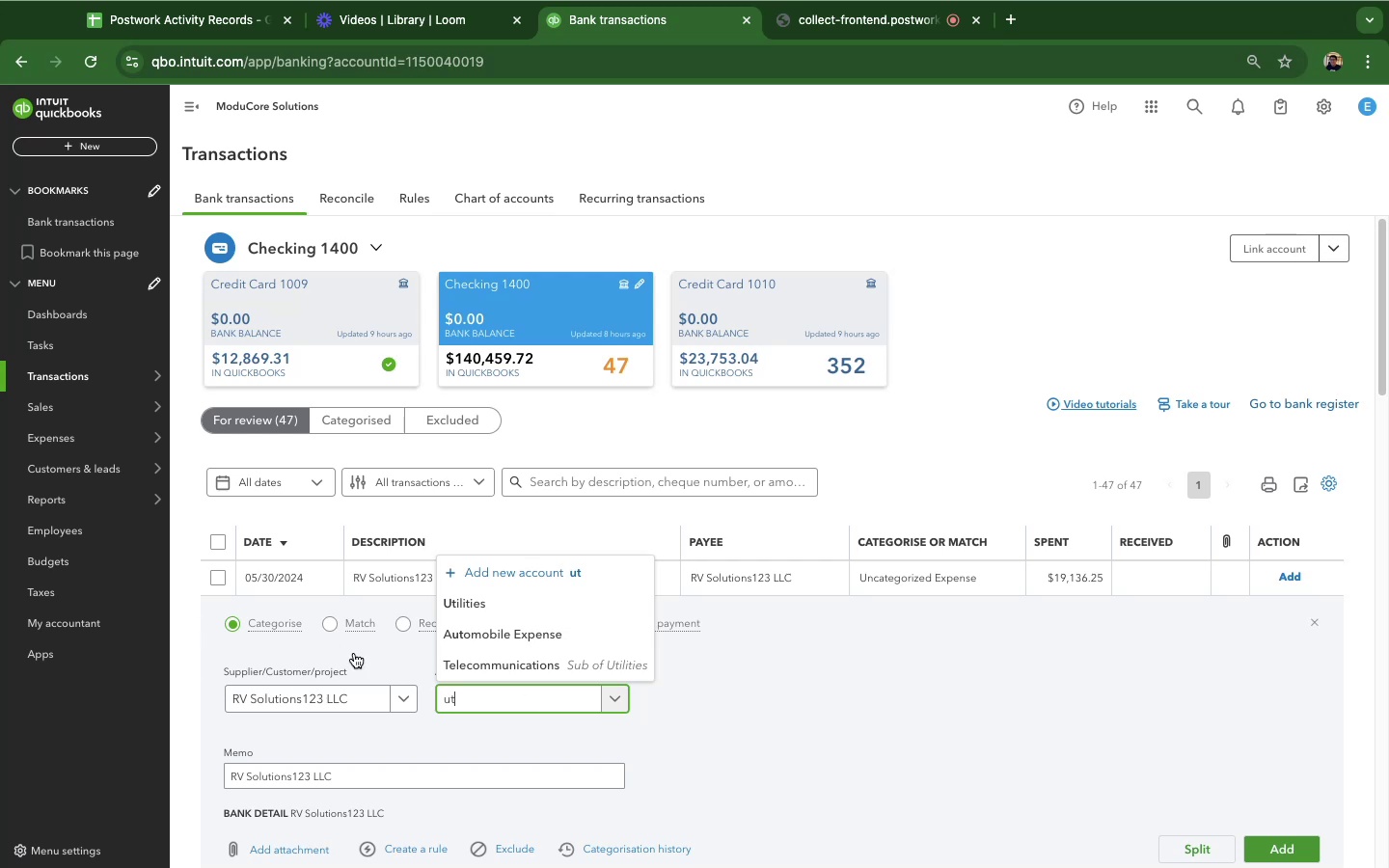 
left_click([464, 603])
 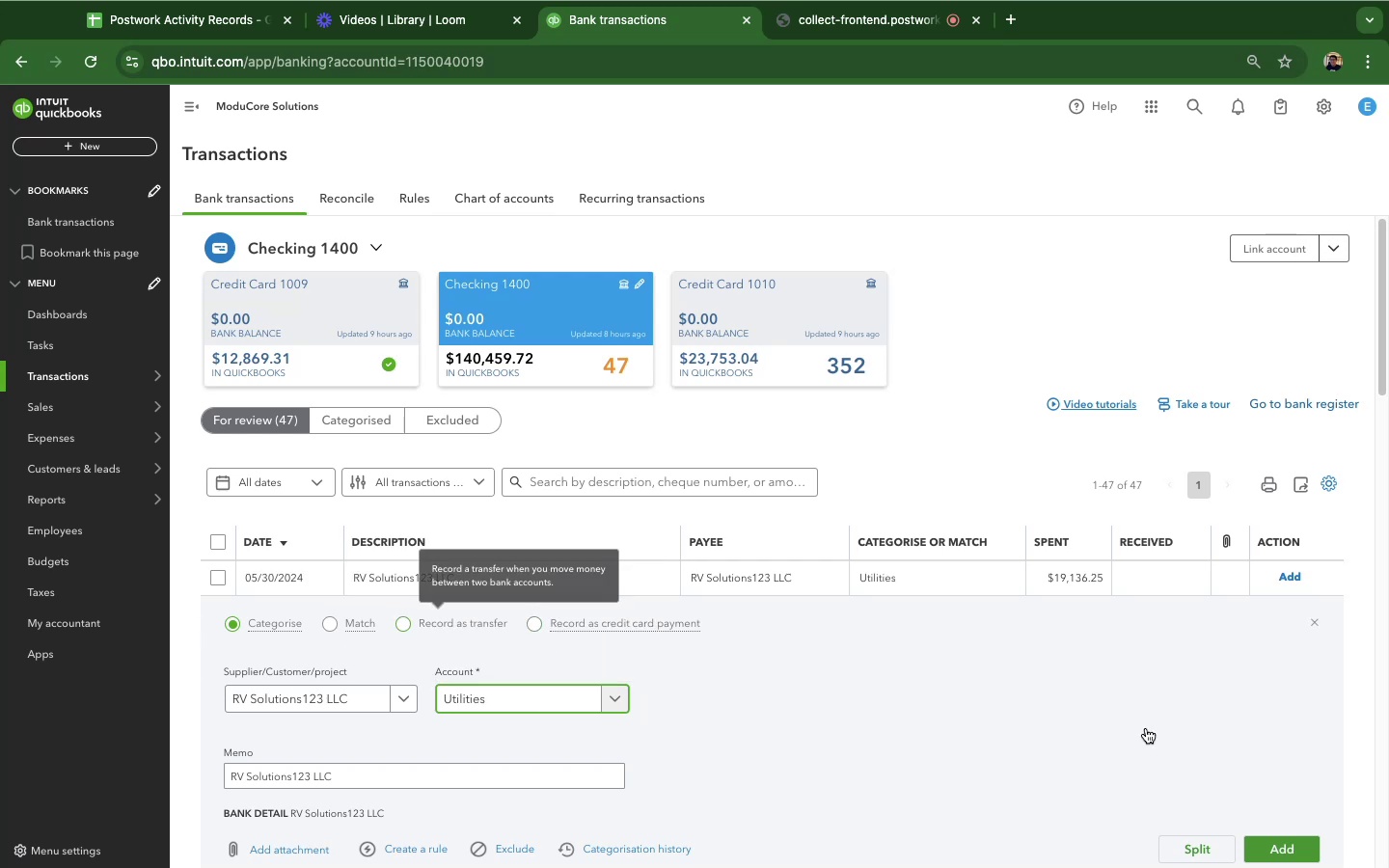 
left_click([1275, 849])
 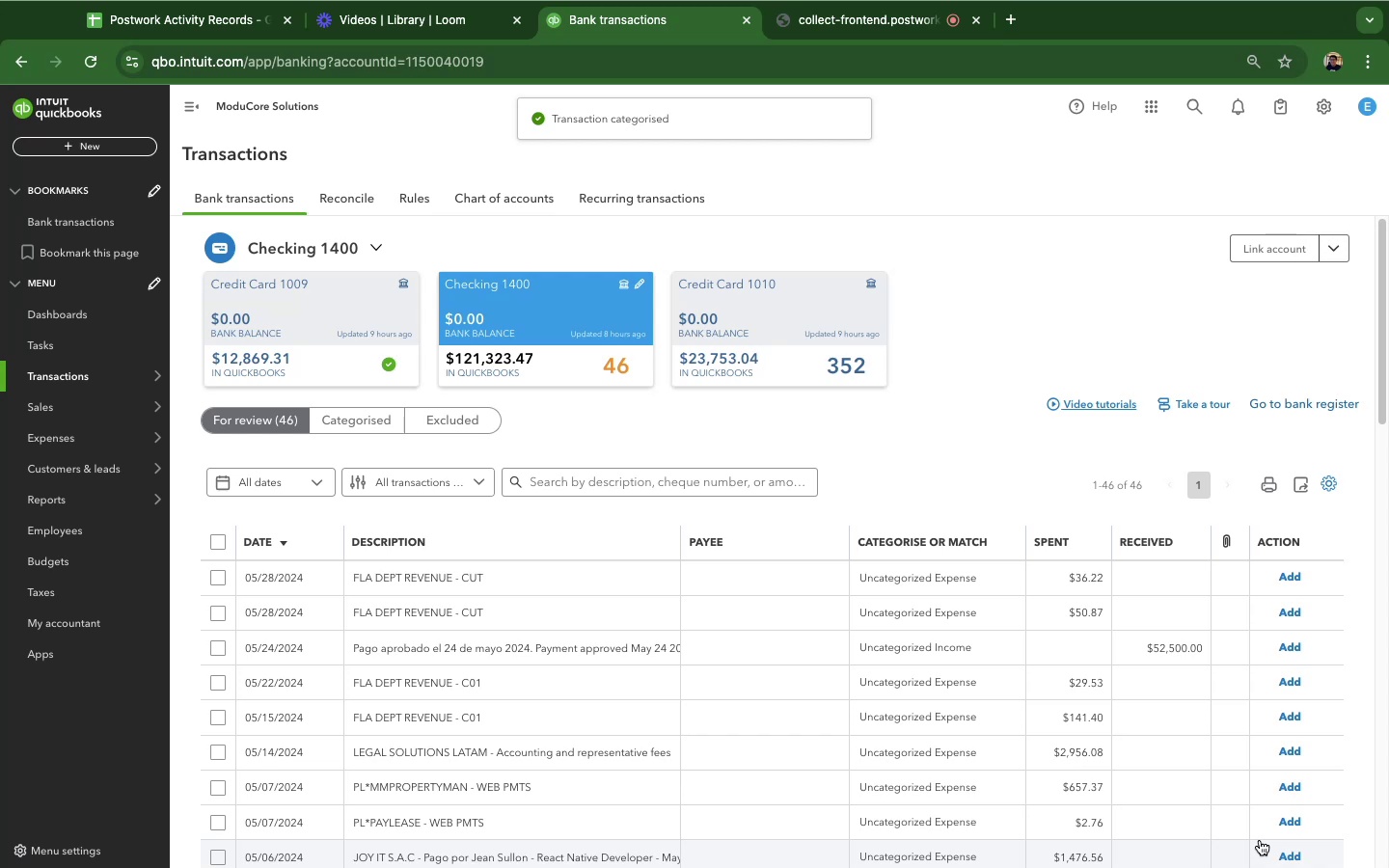 
wait(9.22)
 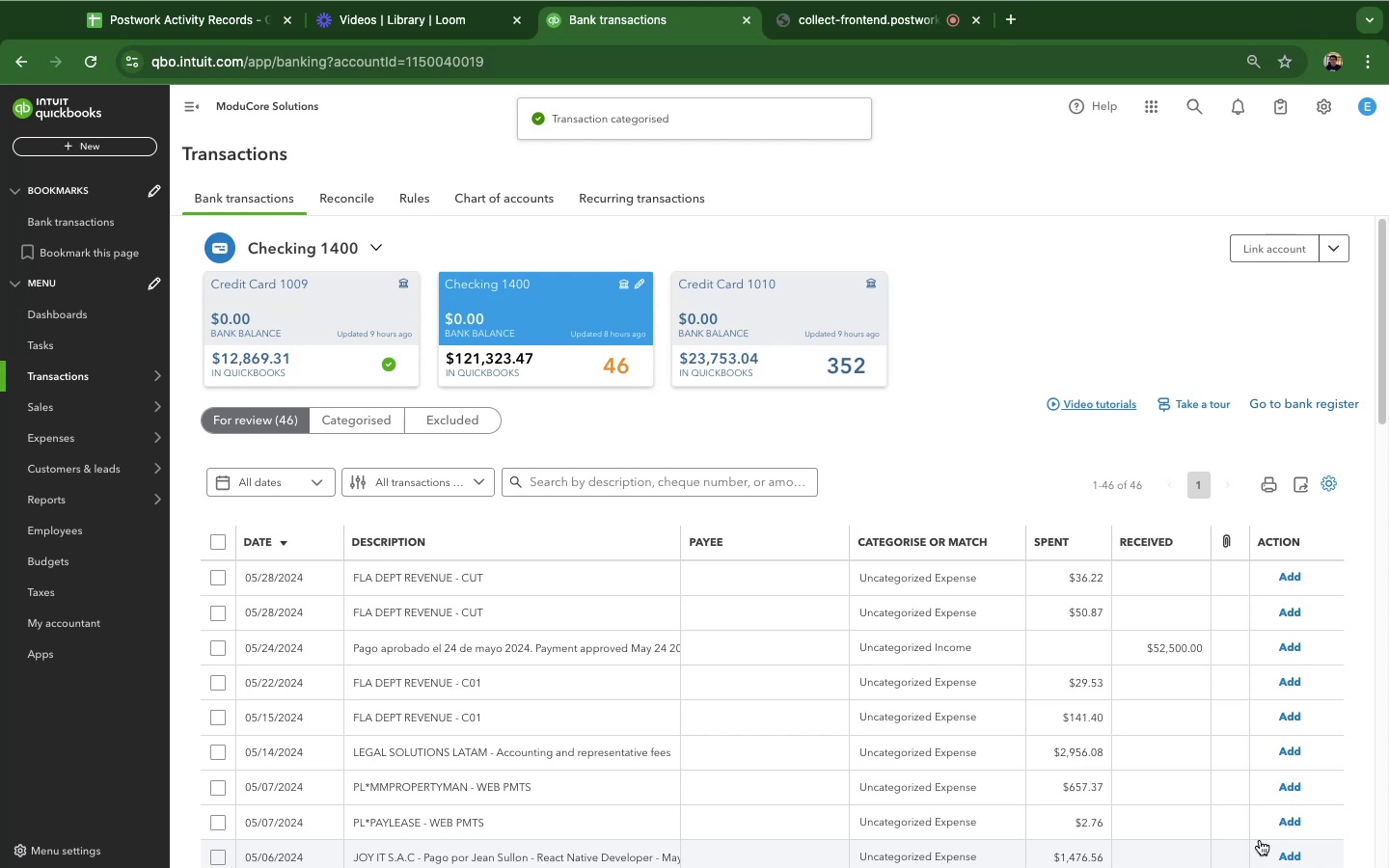 
left_click([431, 582])
 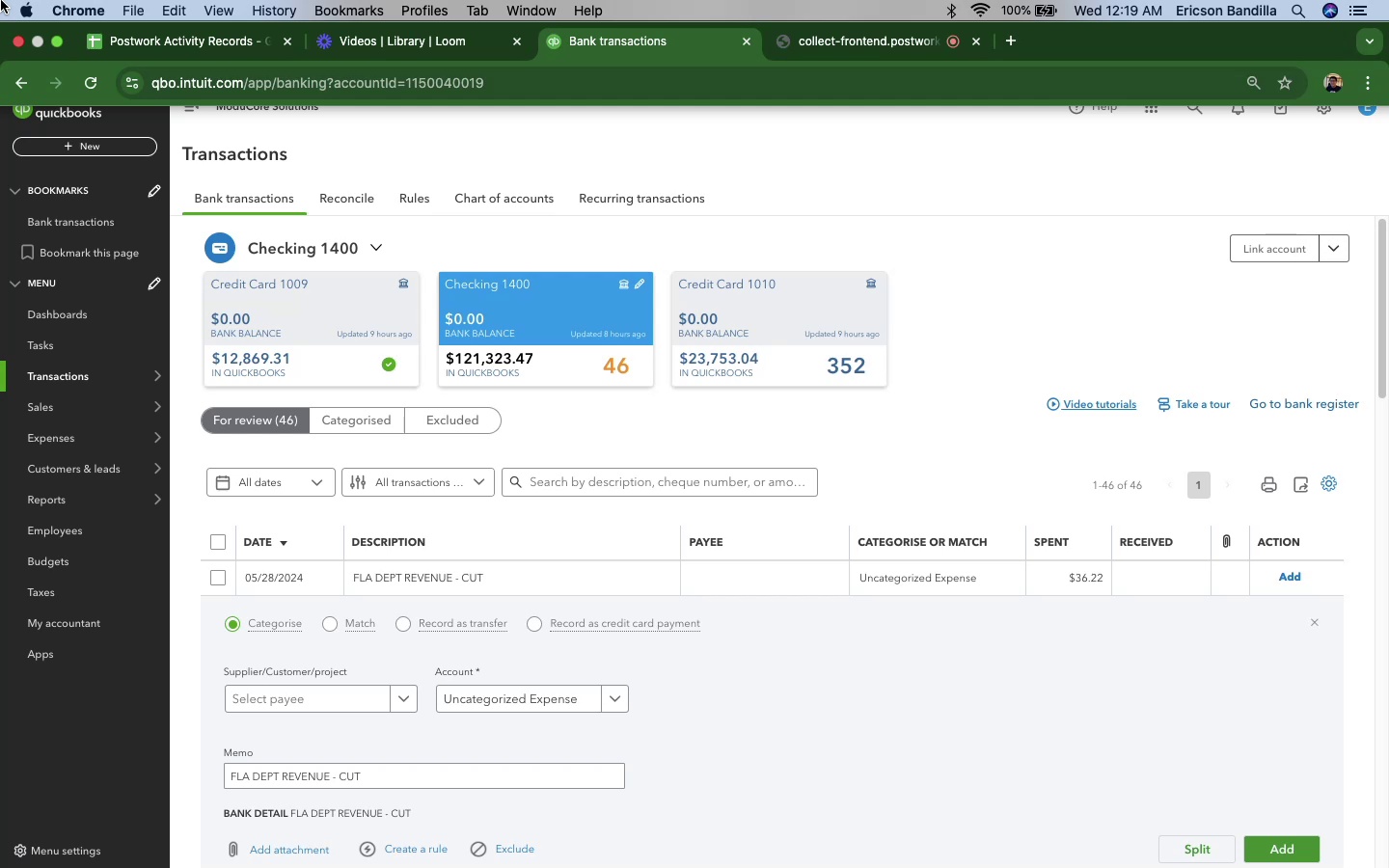 
wait(64.21)
 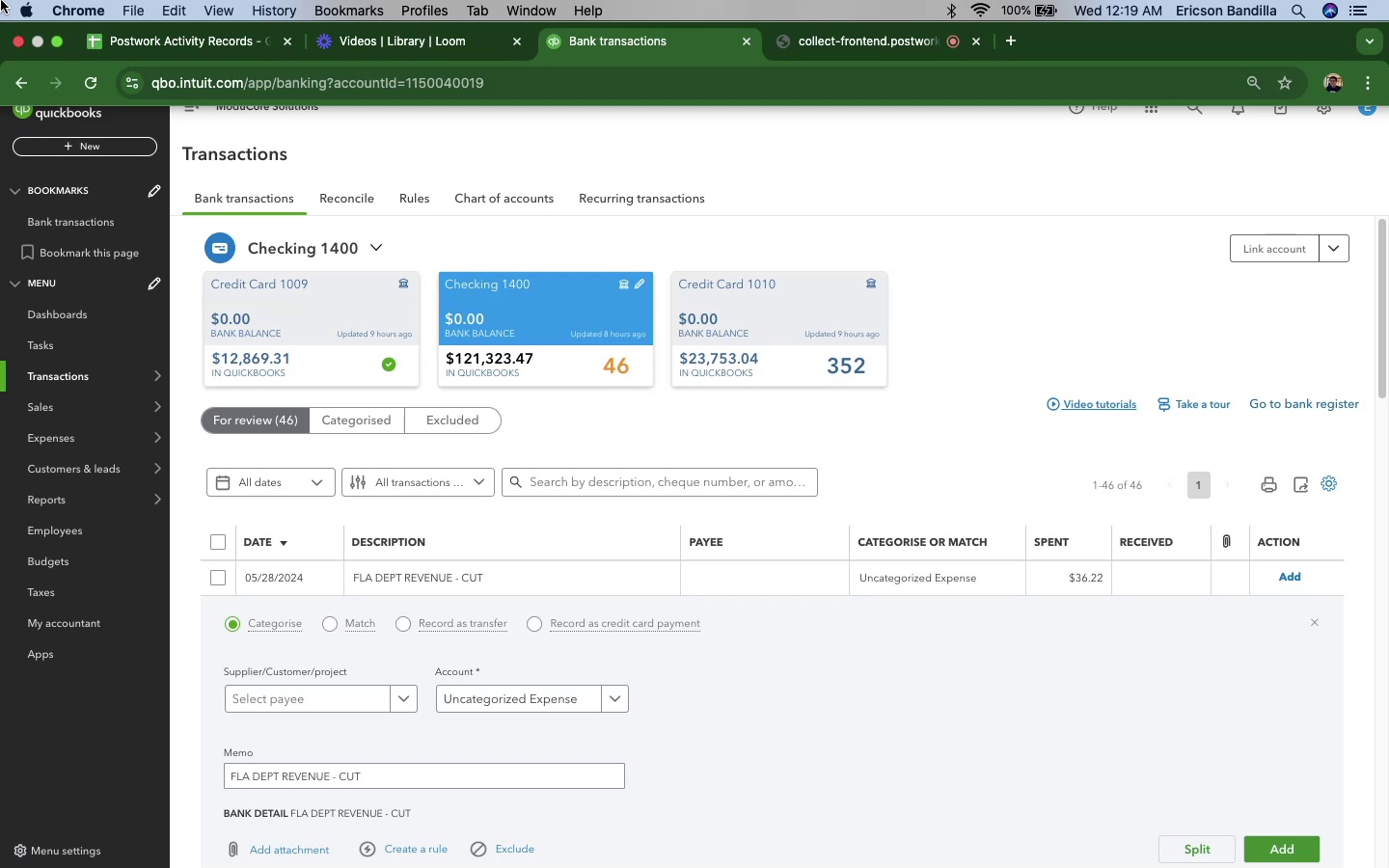 
left_click([514, 700])
 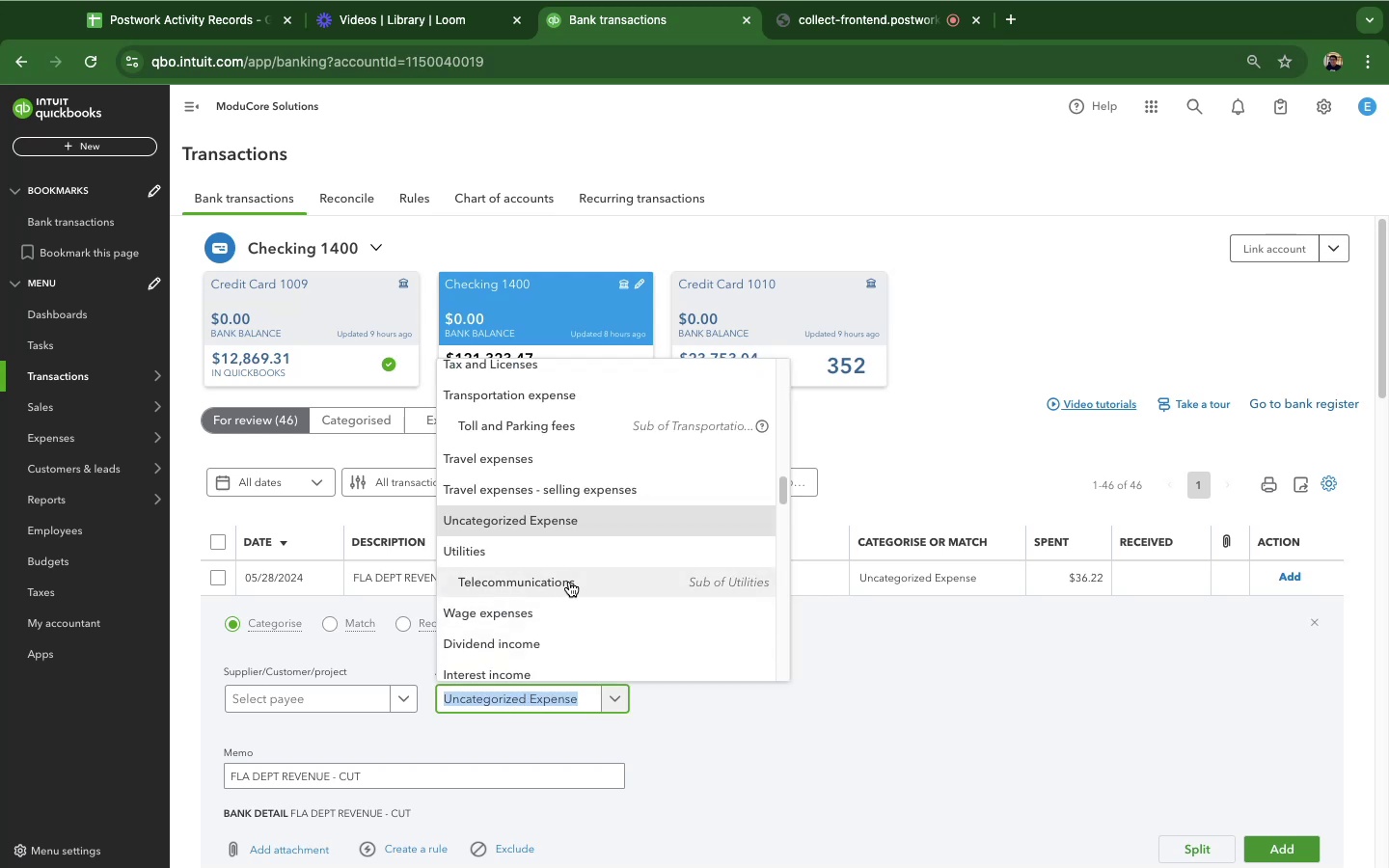 
scroll: coordinate [569, 582], scroll_direction: down, amount: 66.0
 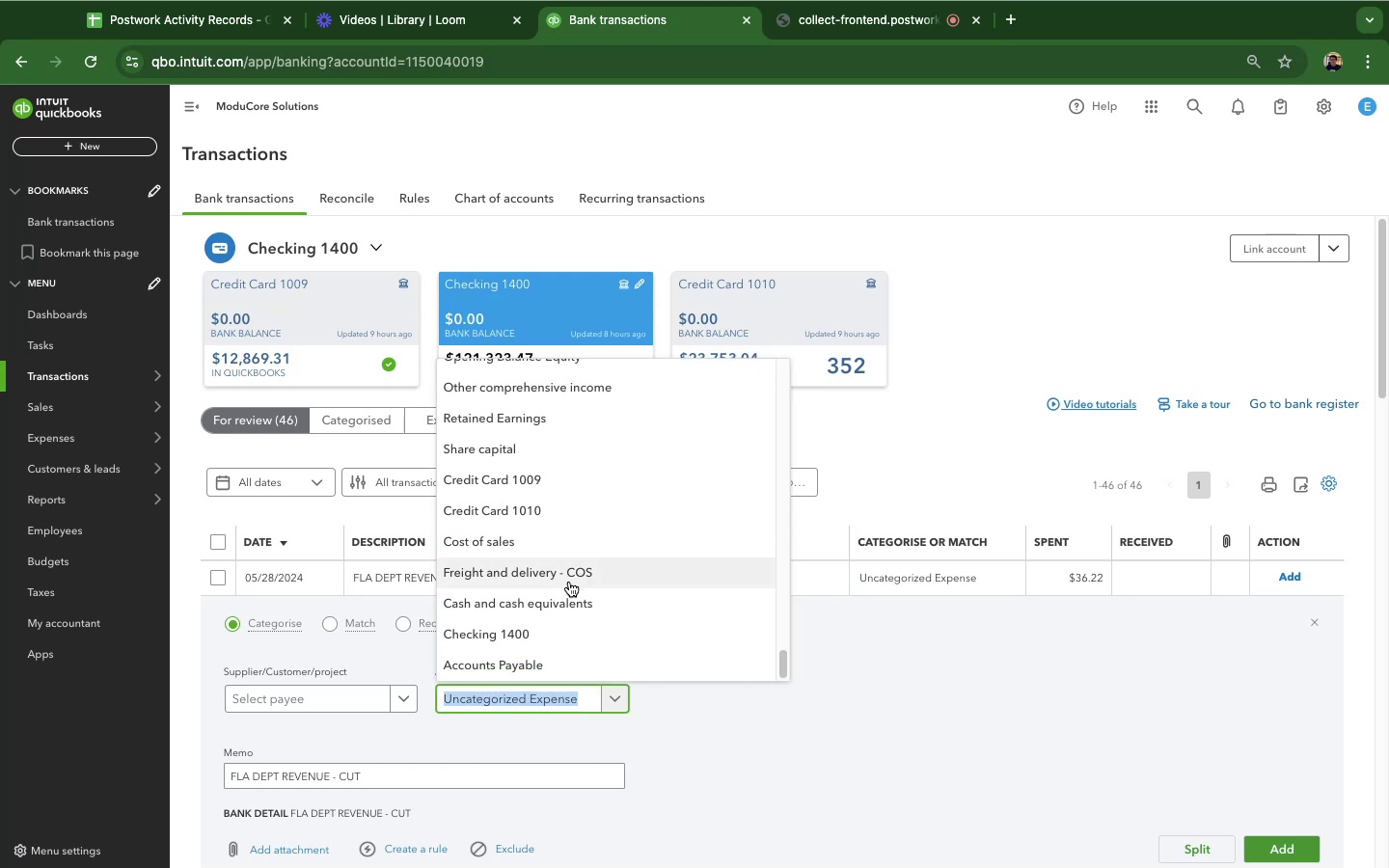 
scroll: coordinate [569, 582], scroll_direction: up, amount: 18.0
 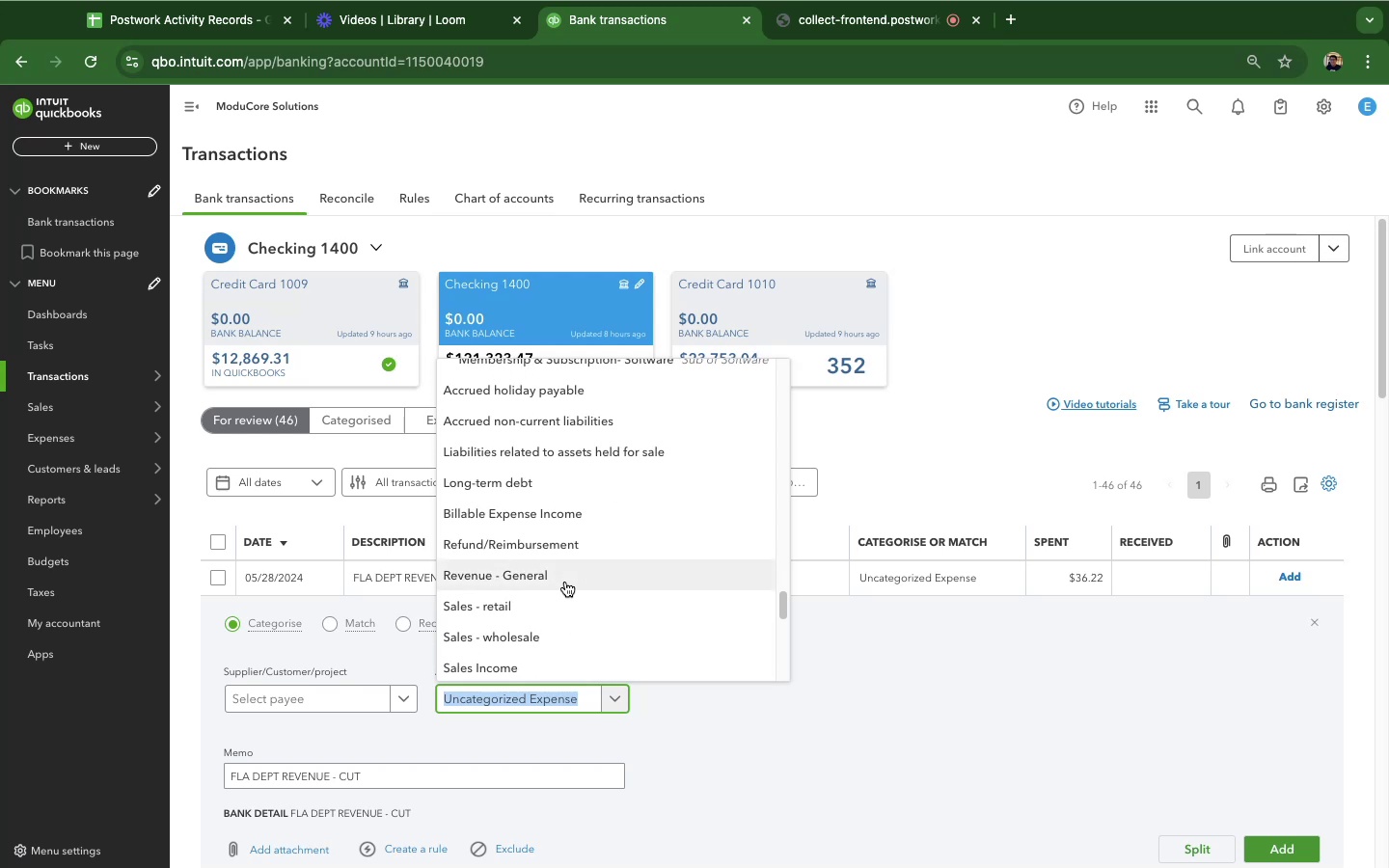 
wait(8.82)
 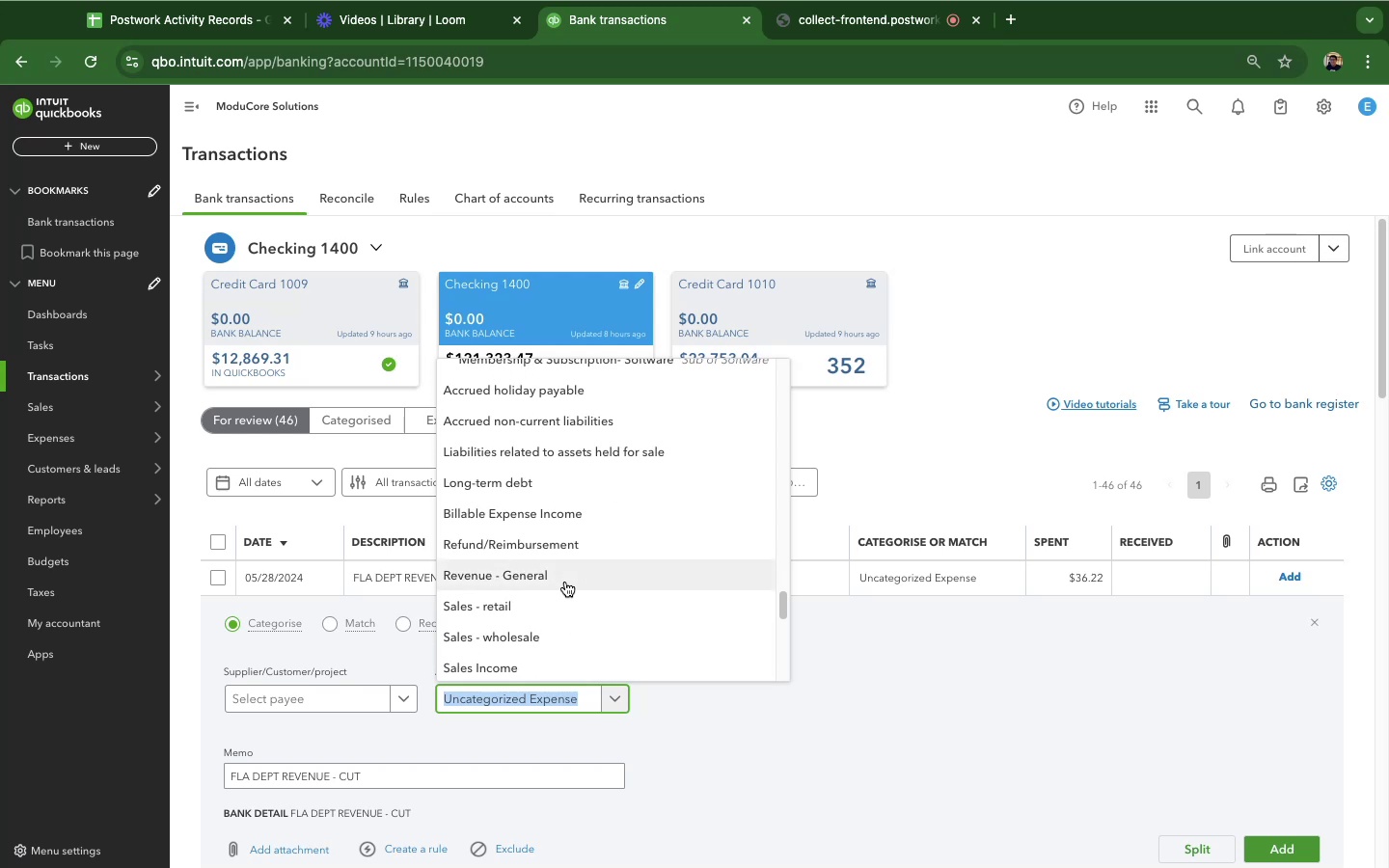 
left_click([484, 413])
 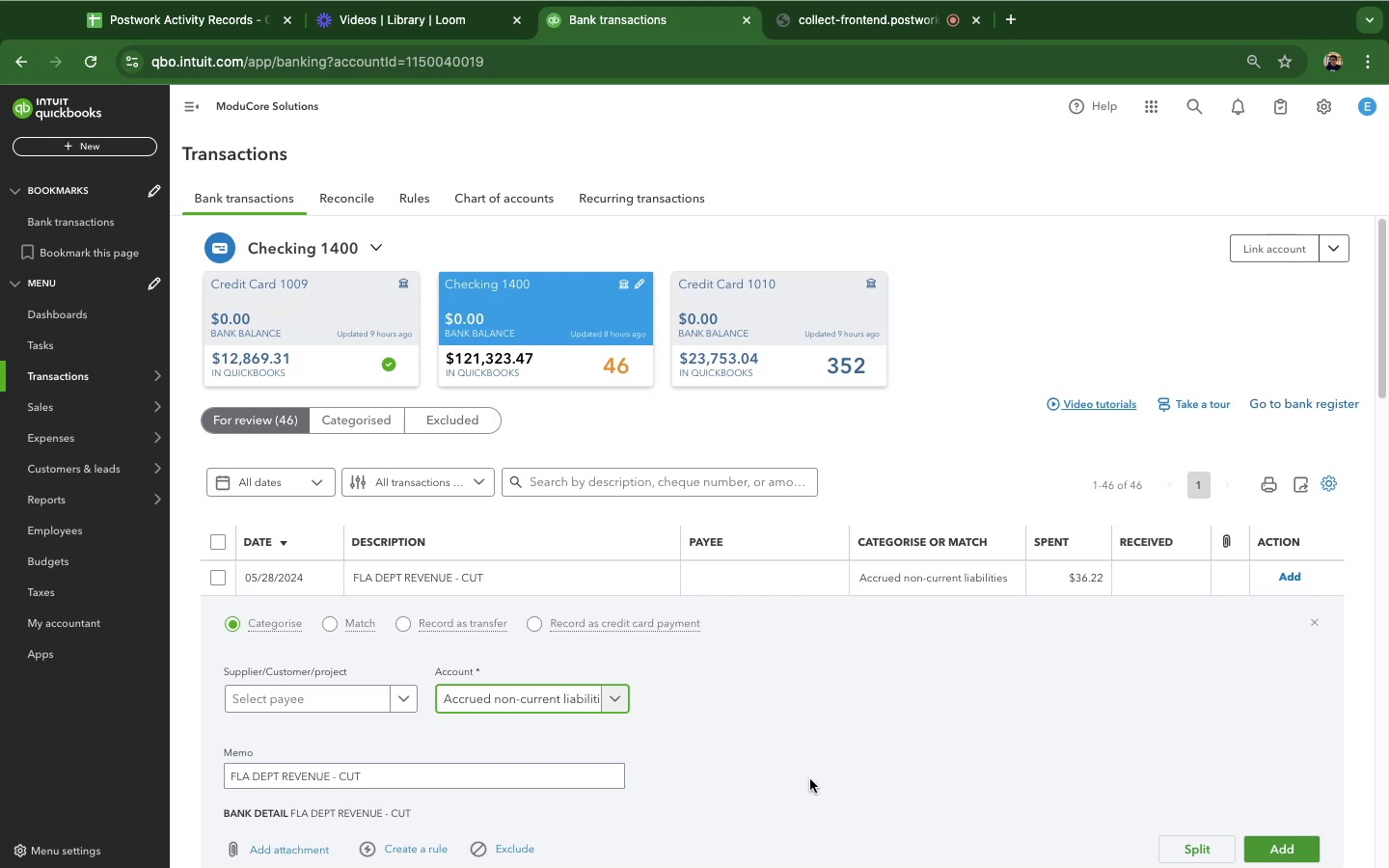 
scroll: coordinate [816, 780], scroll_direction: up, amount: 6.0
 